 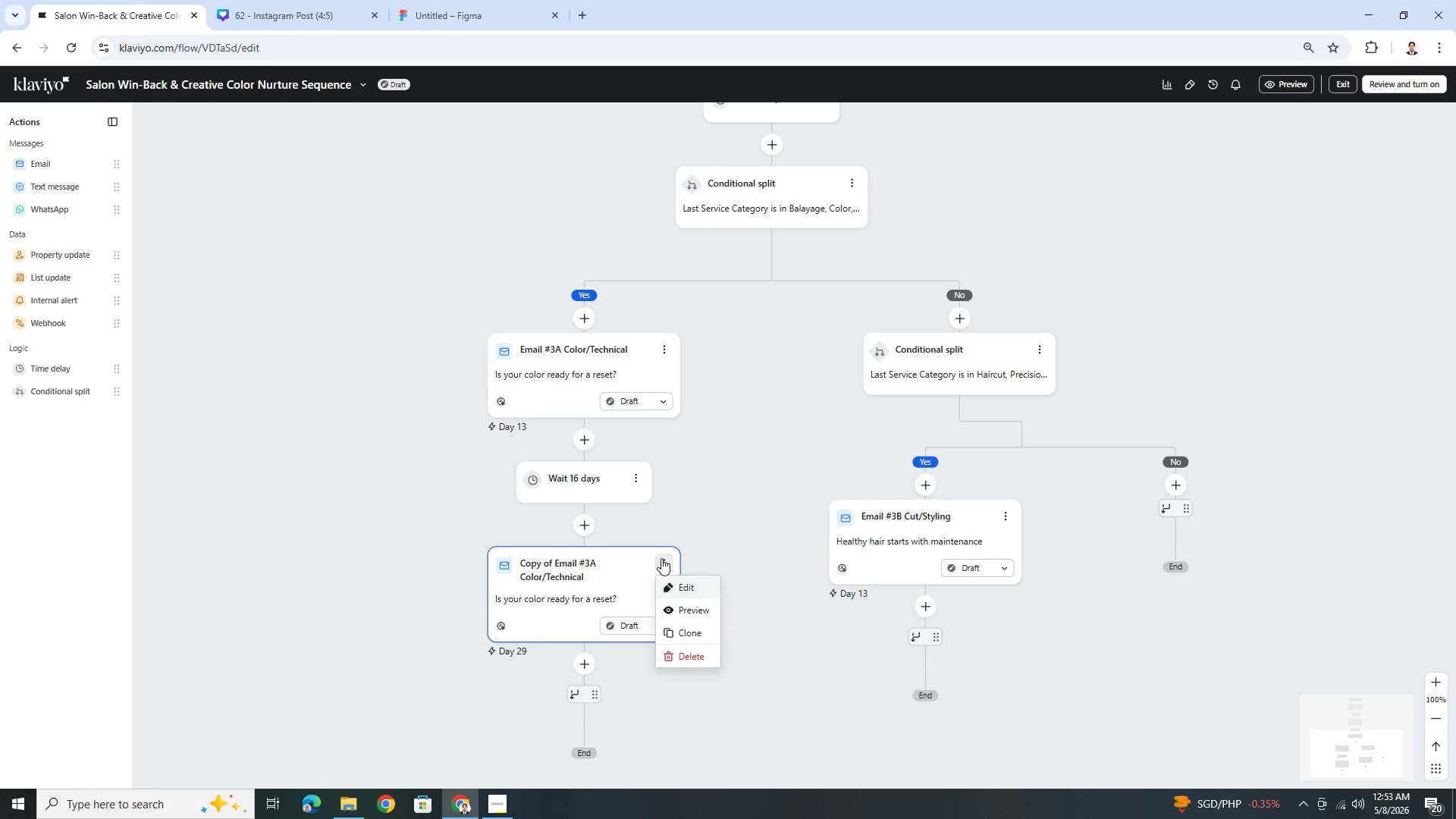 
left_click([670, 583])
 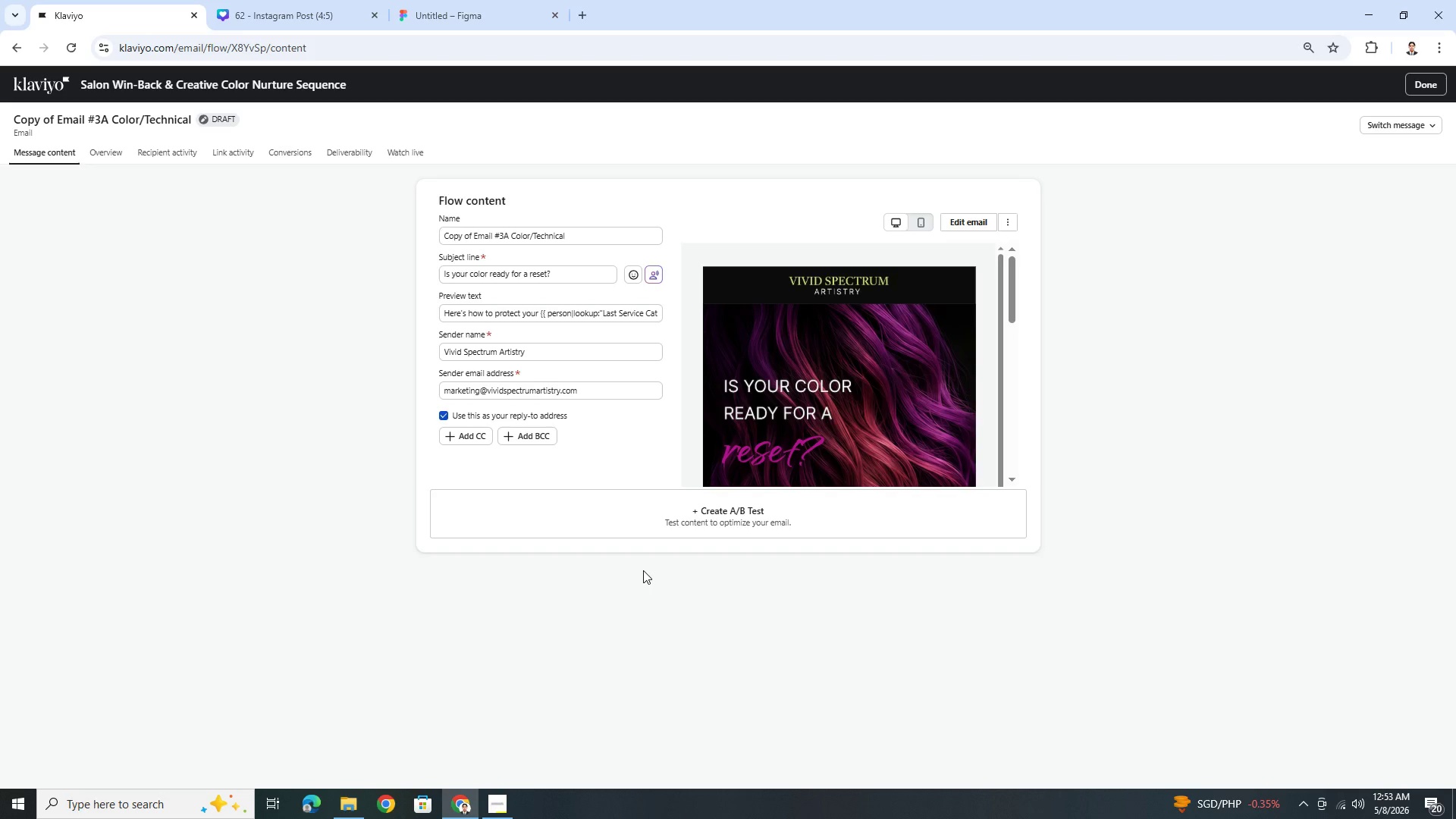 
wait(34.09)
 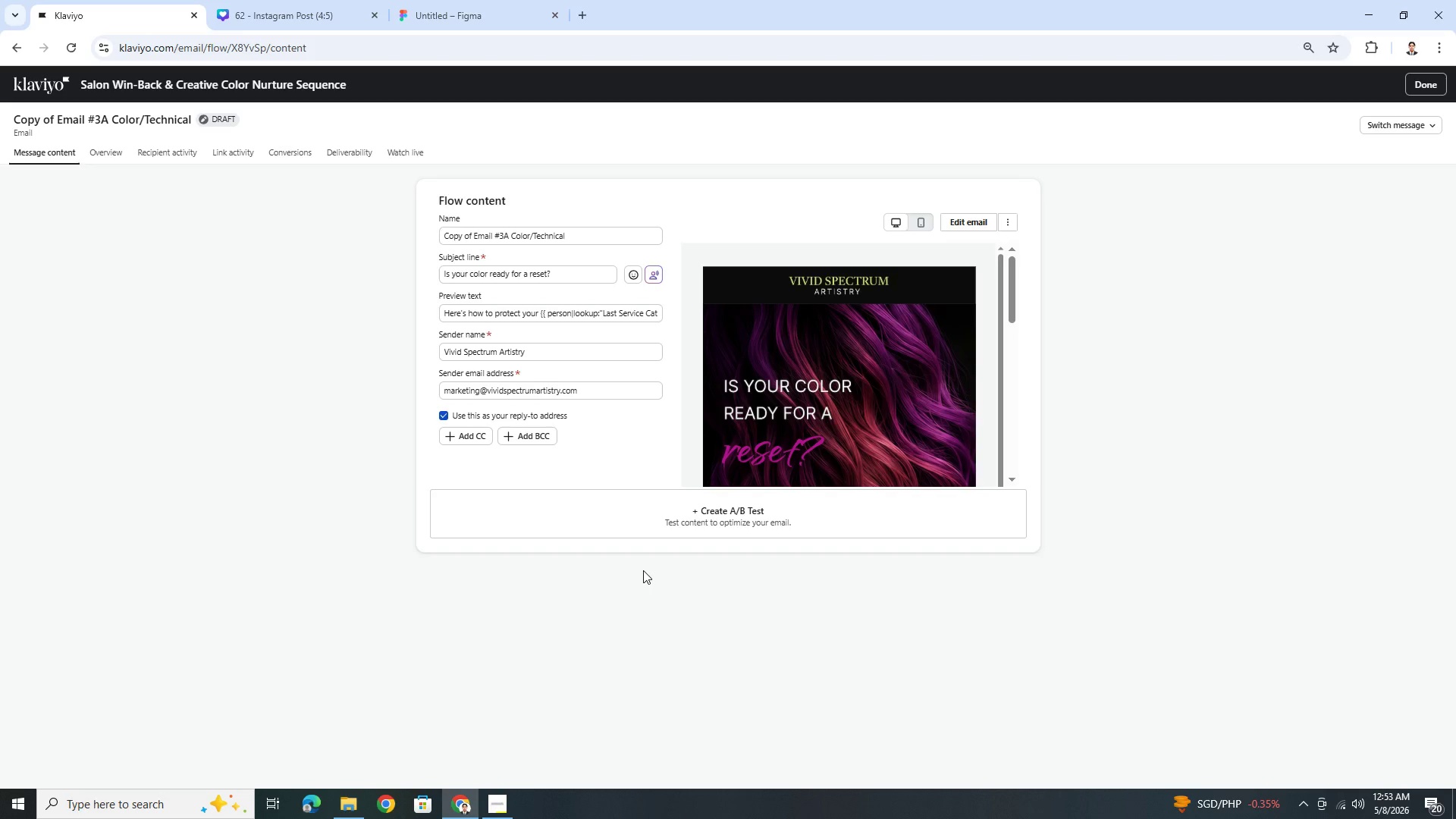 
left_click([1414, 124])
 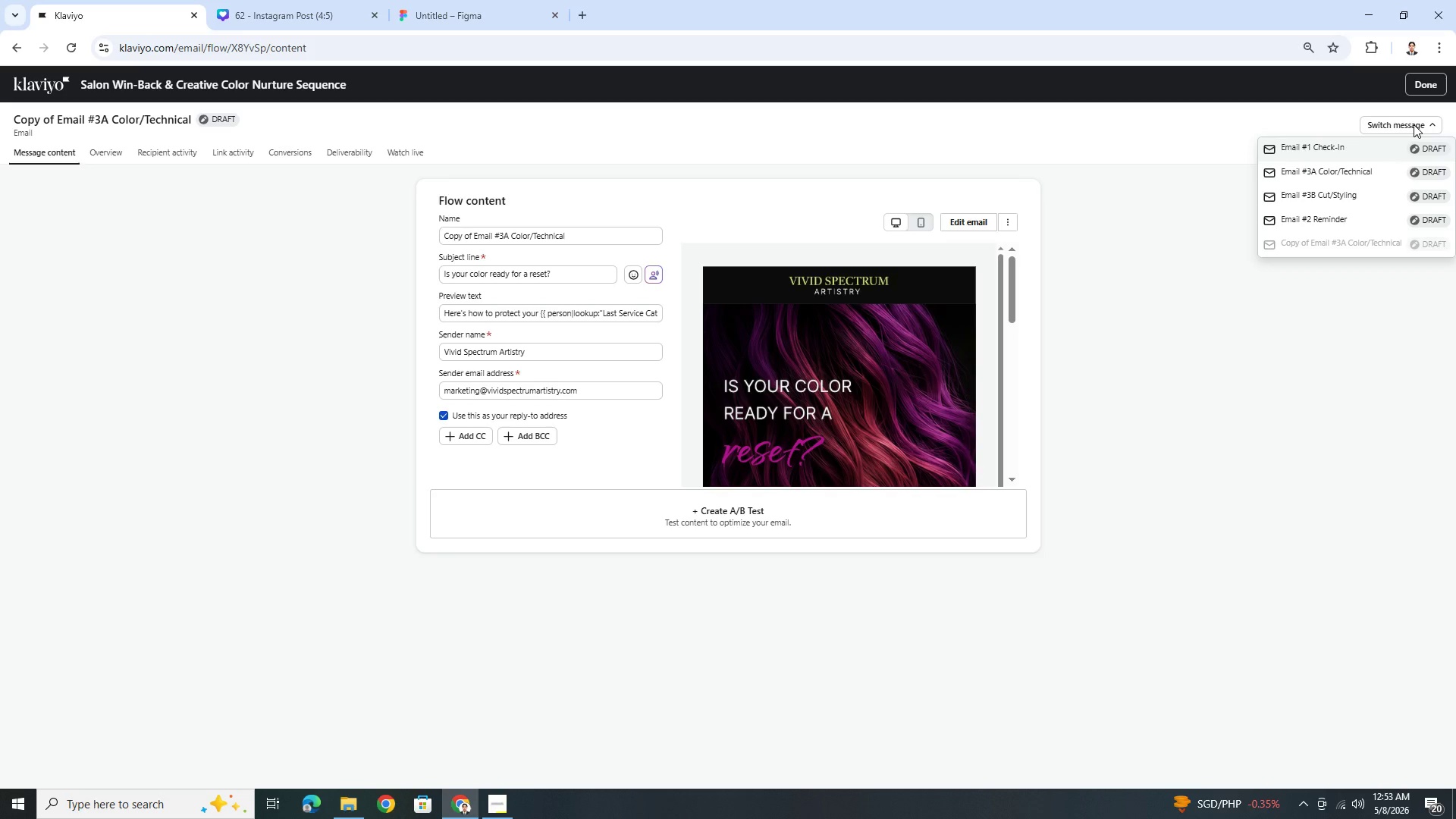 
left_click([1414, 124])
 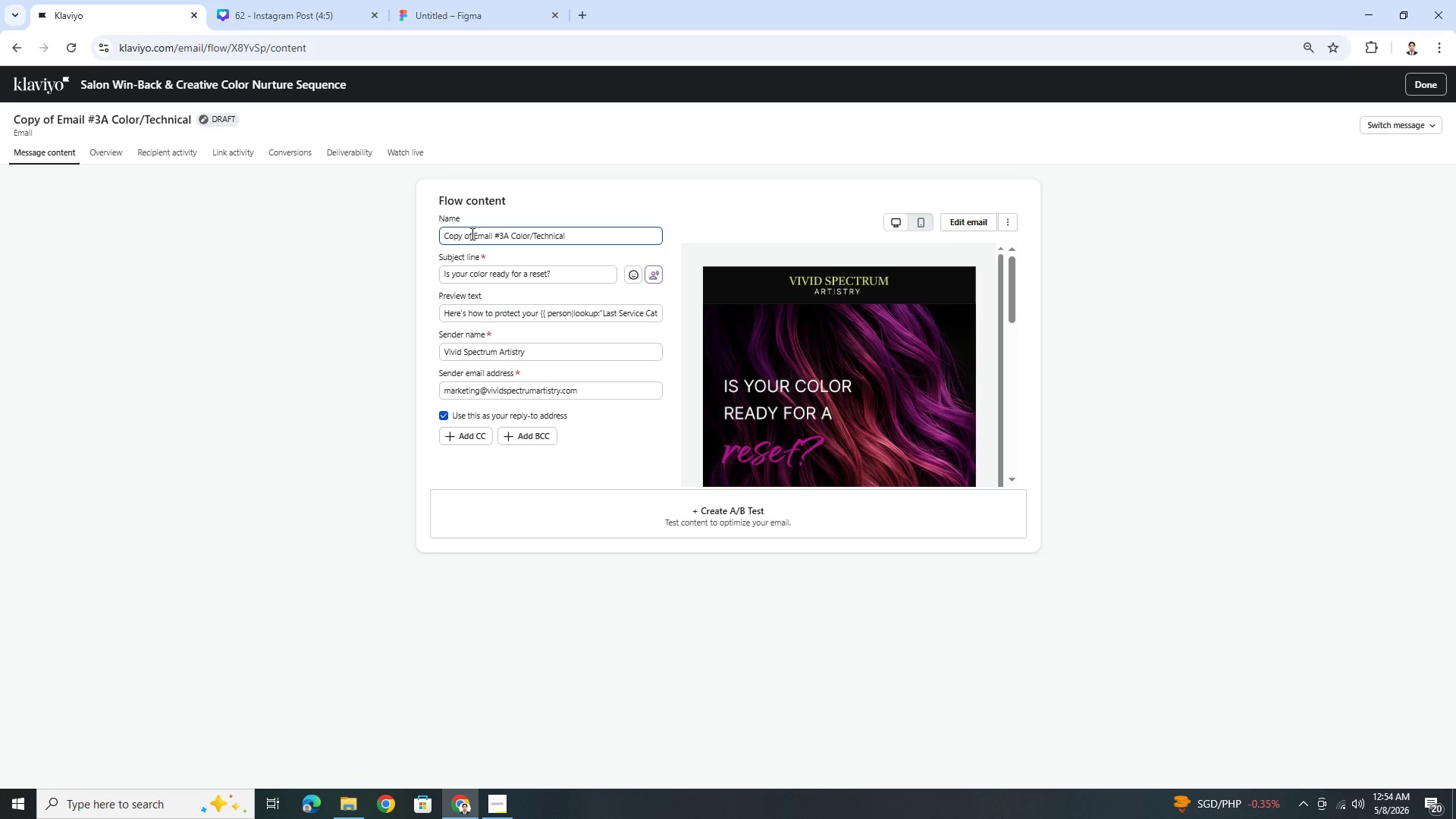 
left_click_drag(start_coordinate=[473, 234], to_coordinate=[414, 231])
 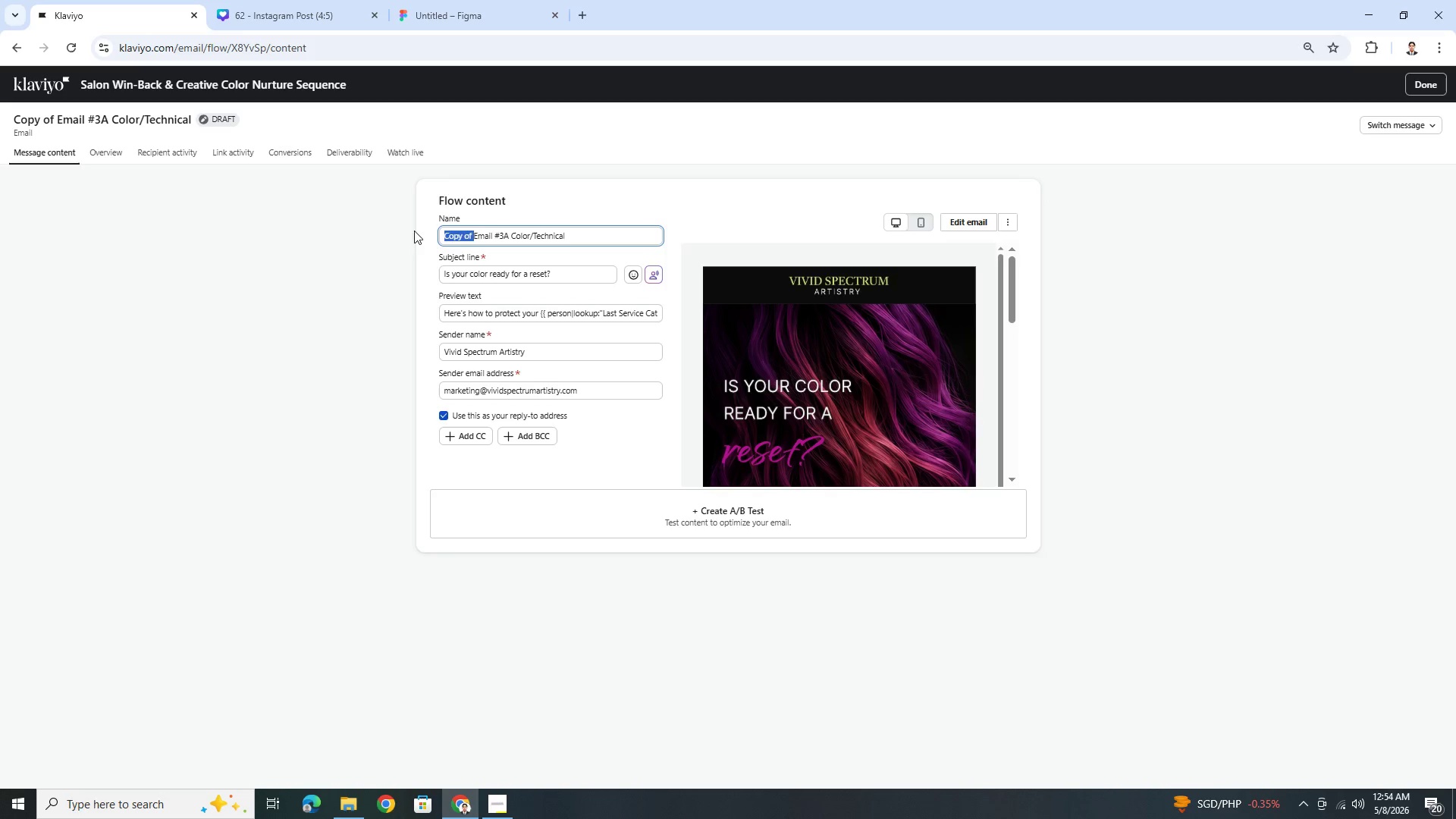 
key(Backspace)
 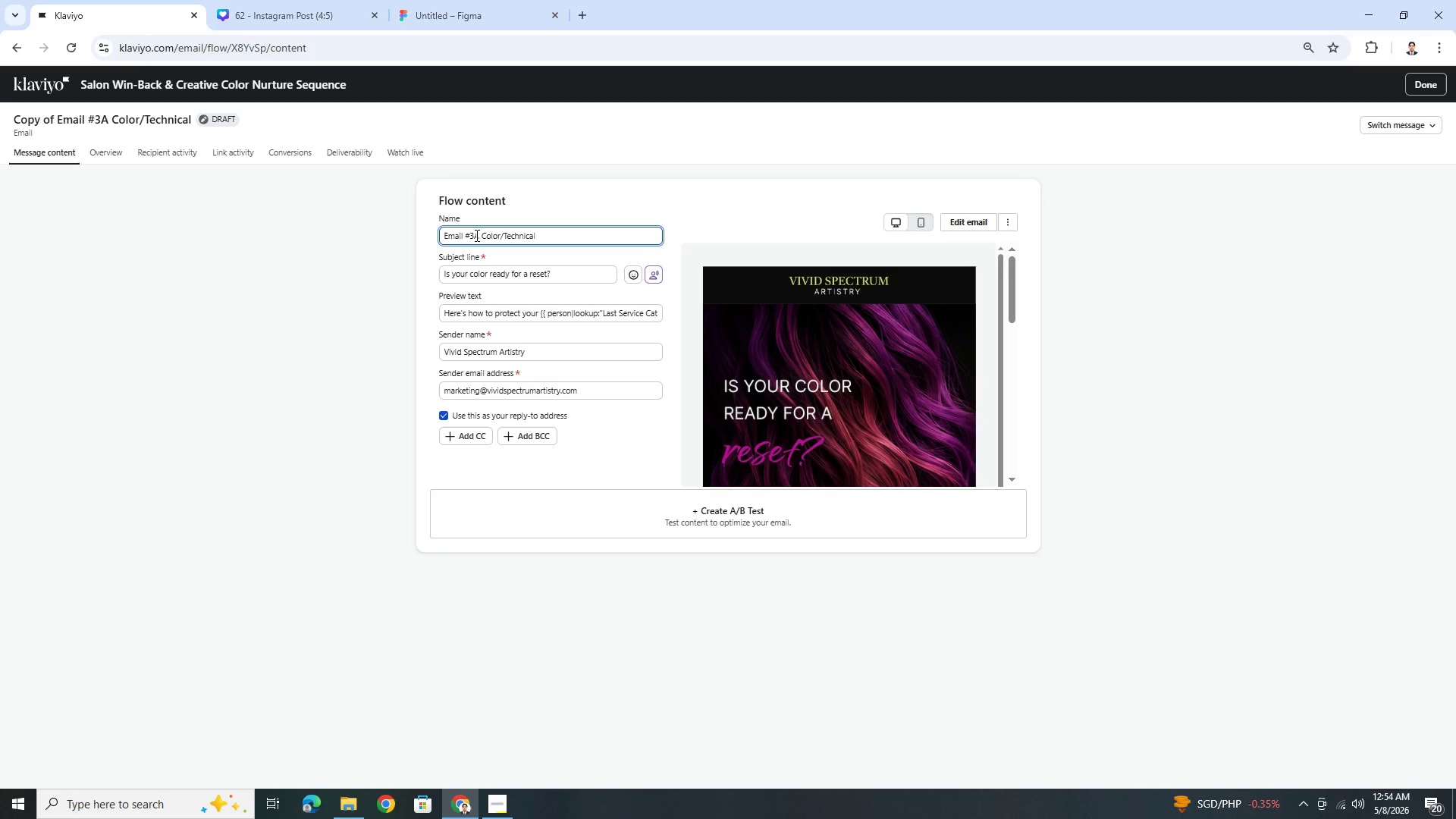 
left_click([475, 235])
 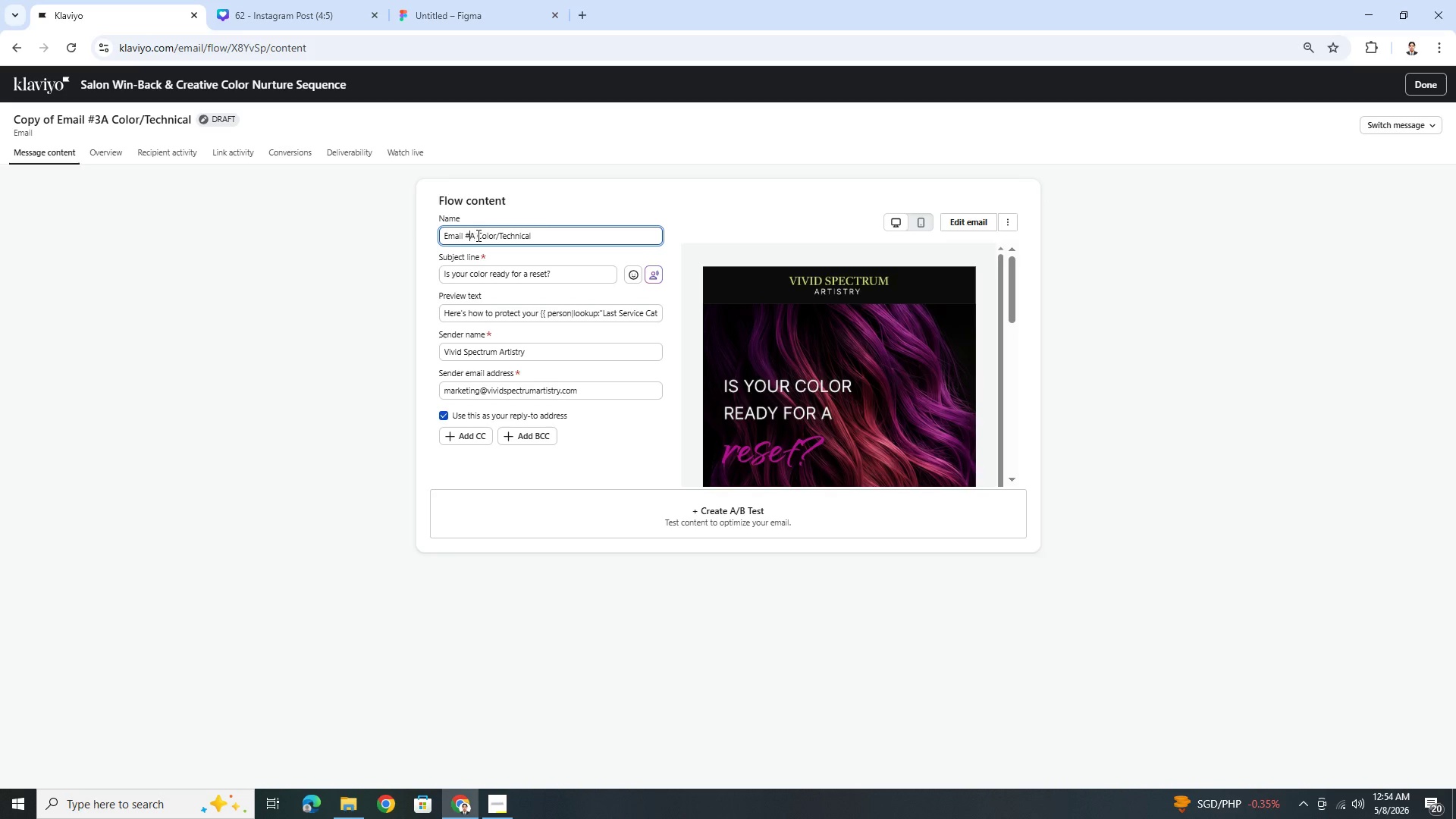 
key(Backspace)
 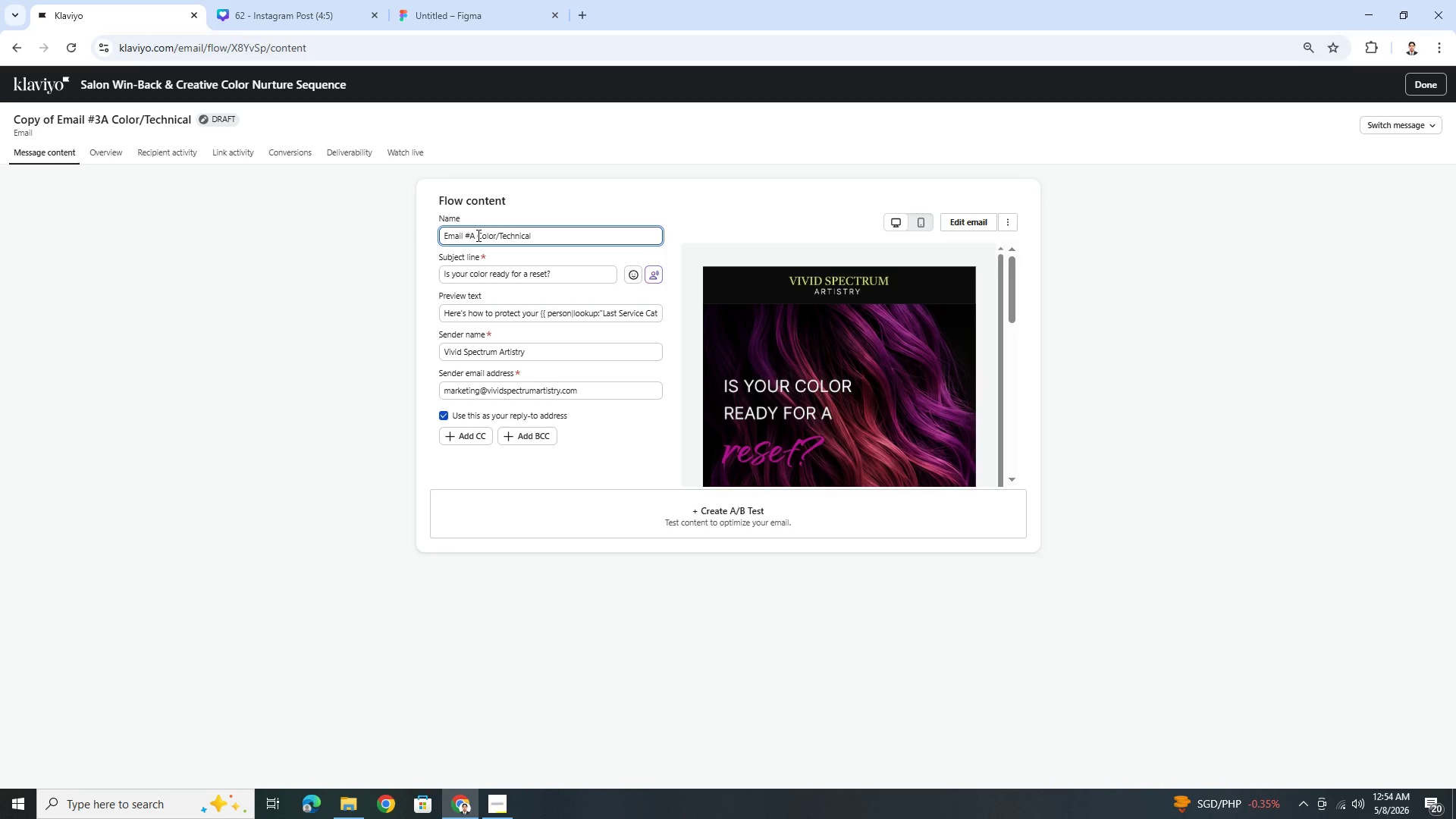 
key(4)
 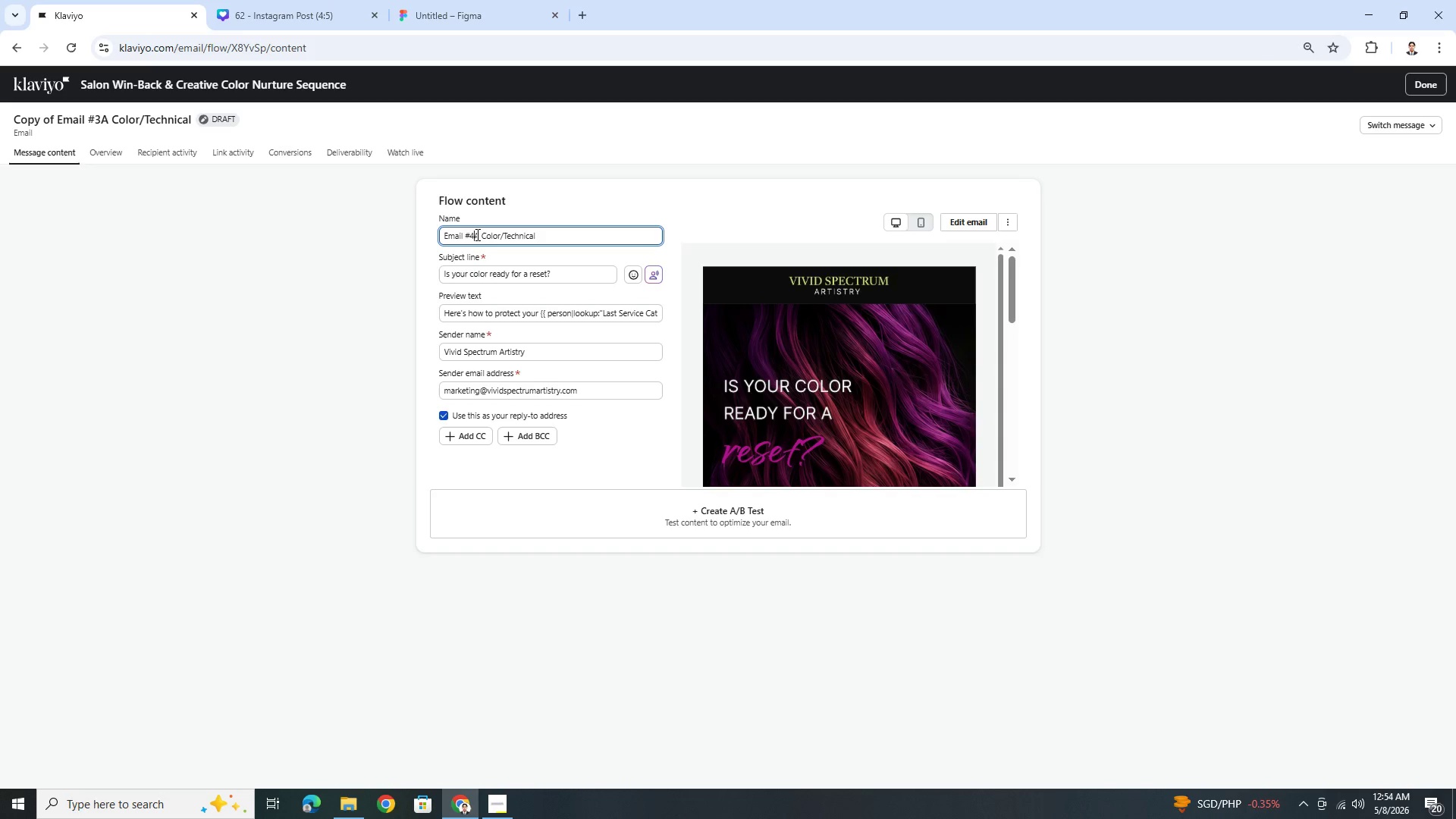 
left_click_drag(start_coordinate=[475, 234], to_coordinate=[623, 246])
 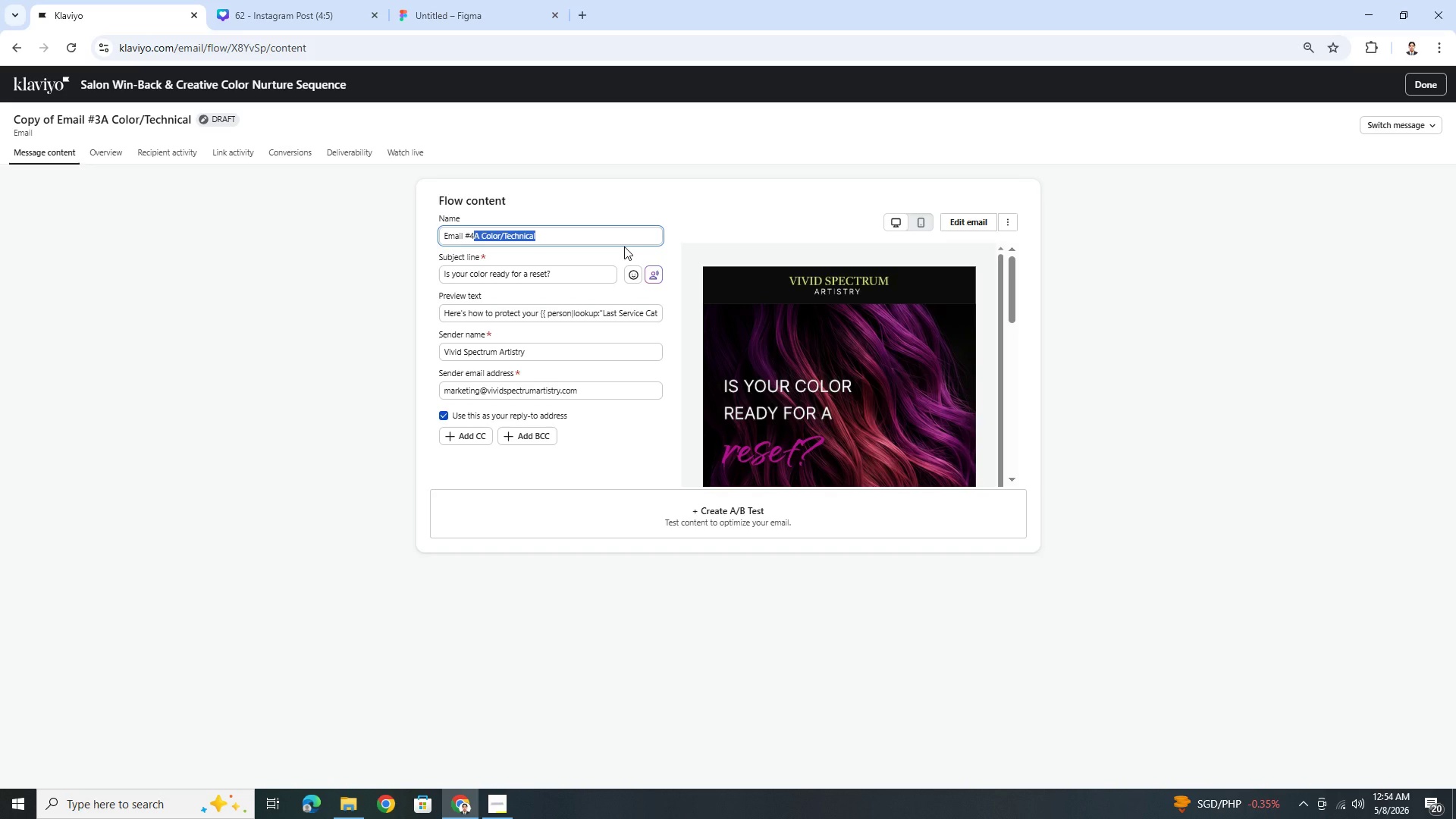 
key(Backspace)
 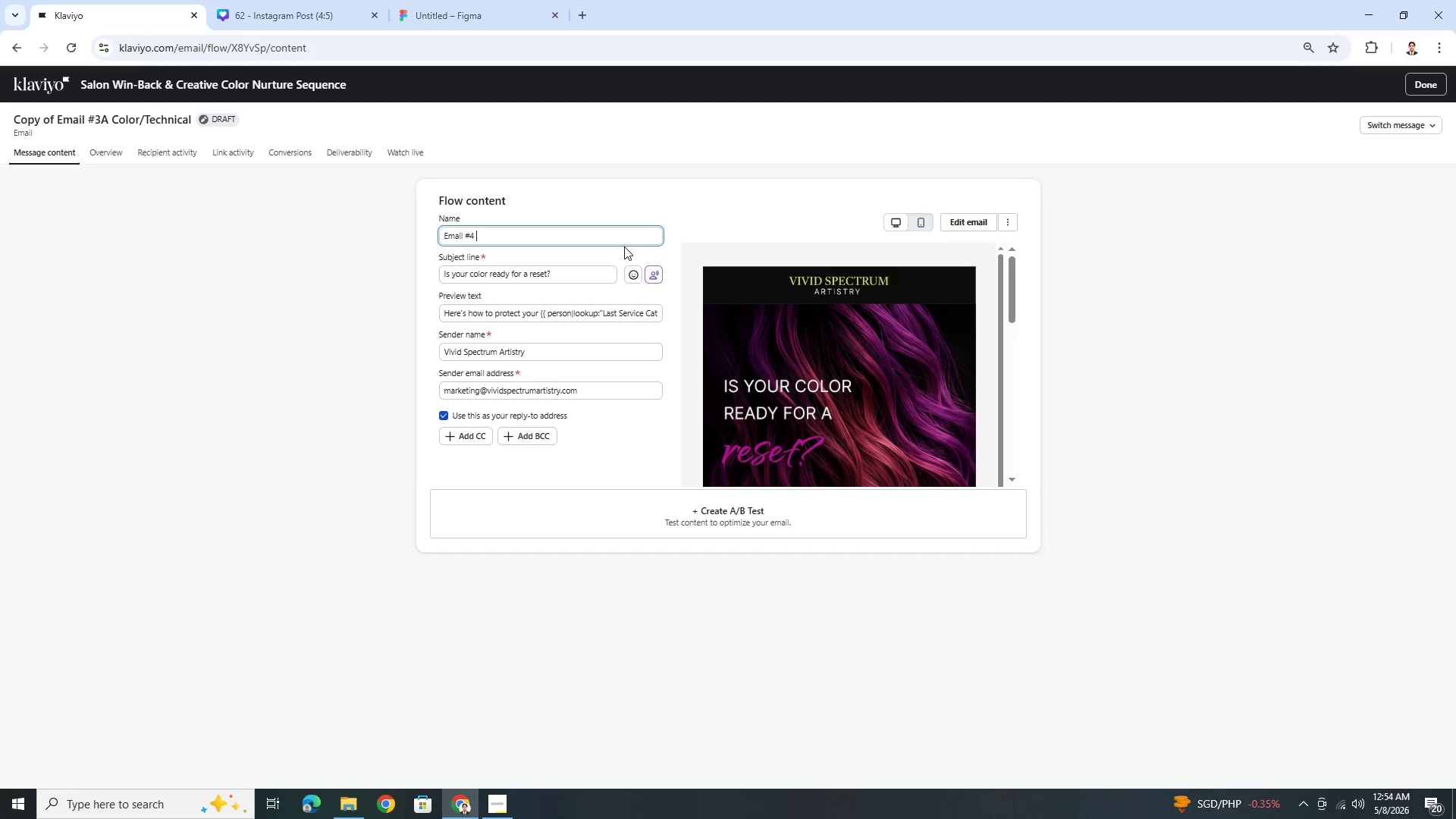 
key(Space)
 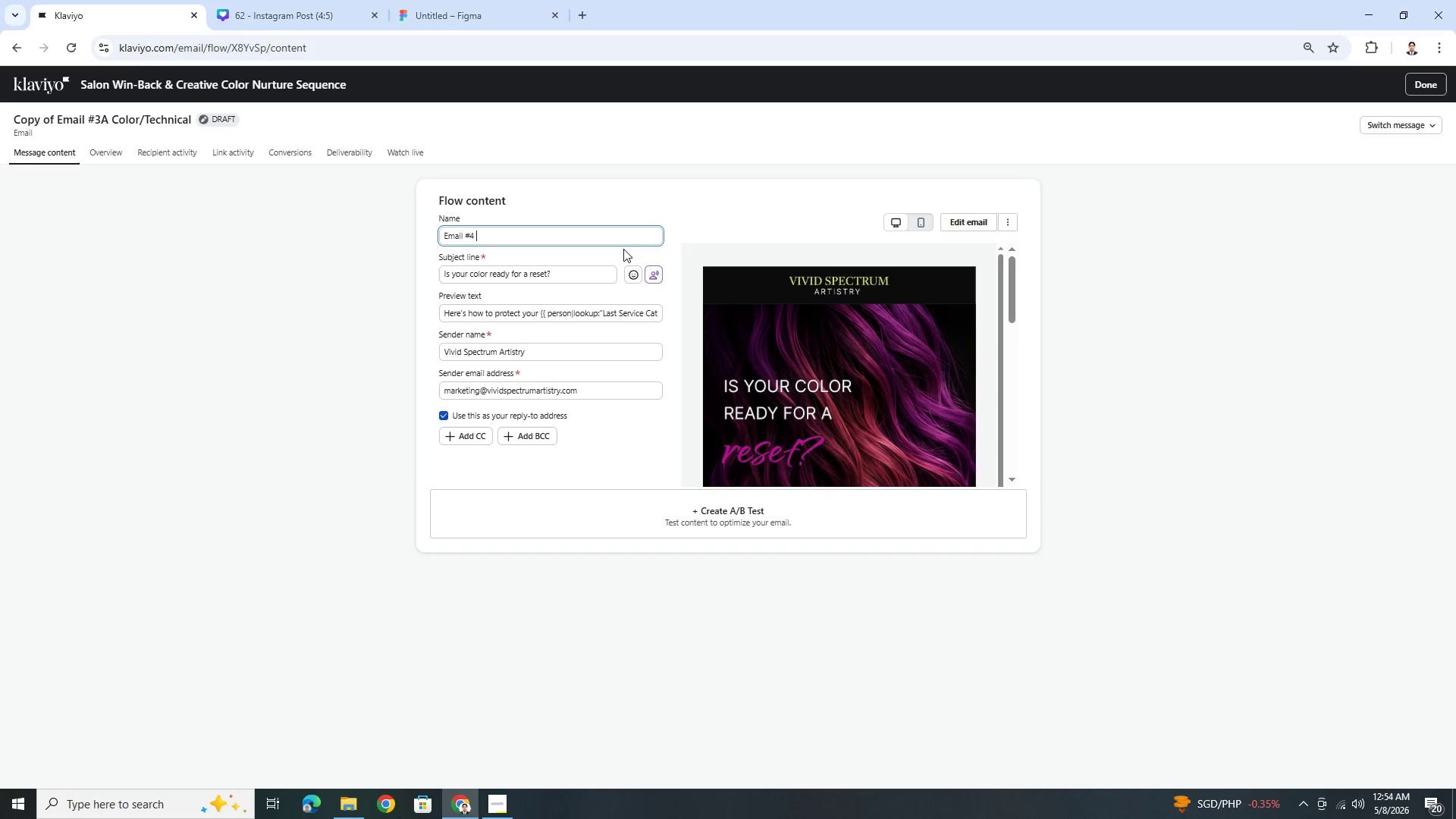 
wait(9.3)
 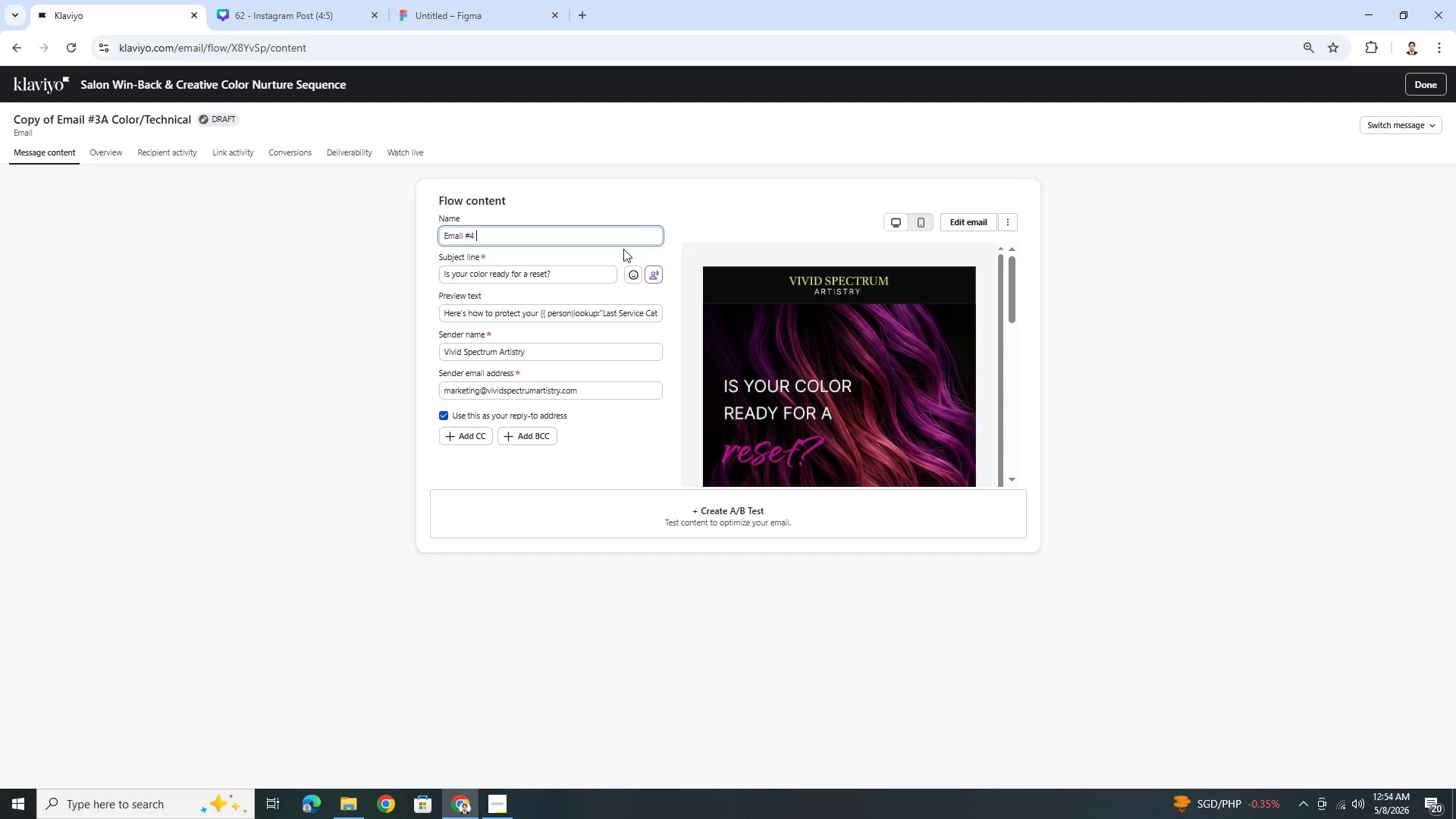 
double_click([1410, 130])
 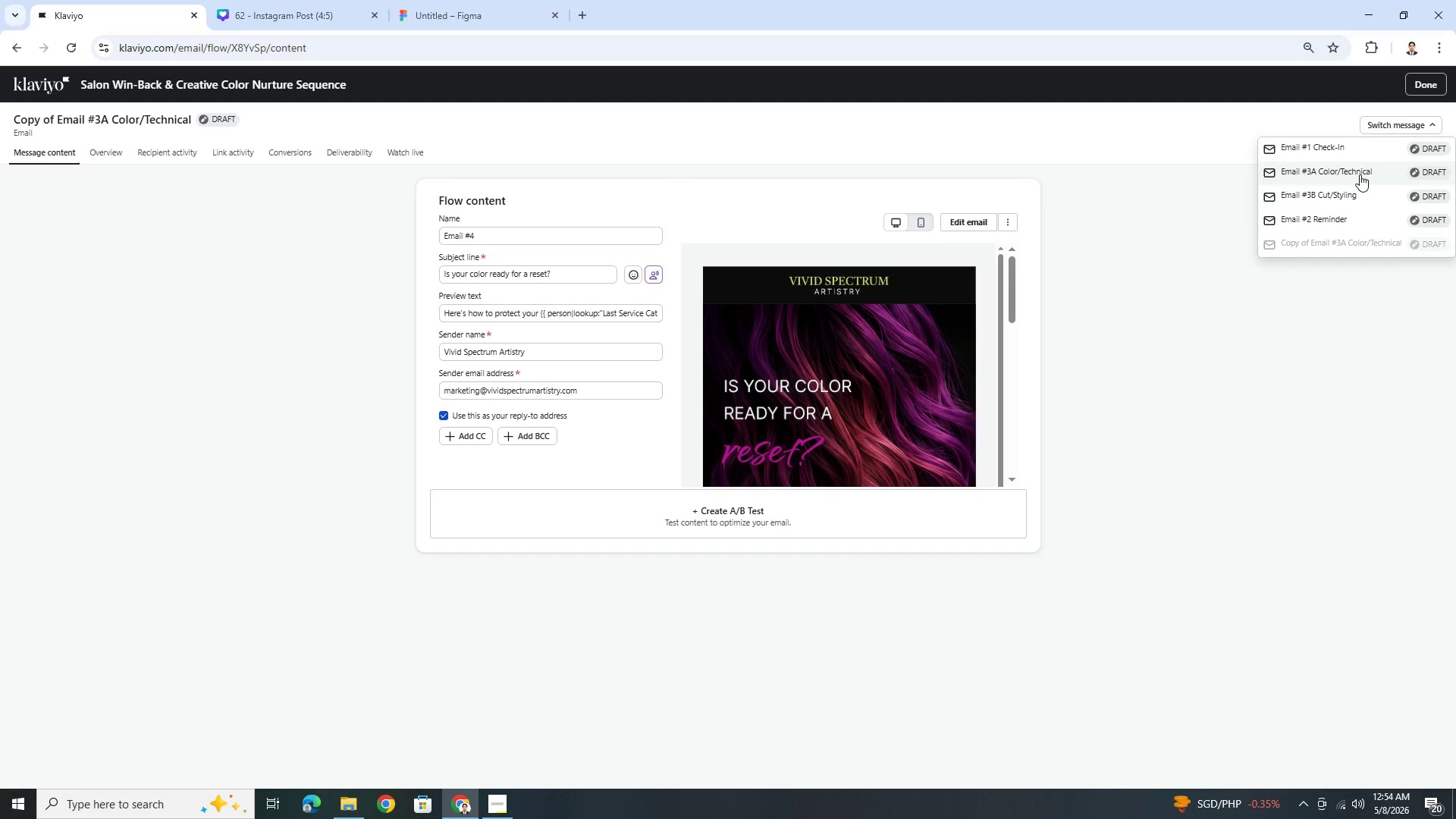 
wait(7.22)
 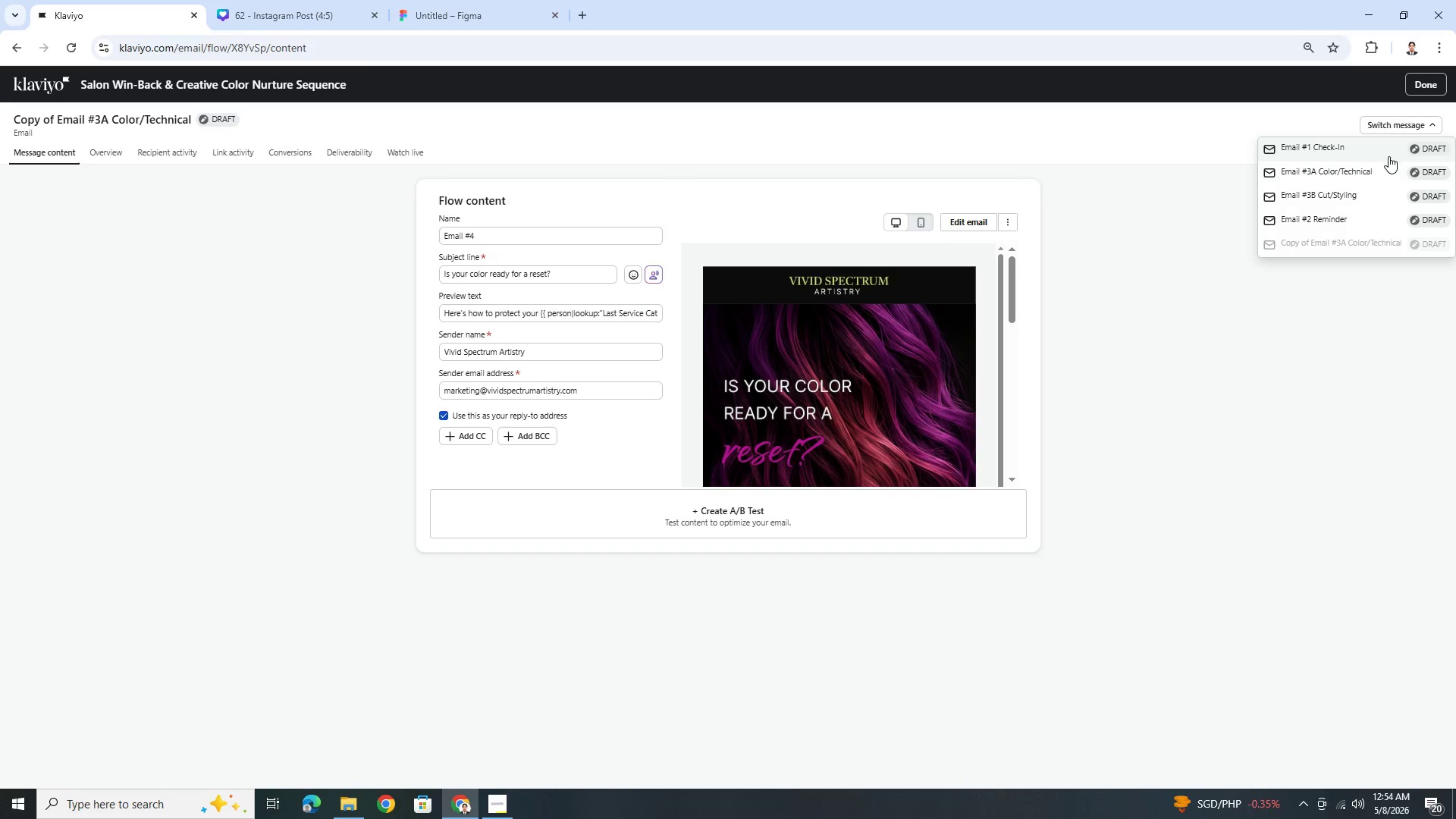 
left_click([522, 237])
 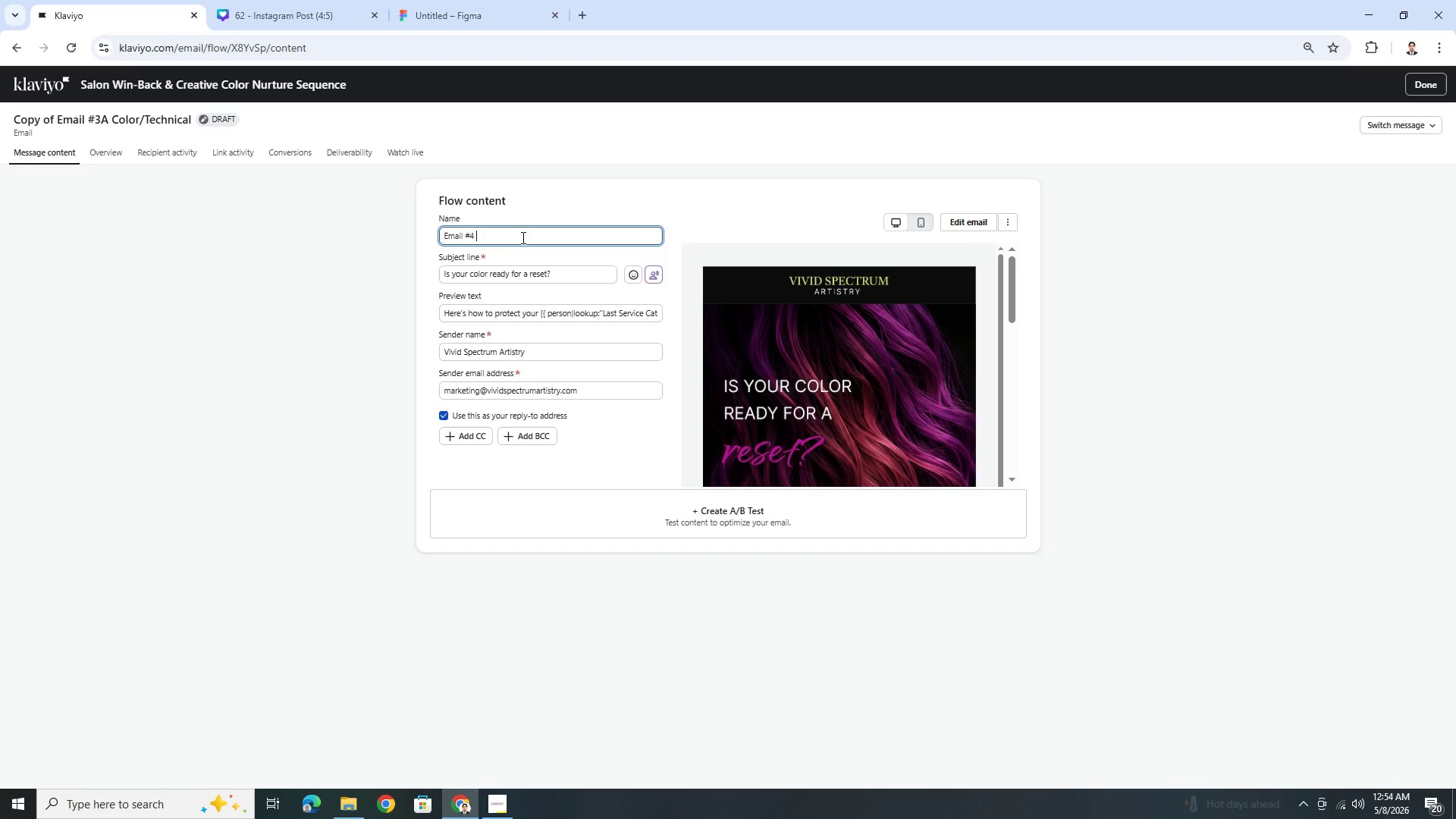 
type(Tiered Incentive 1)
 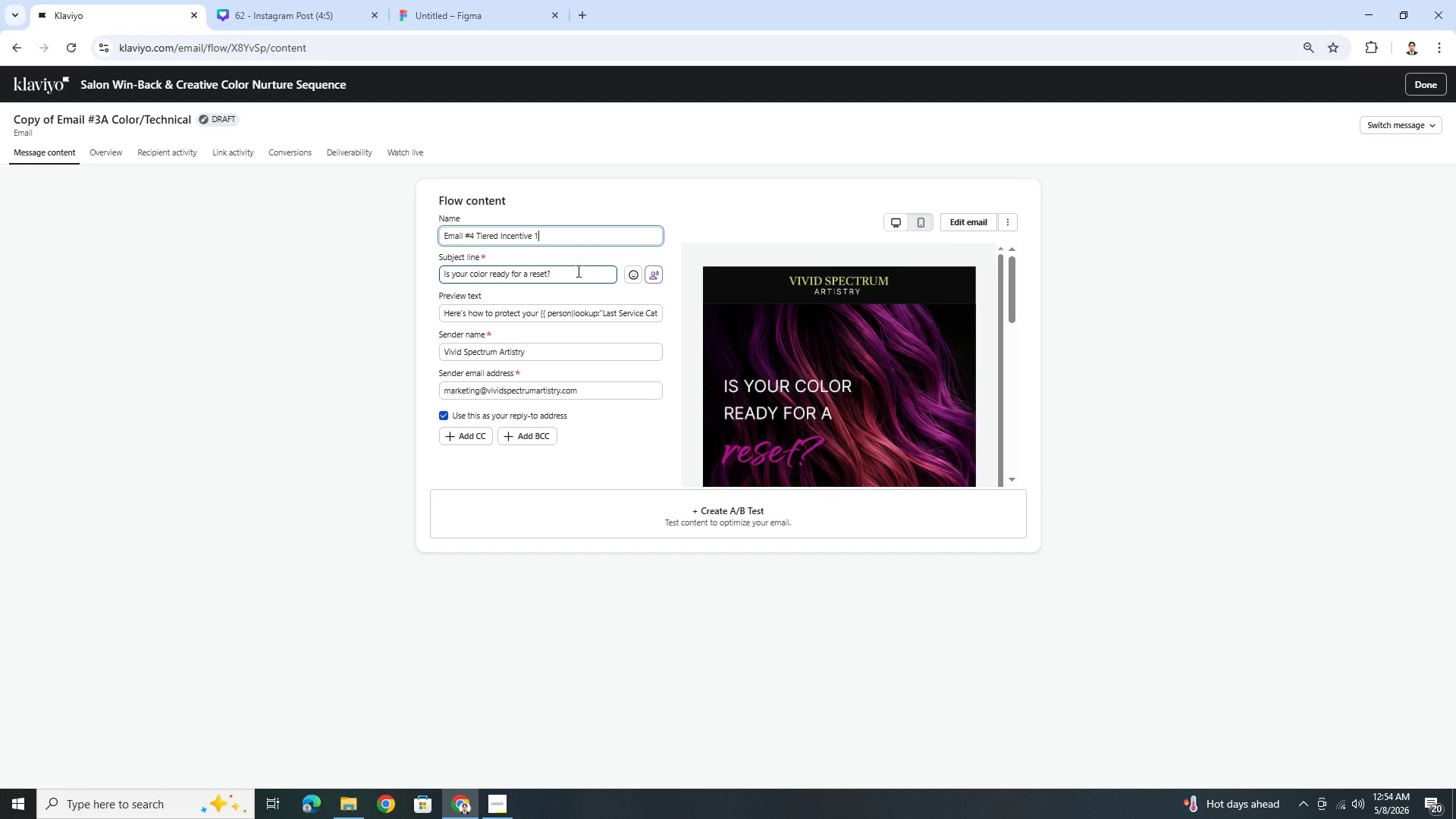 
double_click([577, 271])
 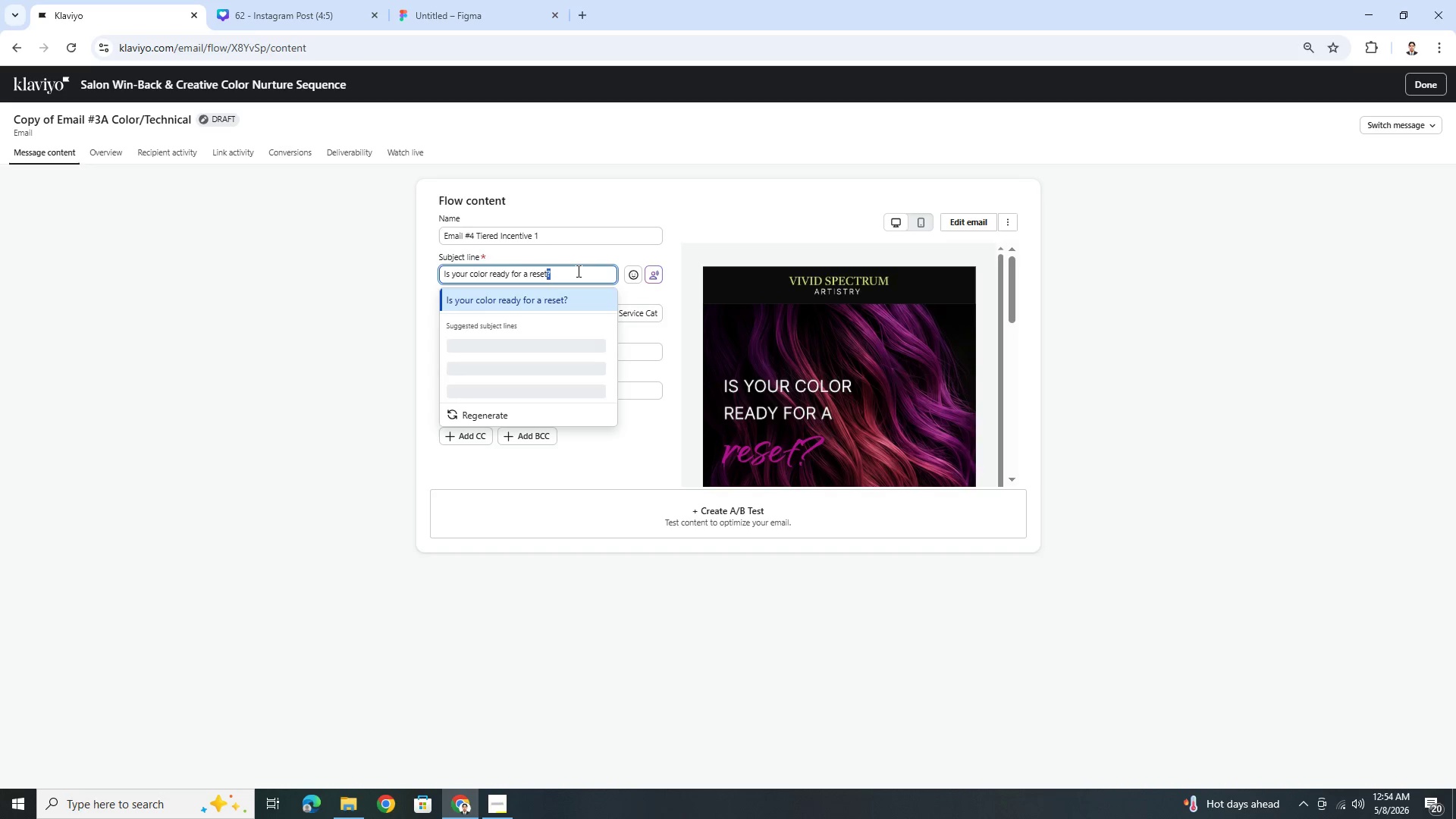 
triple_click([577, 271])
 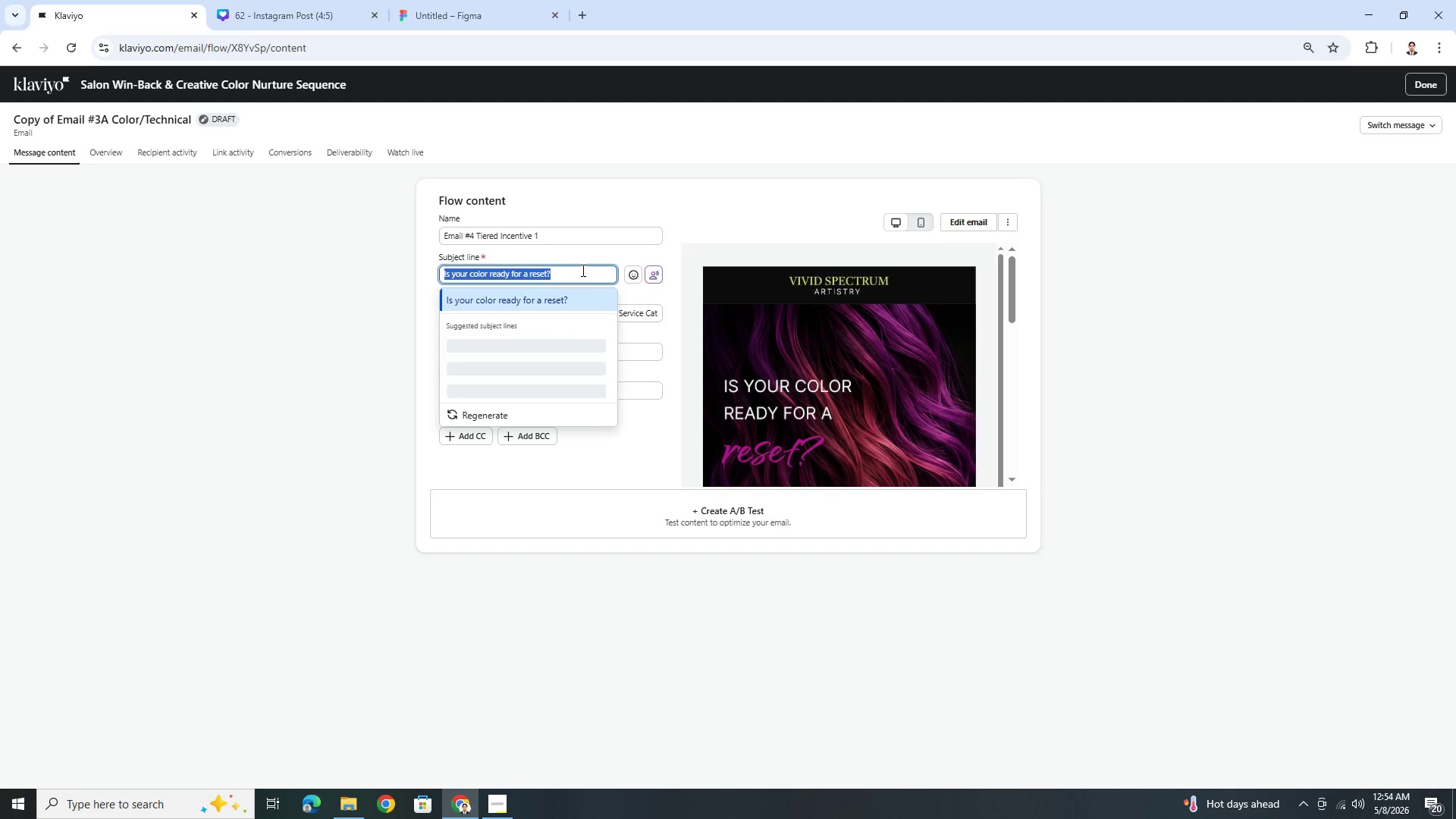 
key(Backspace)
 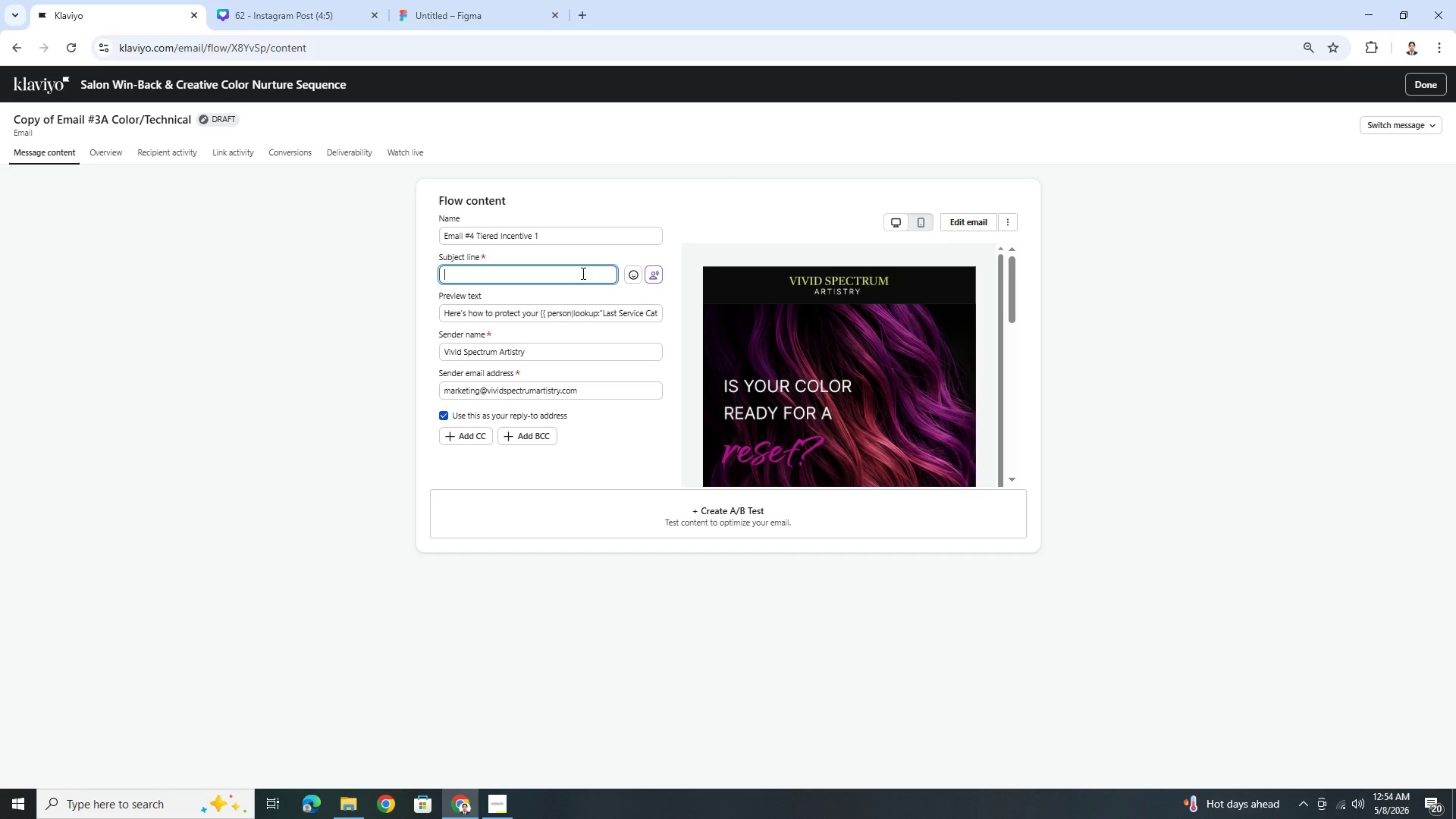 
wait(18.42)
 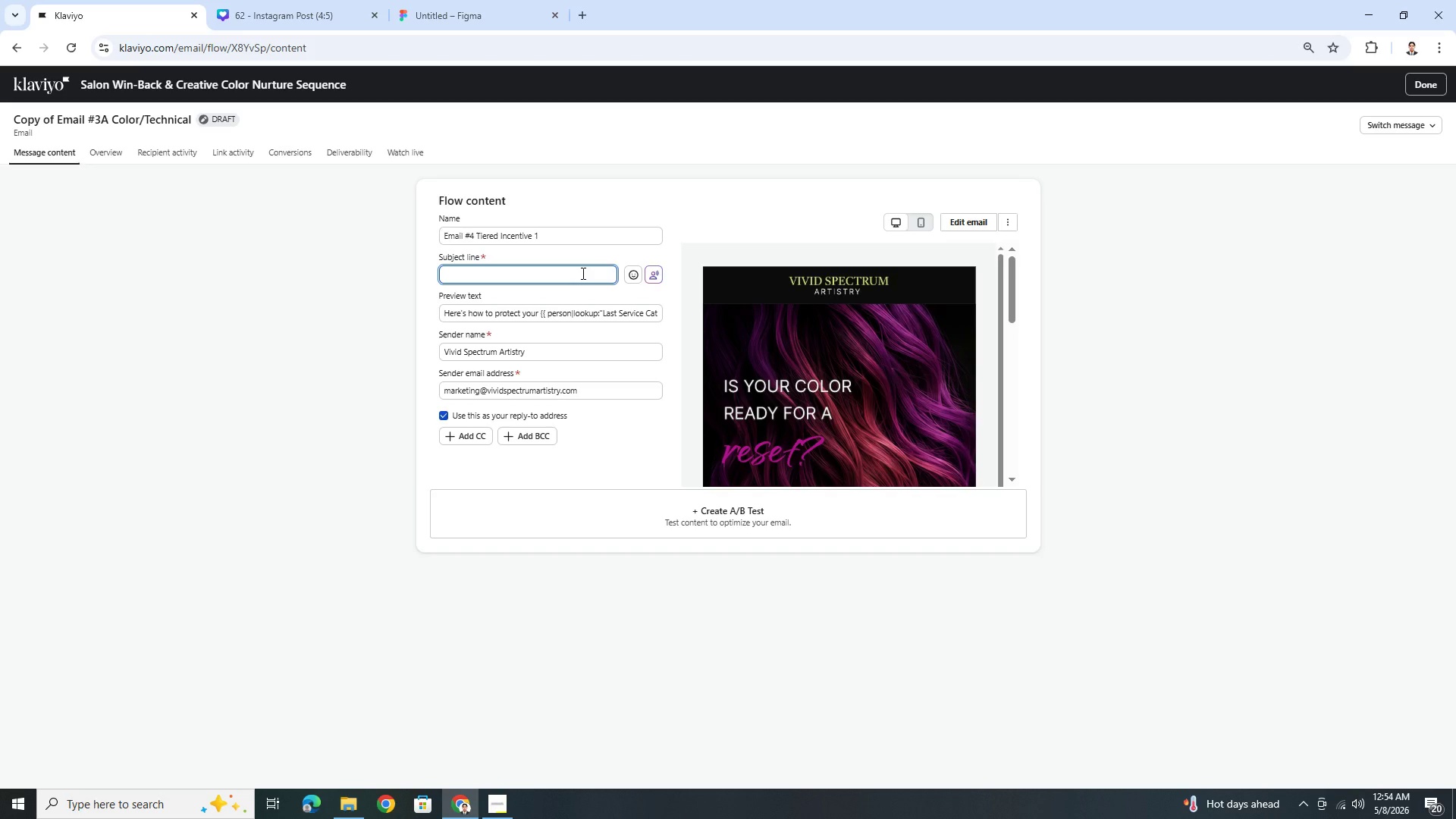 
type(A little welcome )
key(Backspace)
type(-back gift g)
key(Backspace)
type(for your next visit)
 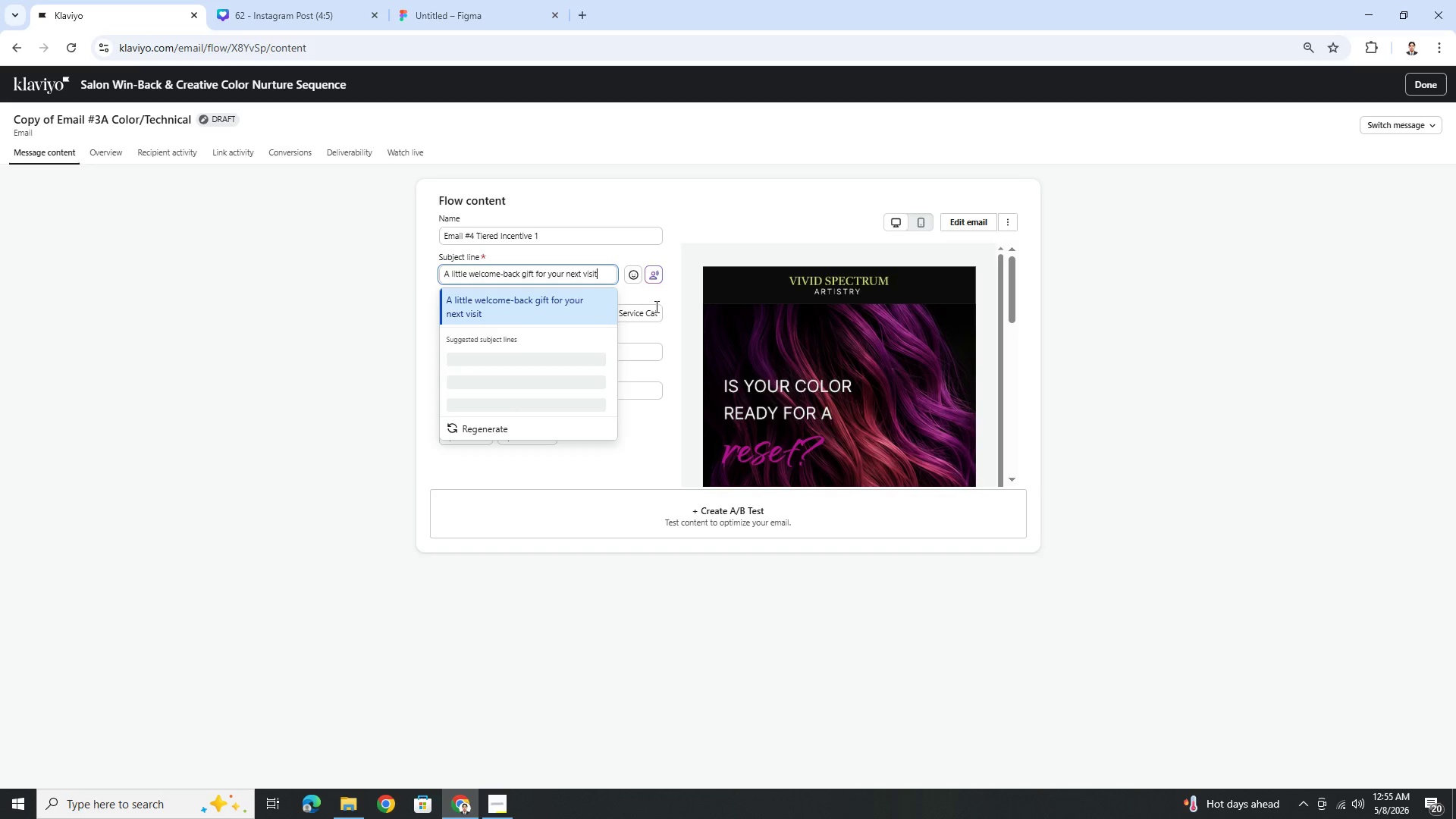 
left_click([654, 315])
 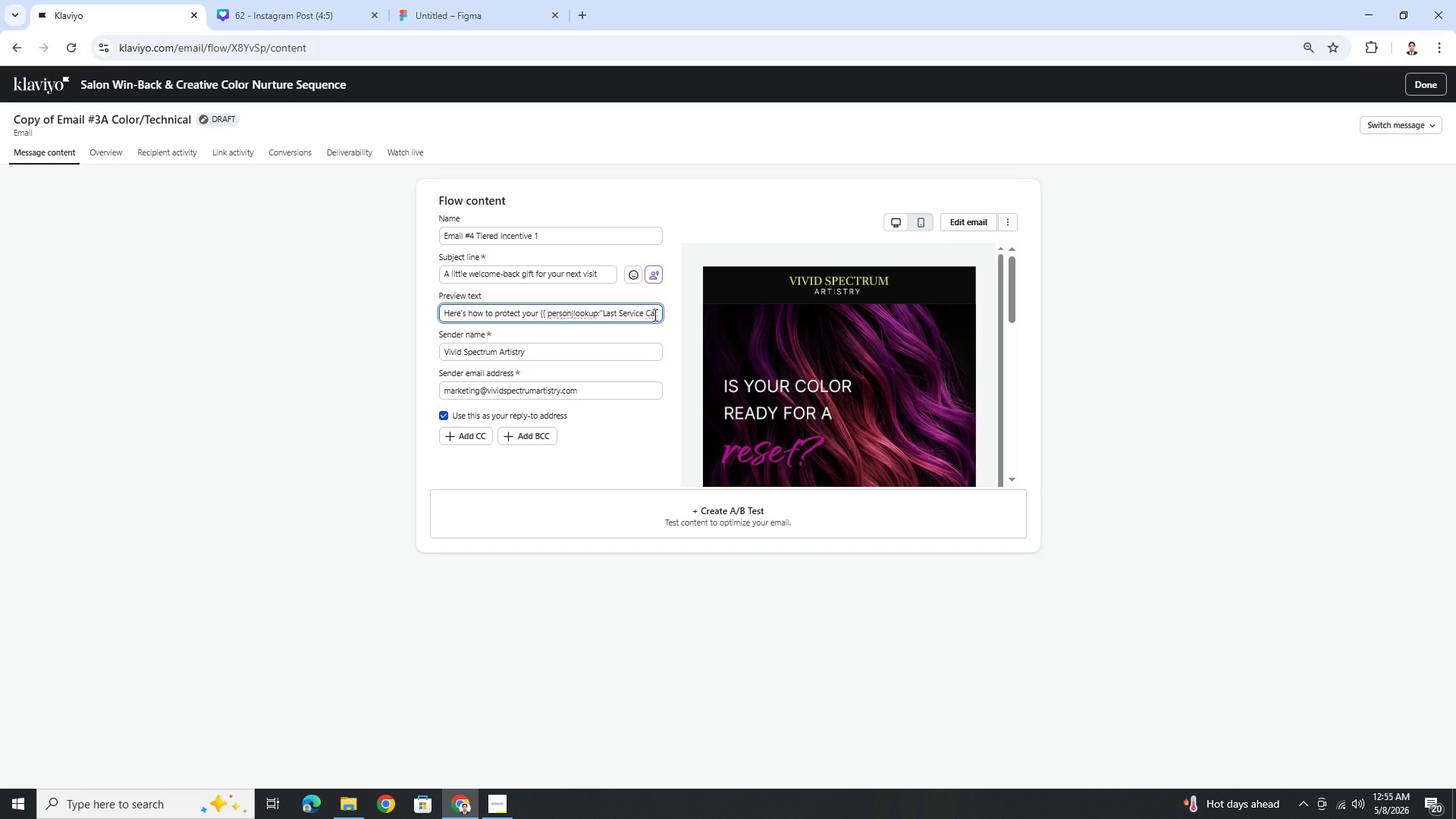 
left_click([654, 315])
 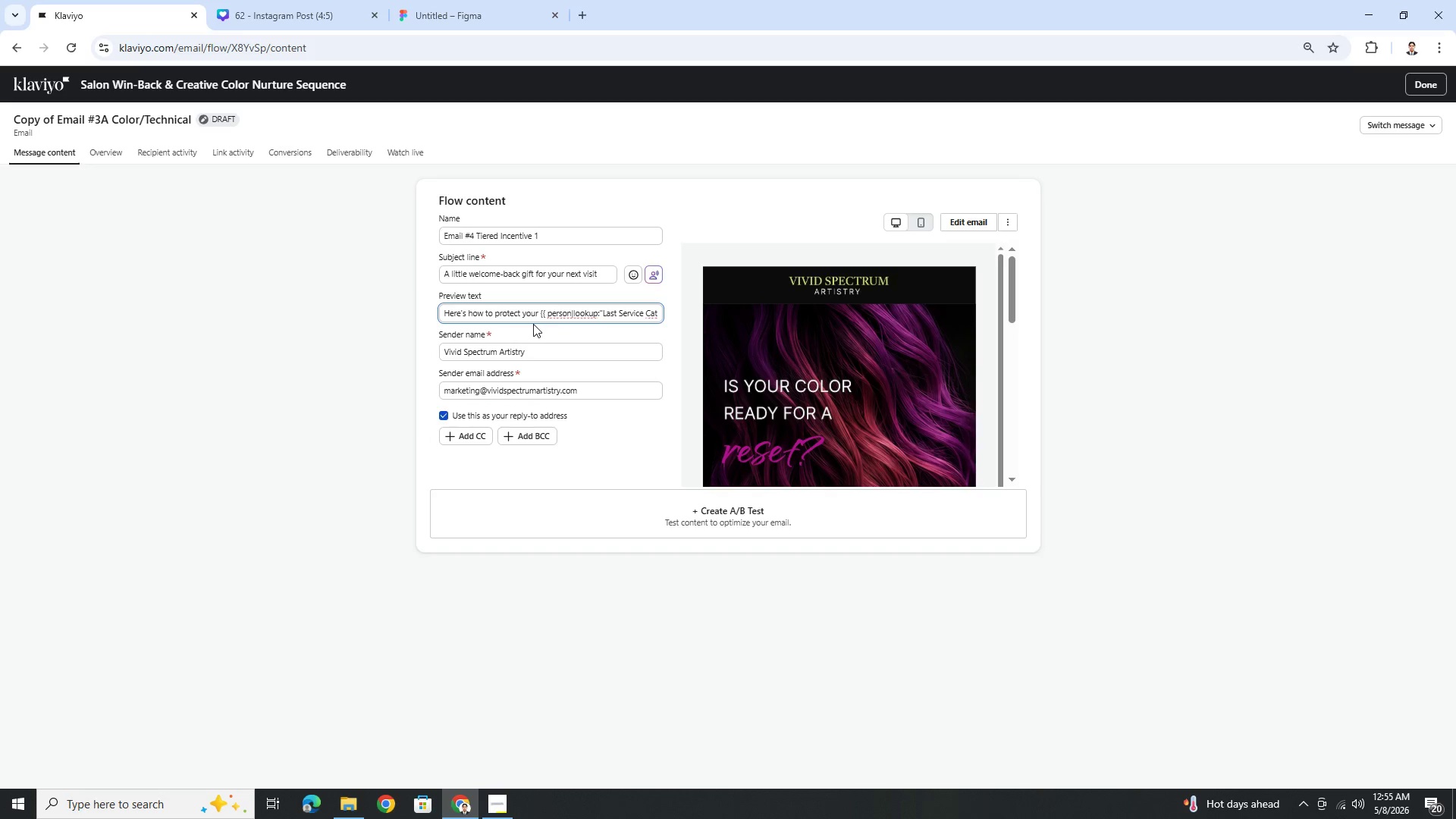 
left_click_drag(start_coordinate=[538, 315], to_coordinate=[403, 322])
 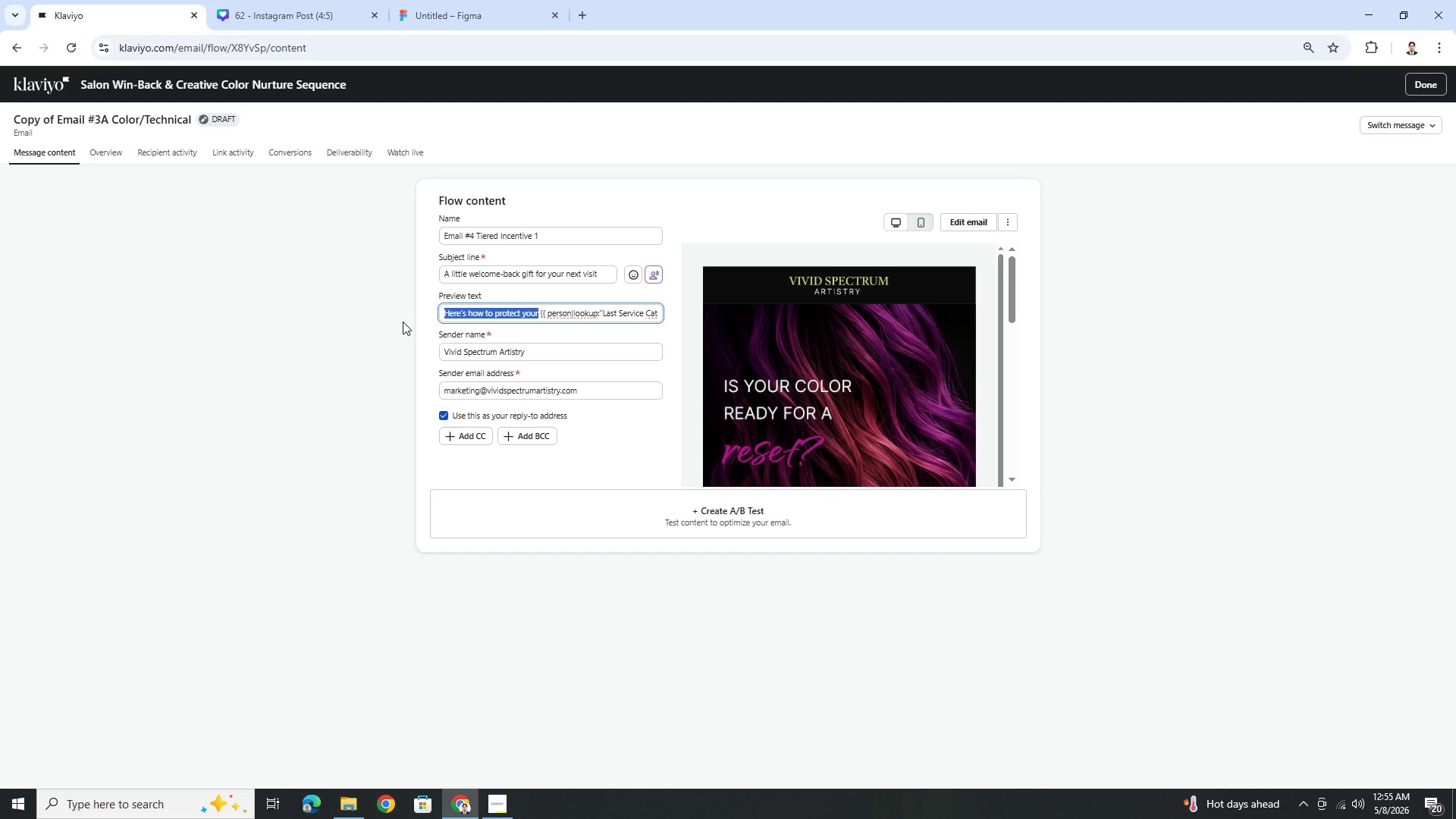 
type(Enjoy a sped)
key(Backspace)
type(cial offer on your next)
 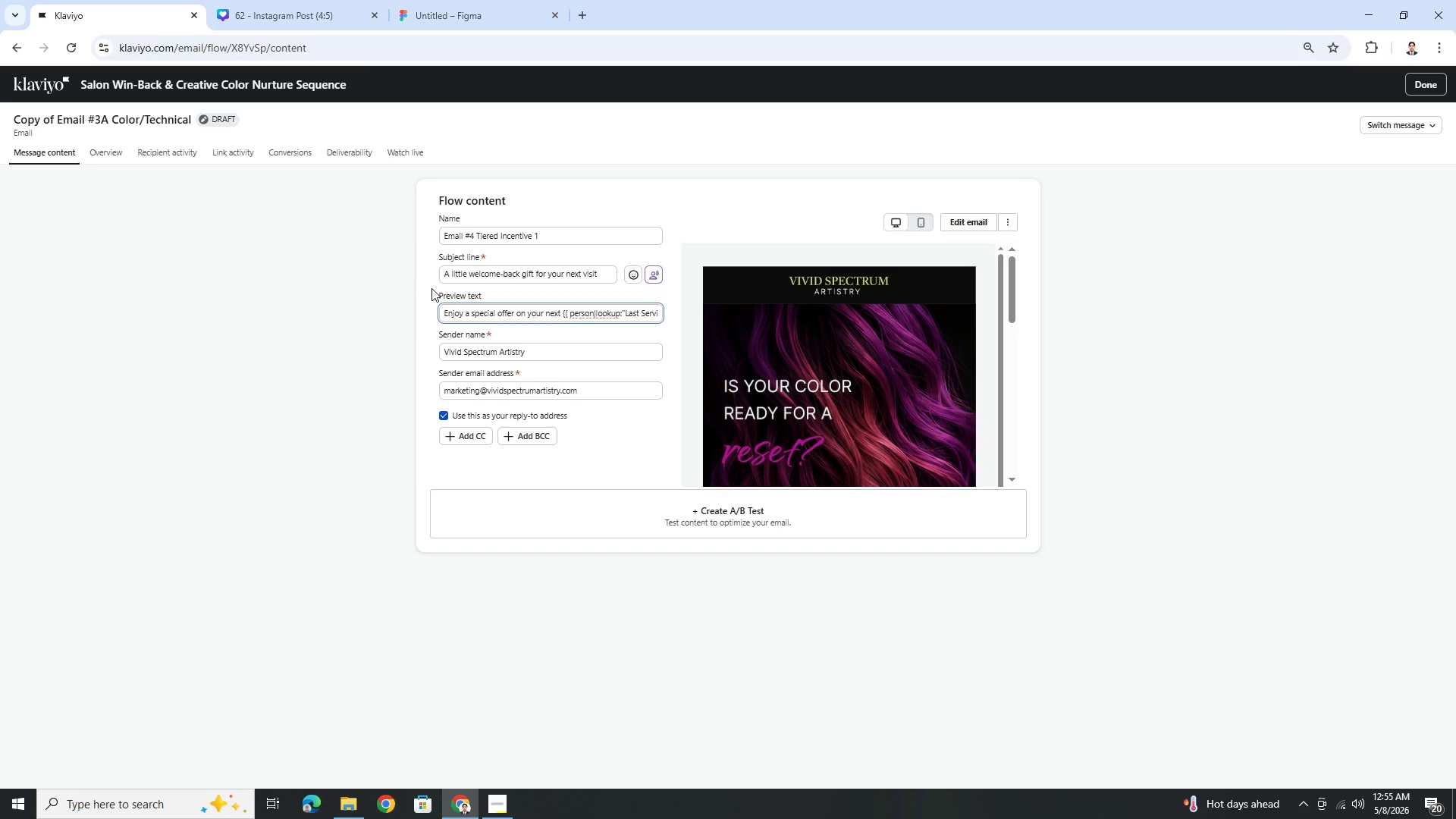 
wait(5.25)
 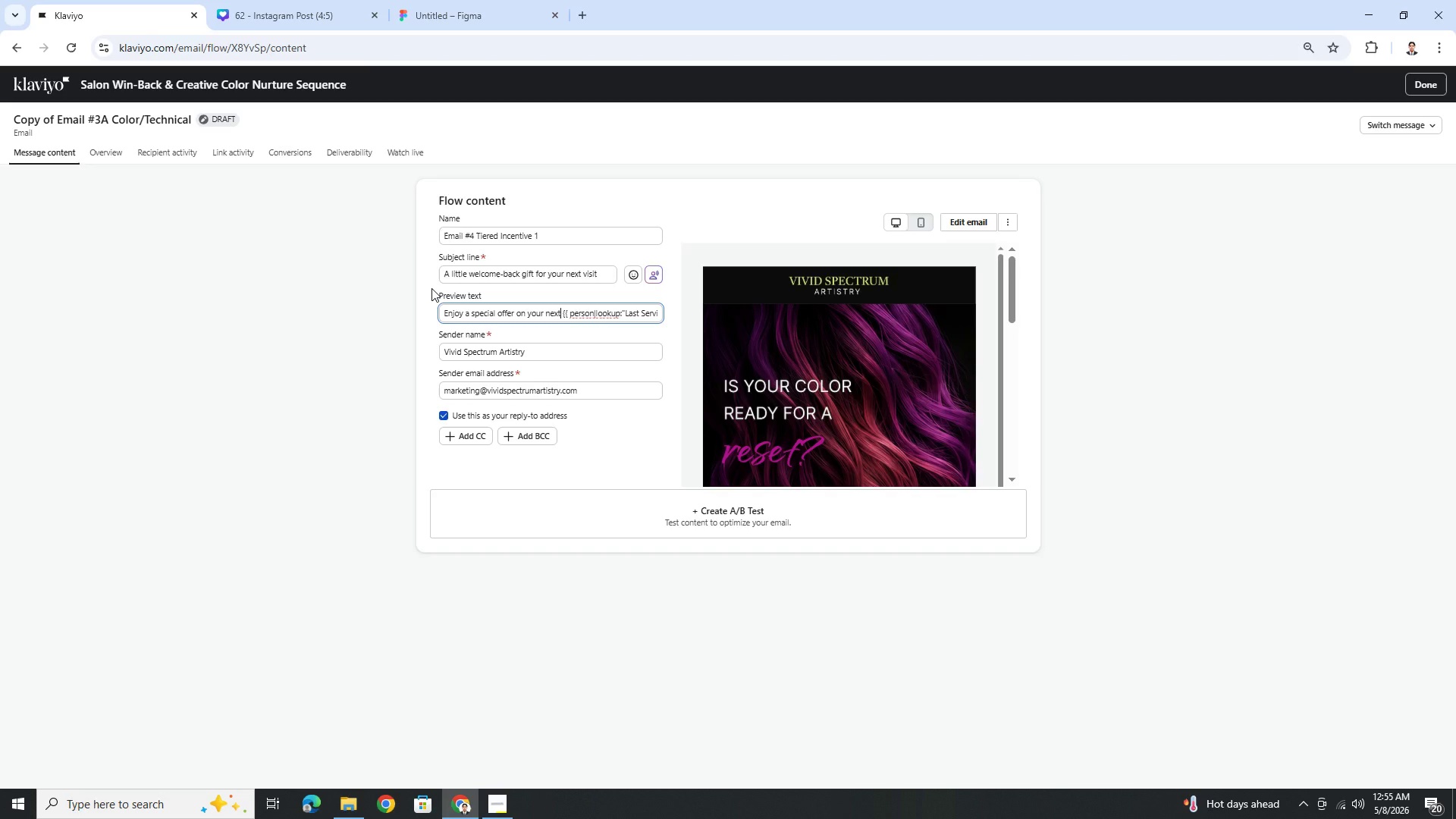 
left_click_drag(start_coordinate=[623, 313], to_coordinate=[658, 315])
 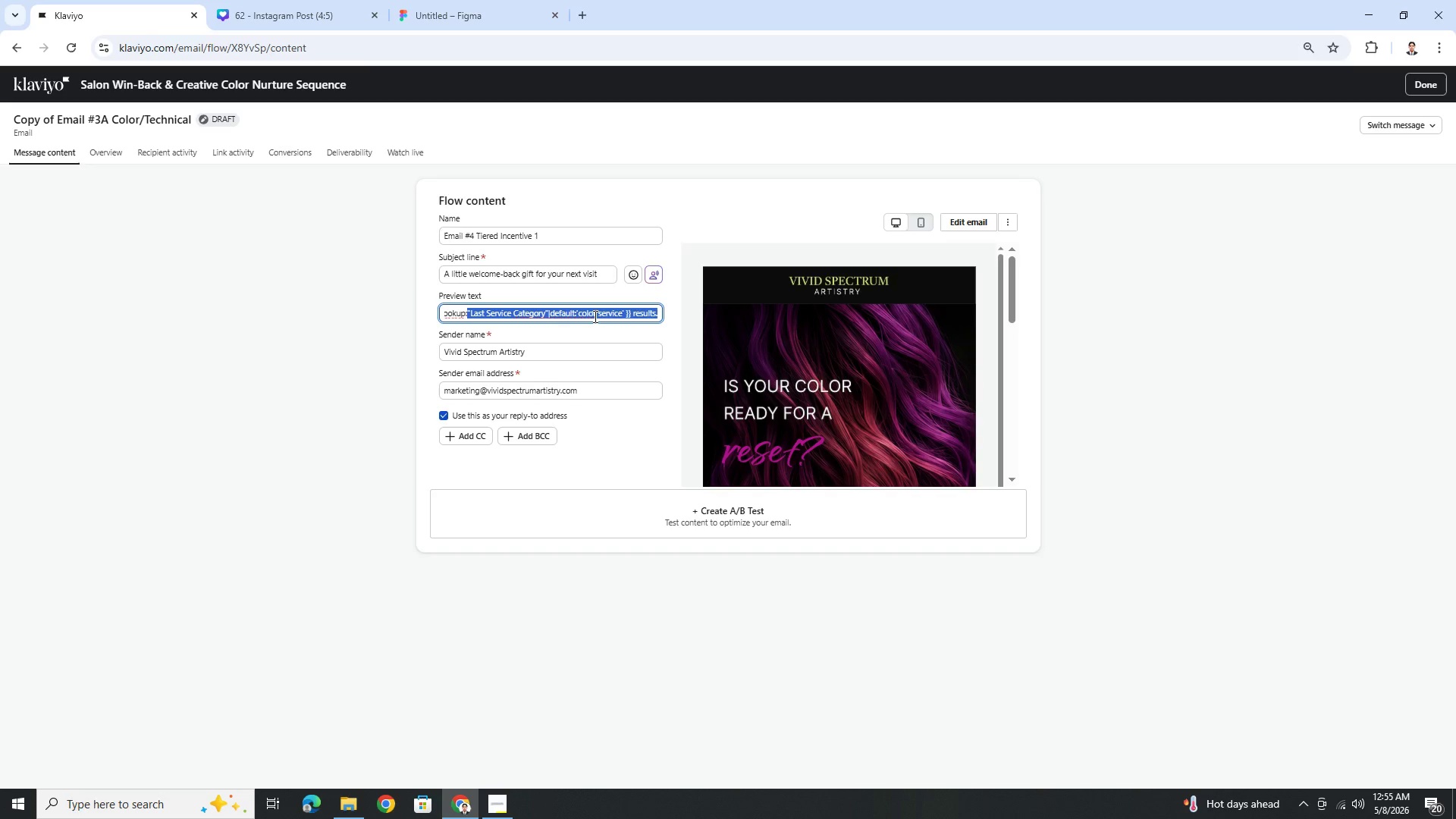 
left_click([596, 316])
 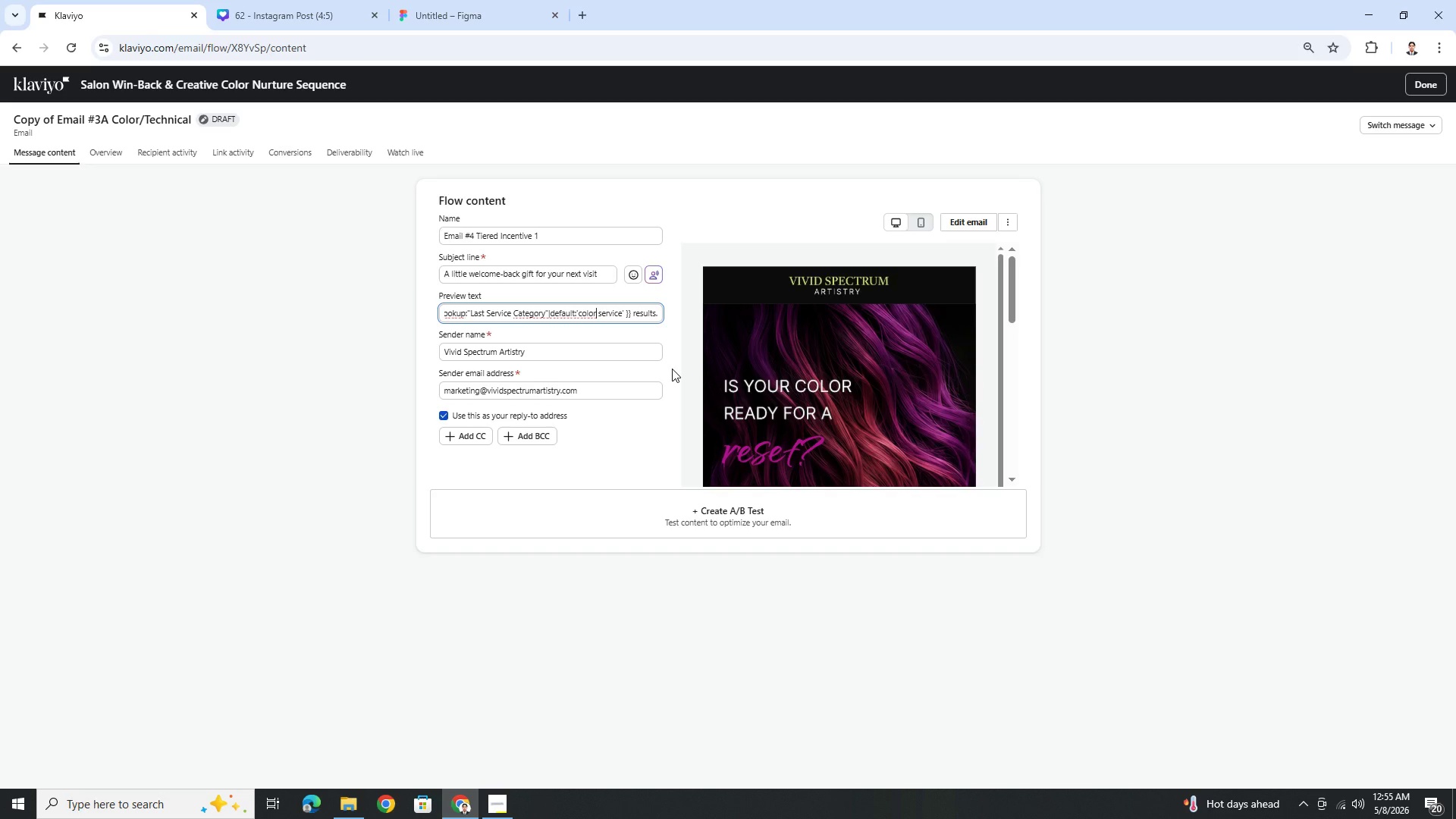 
key(Backspace)
key(Backspace)
key(Backspace)
key(Backspace)
type(sa)
key(Backspace)
key(Backspace)
key(Backspace)
type(salon)
 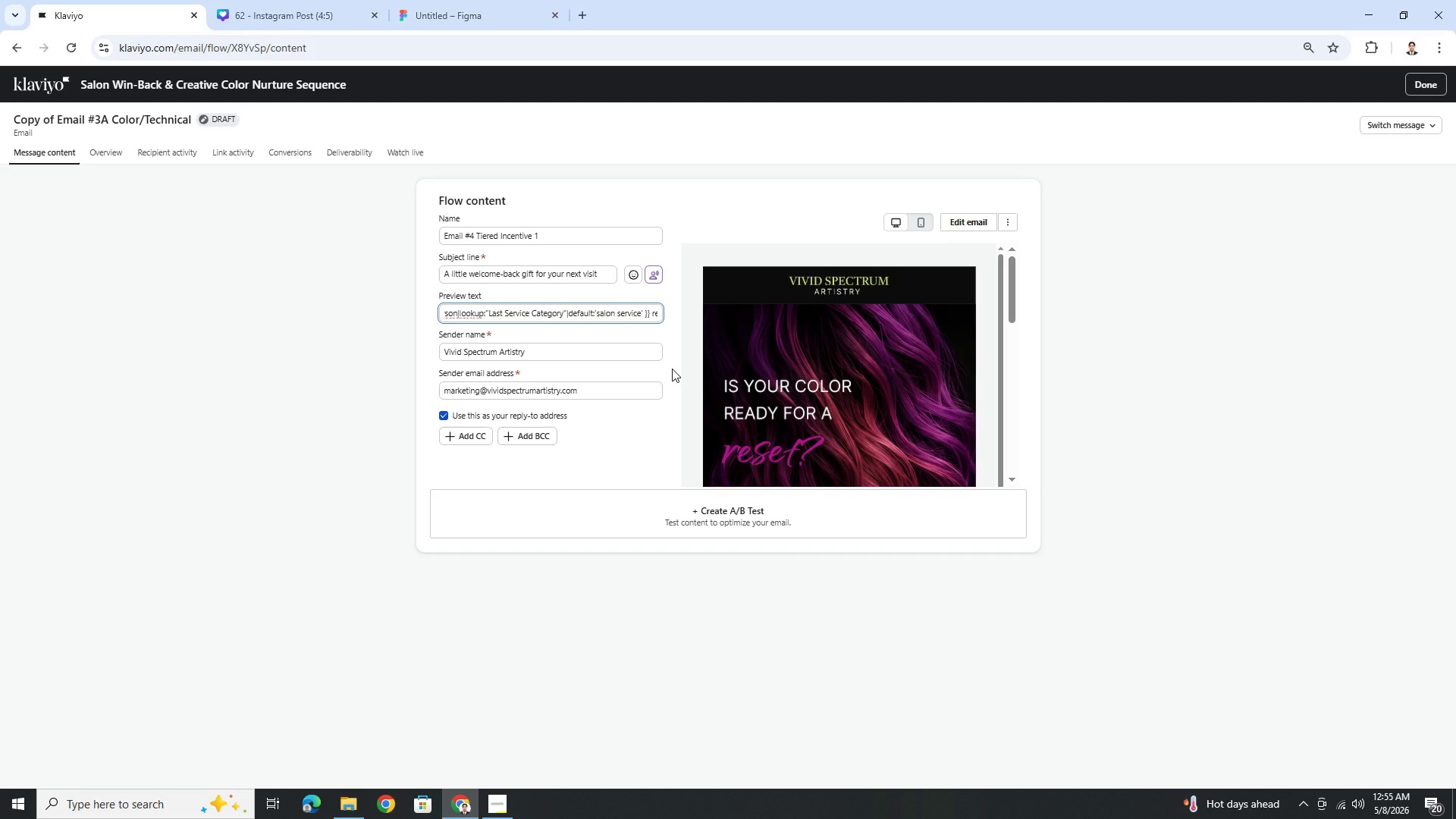 
hold_key(key=ArrowRight, duration=1.45)
 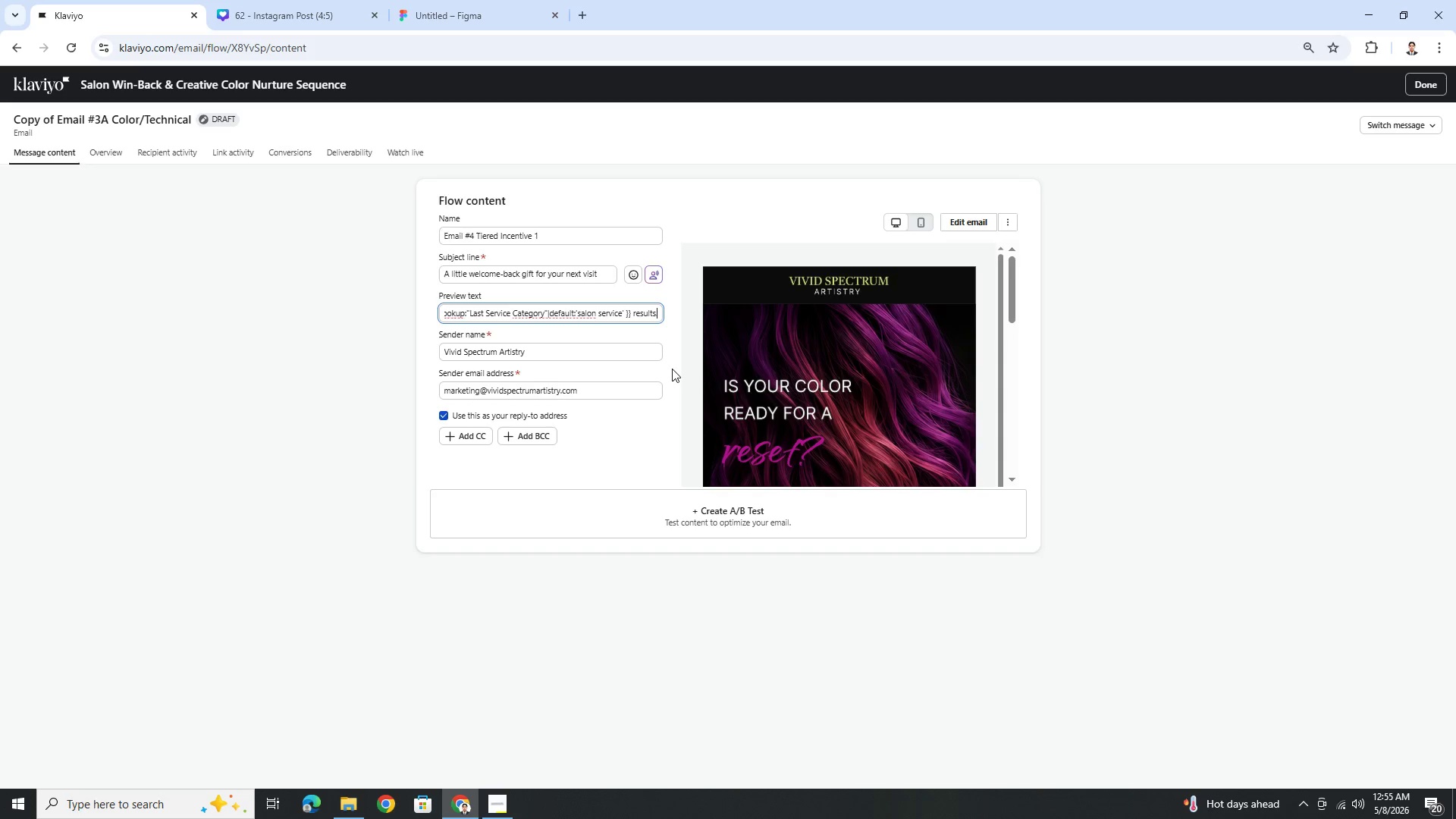 
key(Backspace)
 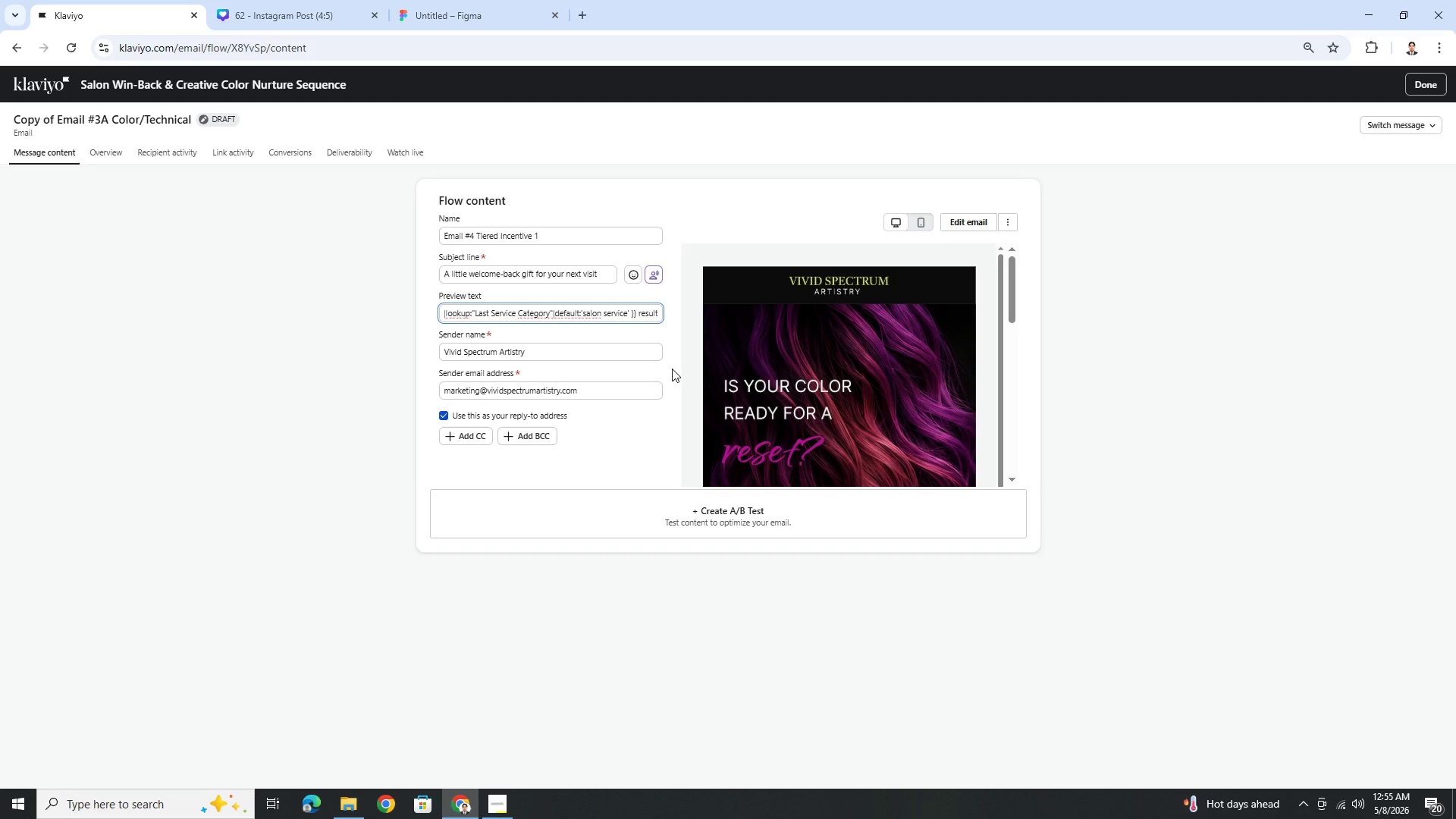 
key(Backspace)
 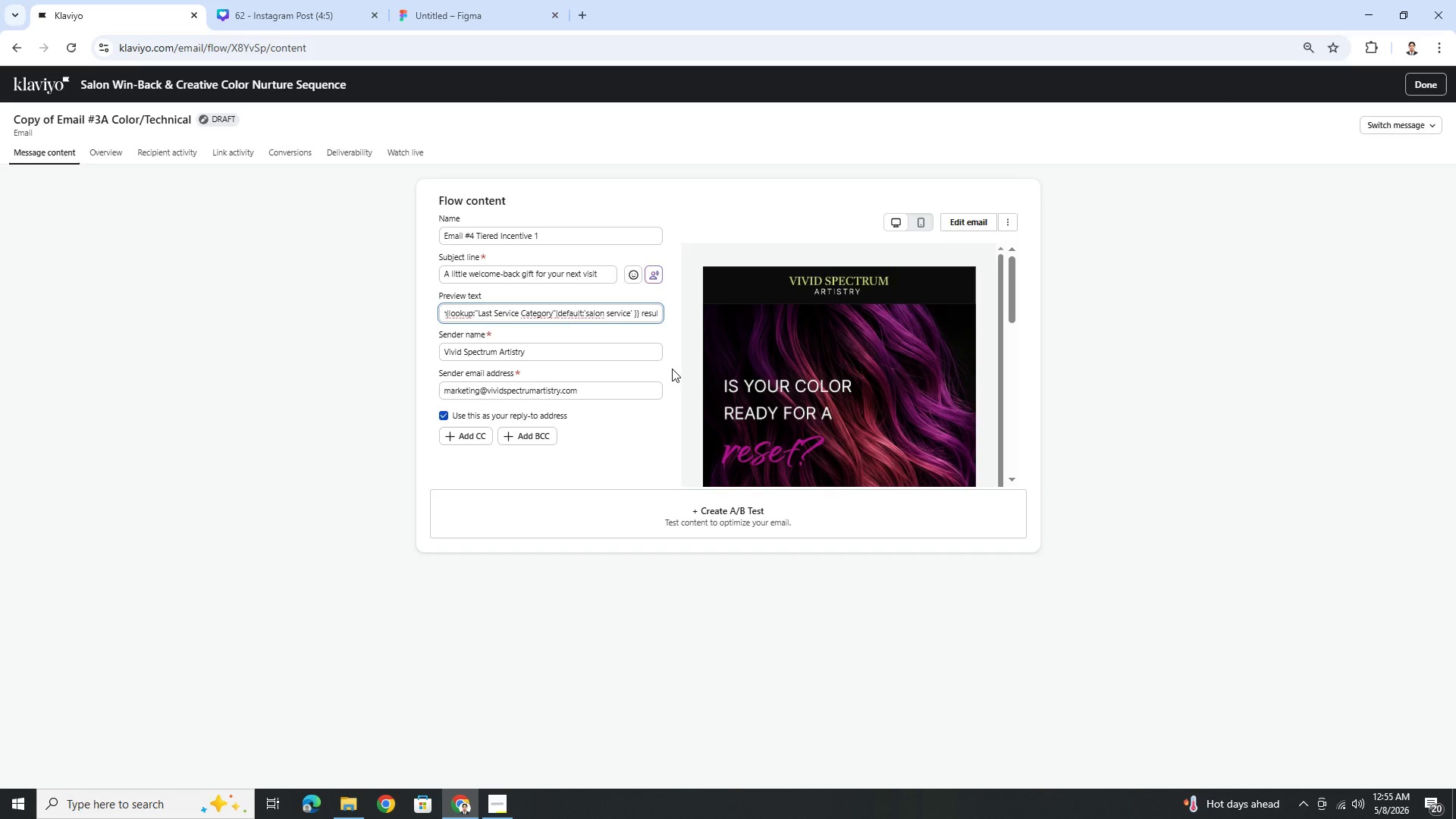 
key(Backspace)
 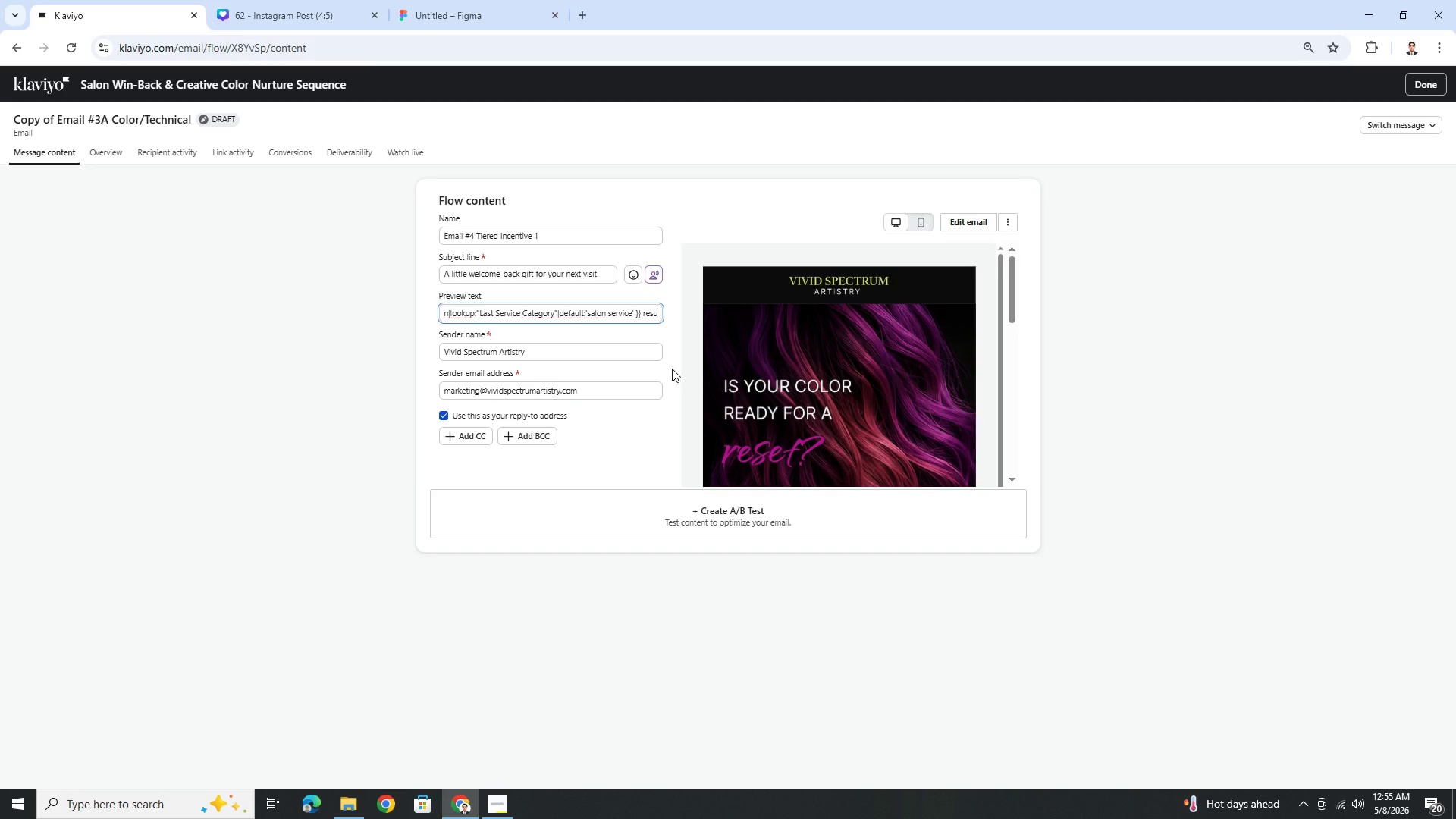 
key(Backspace)
 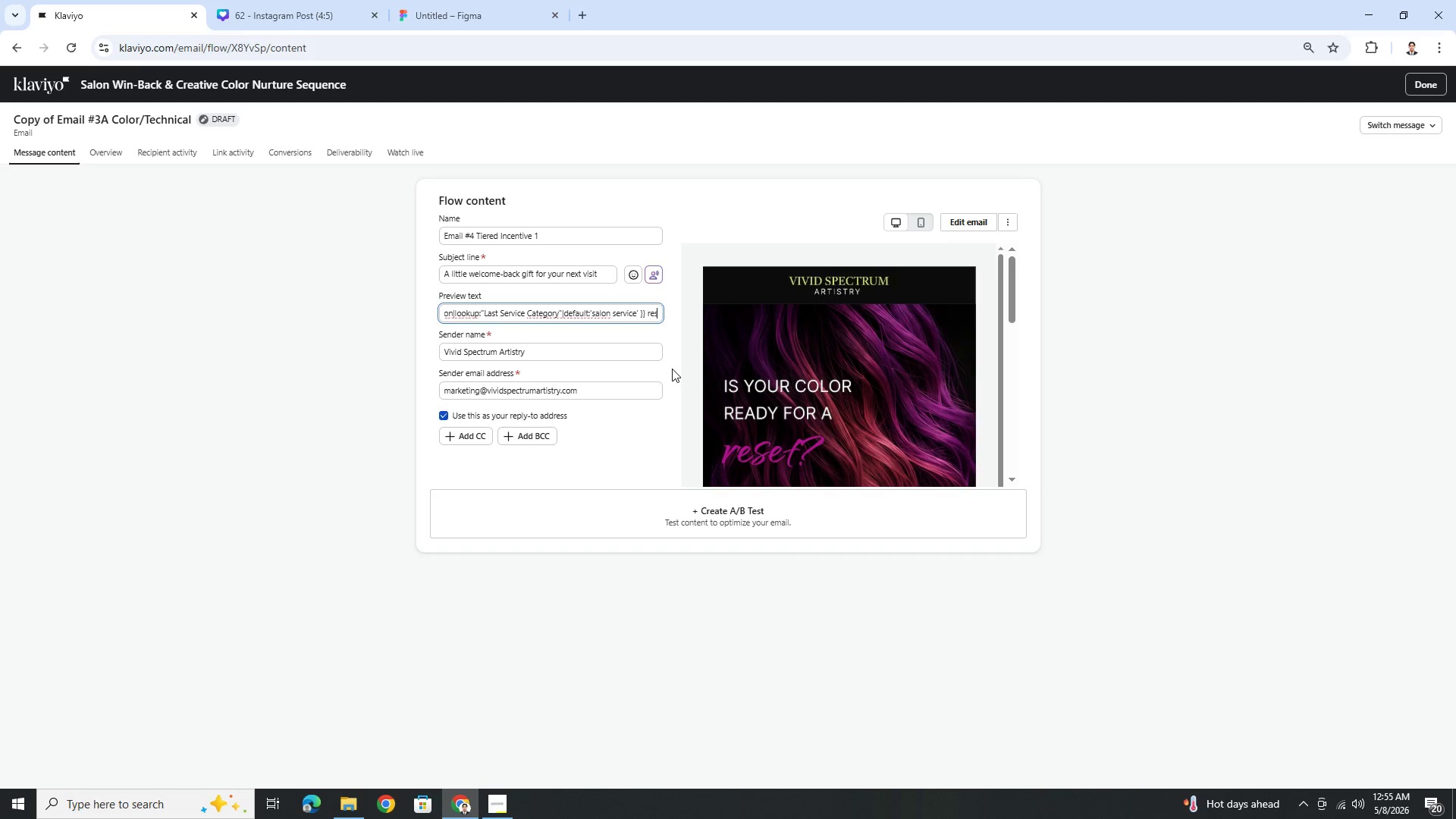 
key(Backspace)
 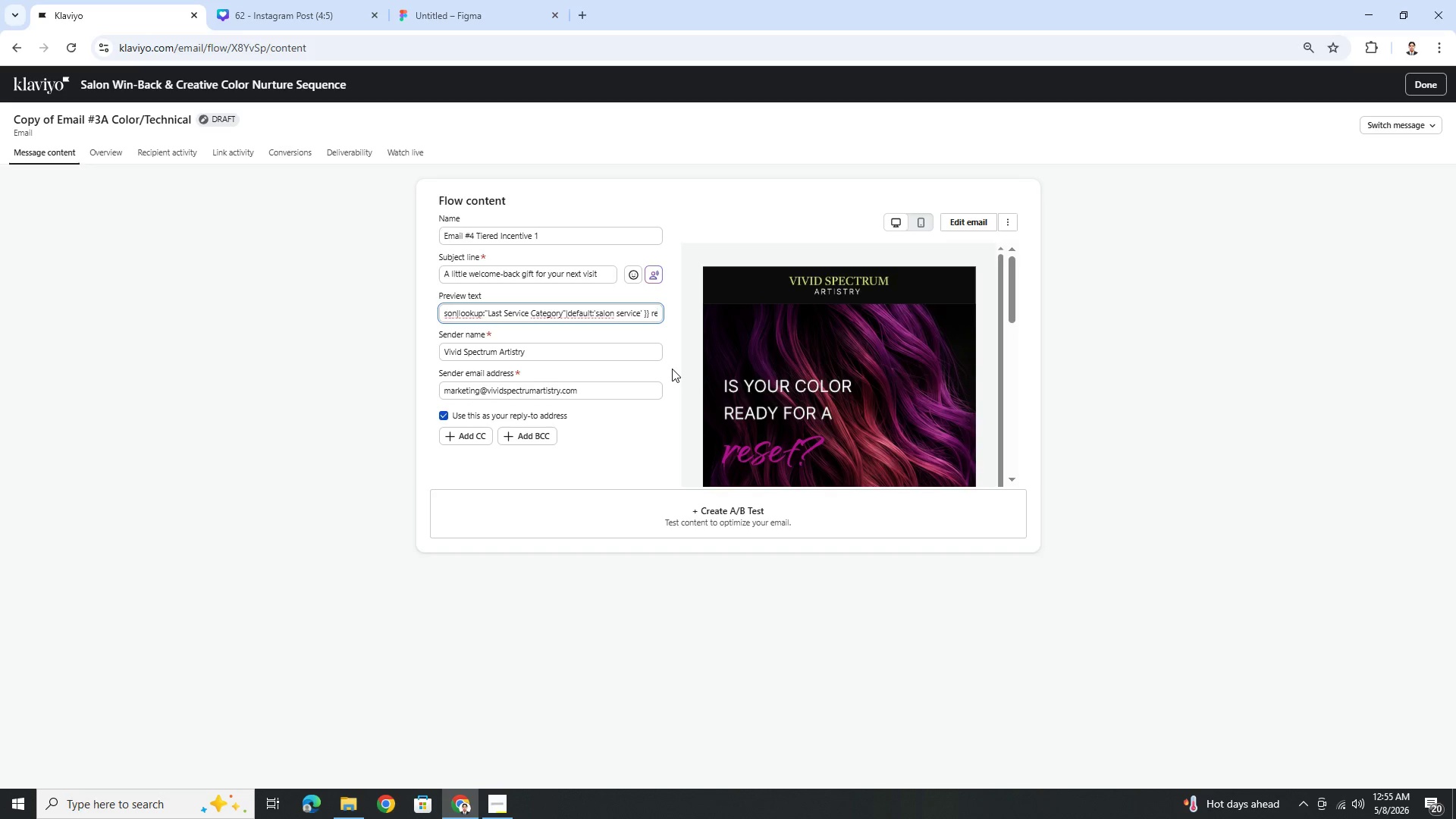 
key(Backspace)
 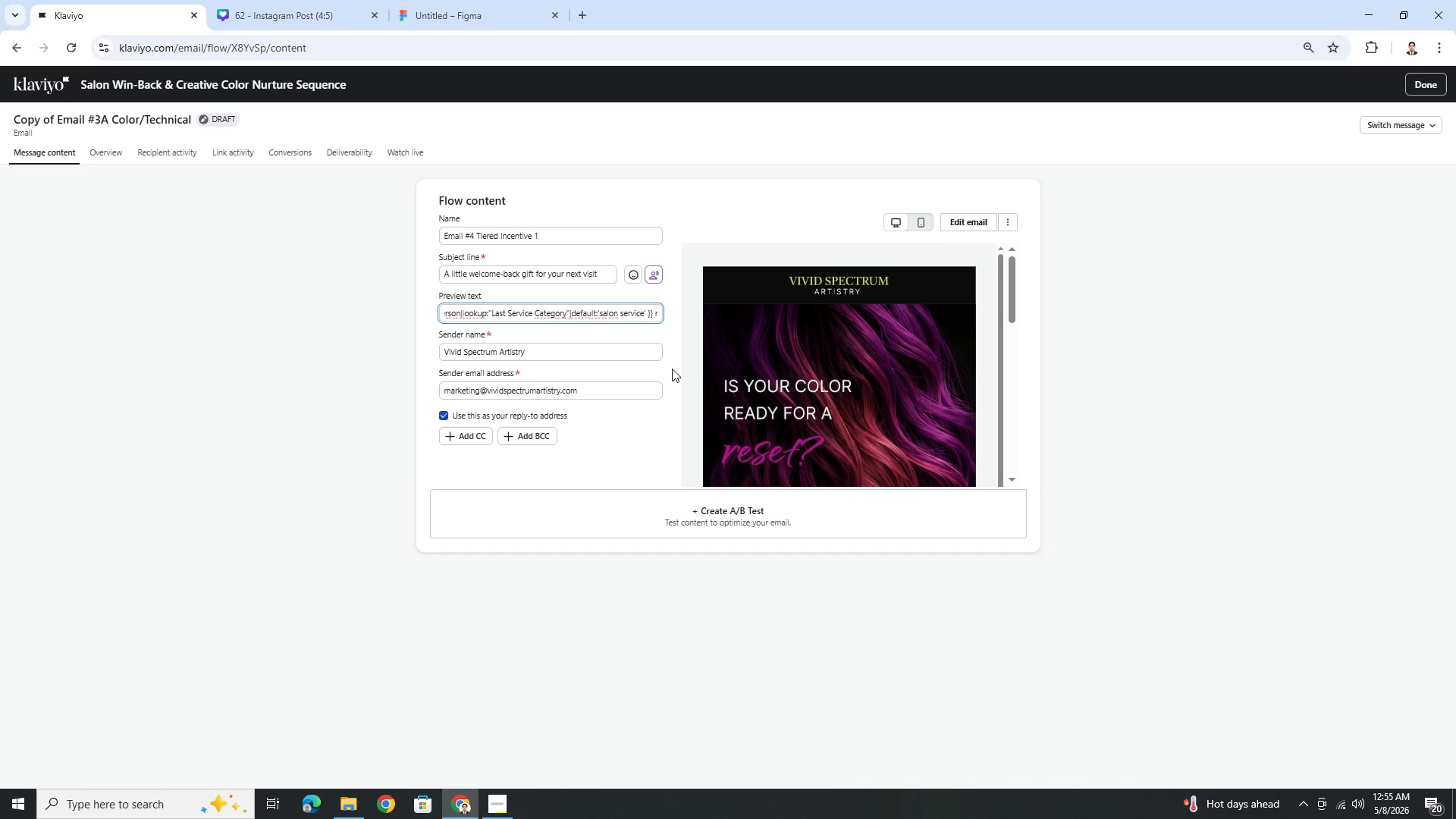 
key(Backspace)
 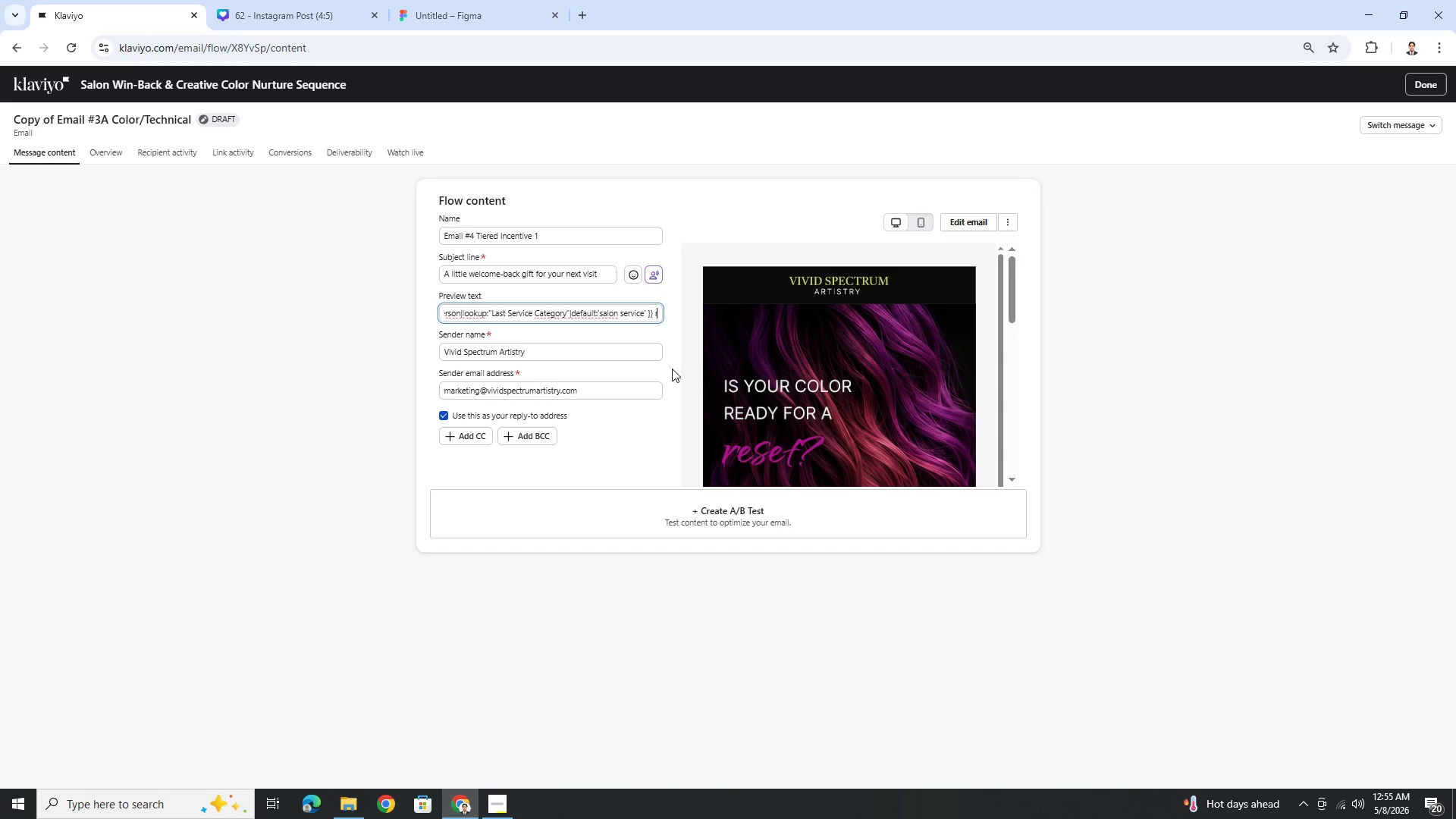 
key(Backspace)
 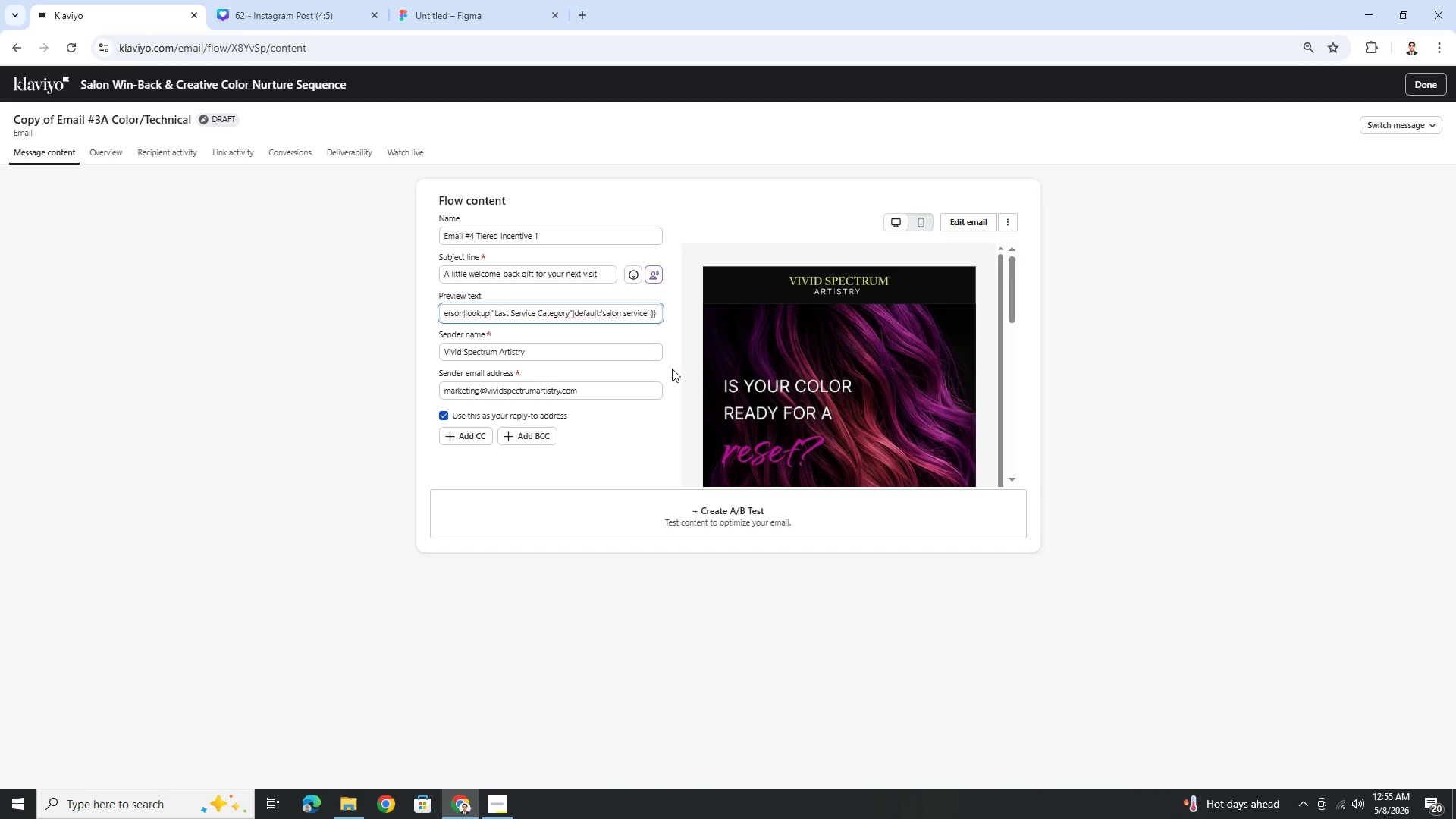 
key(Backspace)
 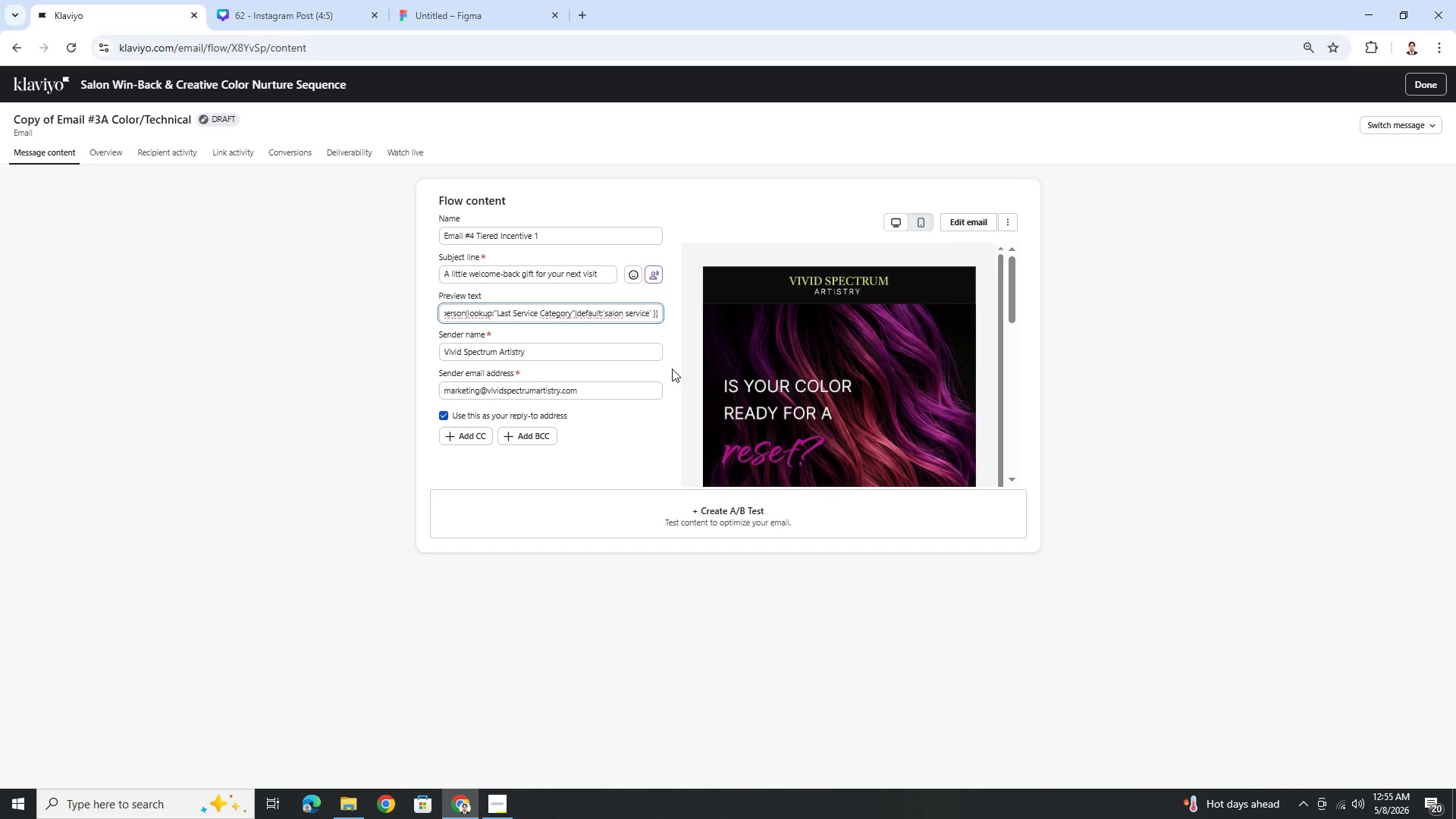 
key(Period)
 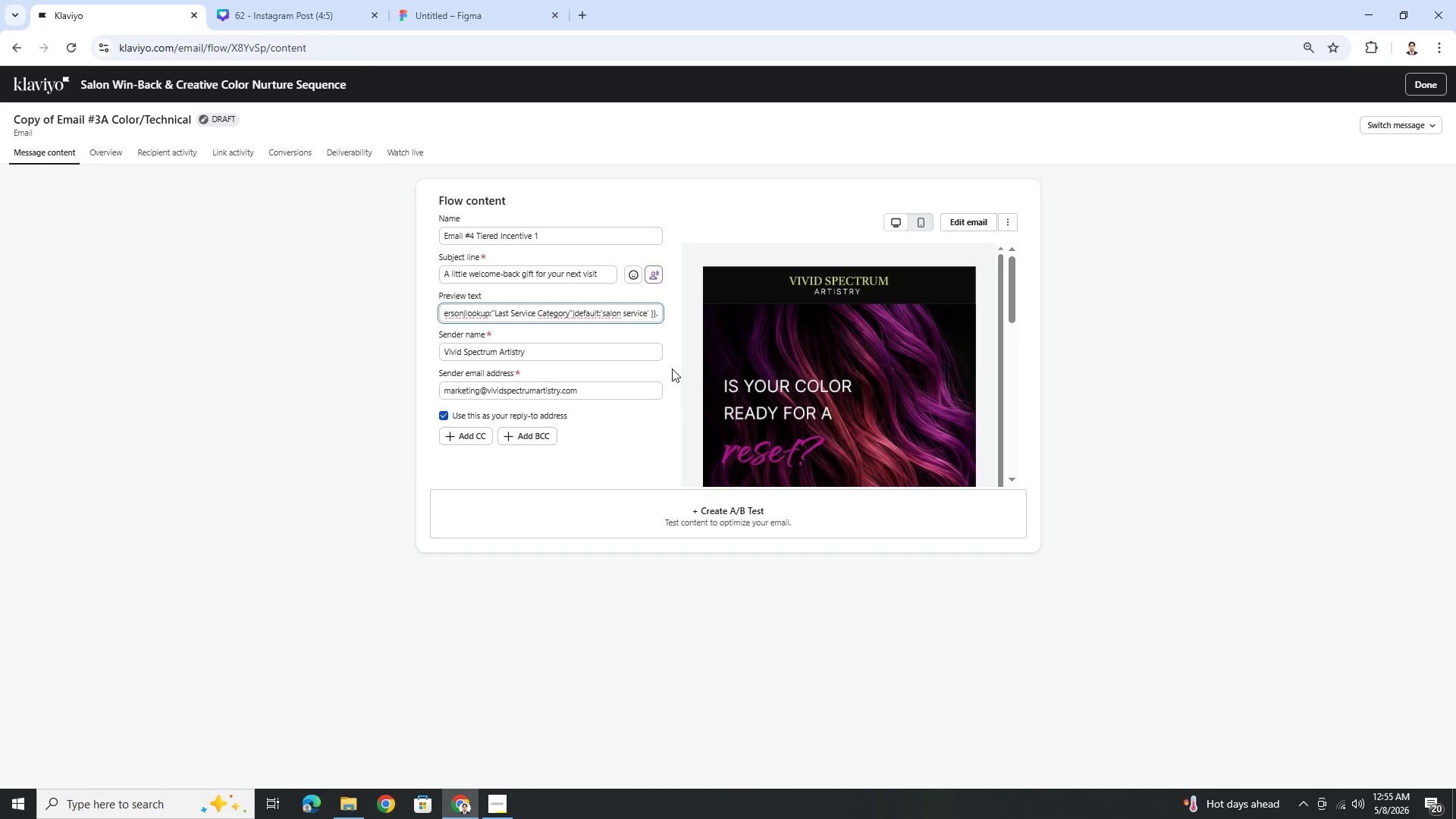 
key(ArrowRight)
 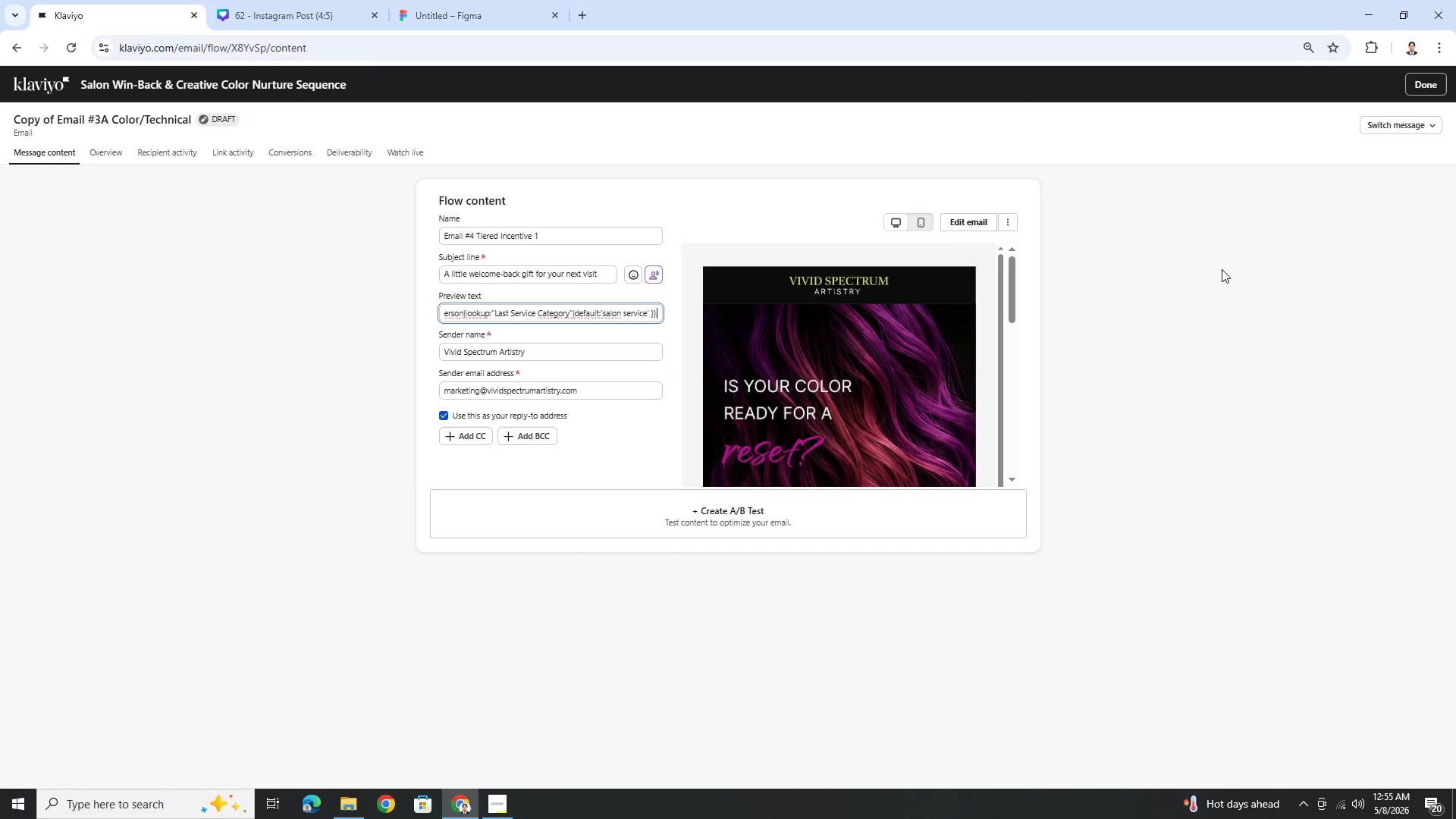 
left_click([984, 224])
 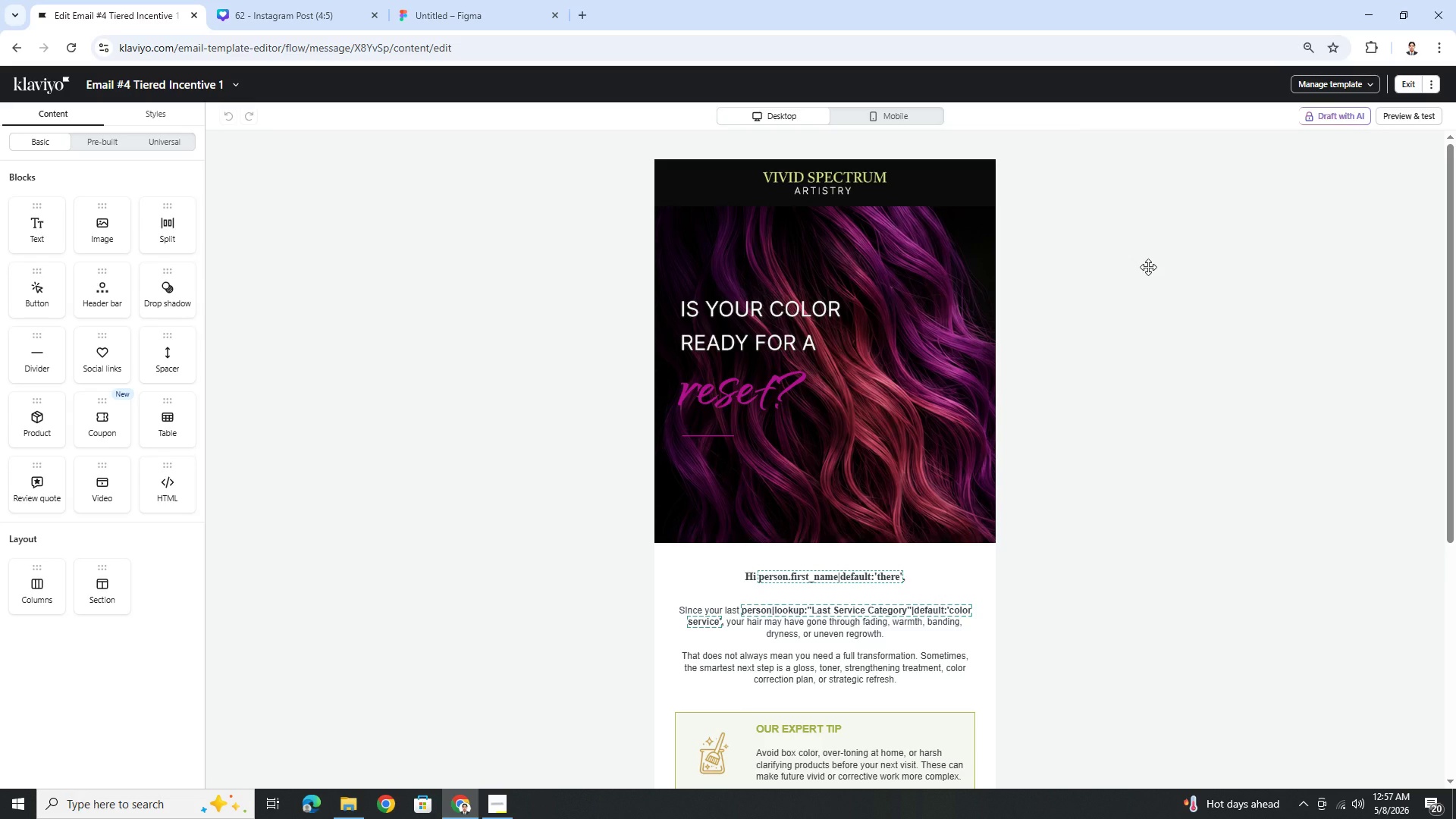 
wait(86.64)
 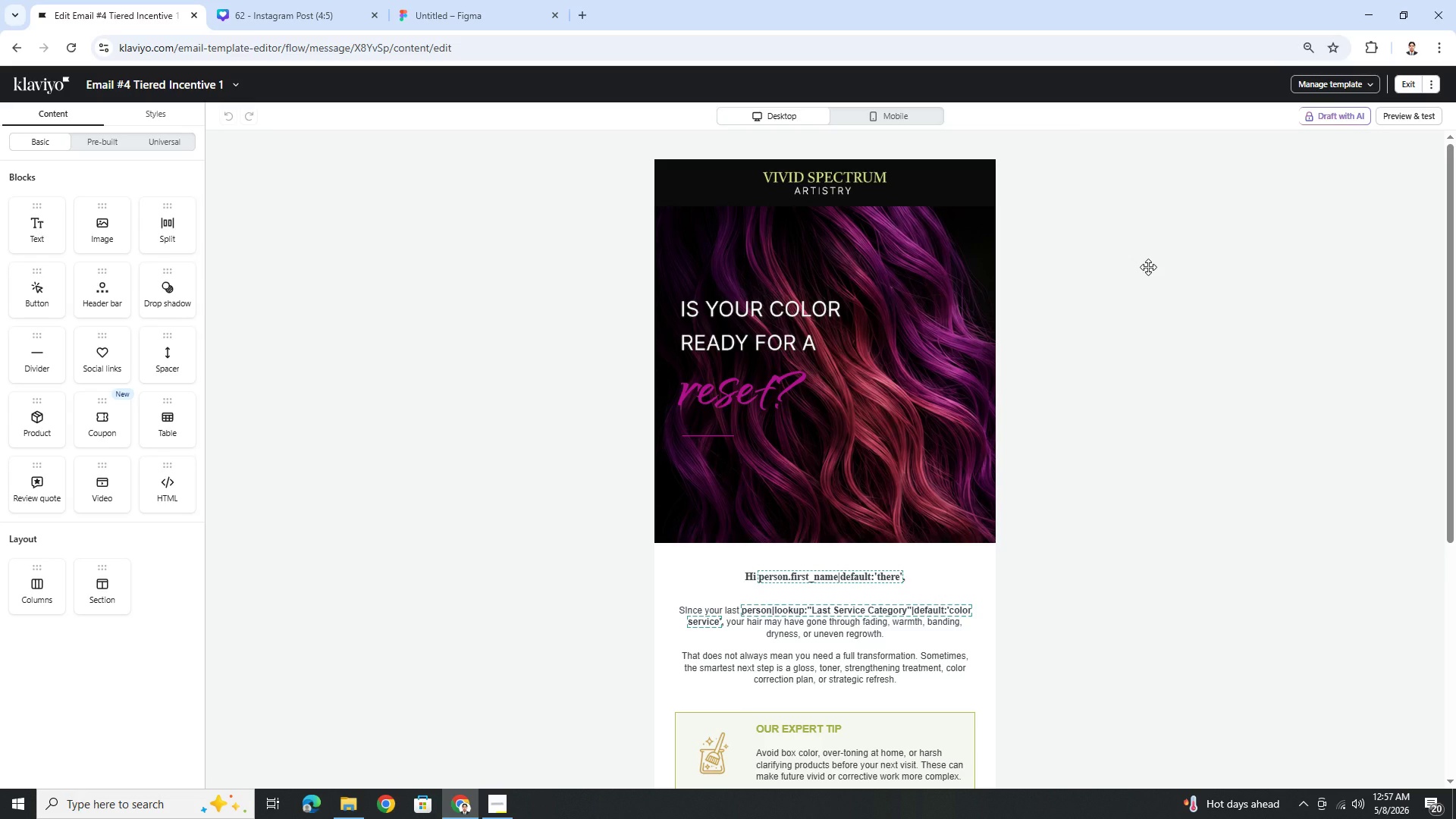 
scroll: coordinate [1178, 276], scroll_direction: down, amount: 3.0
 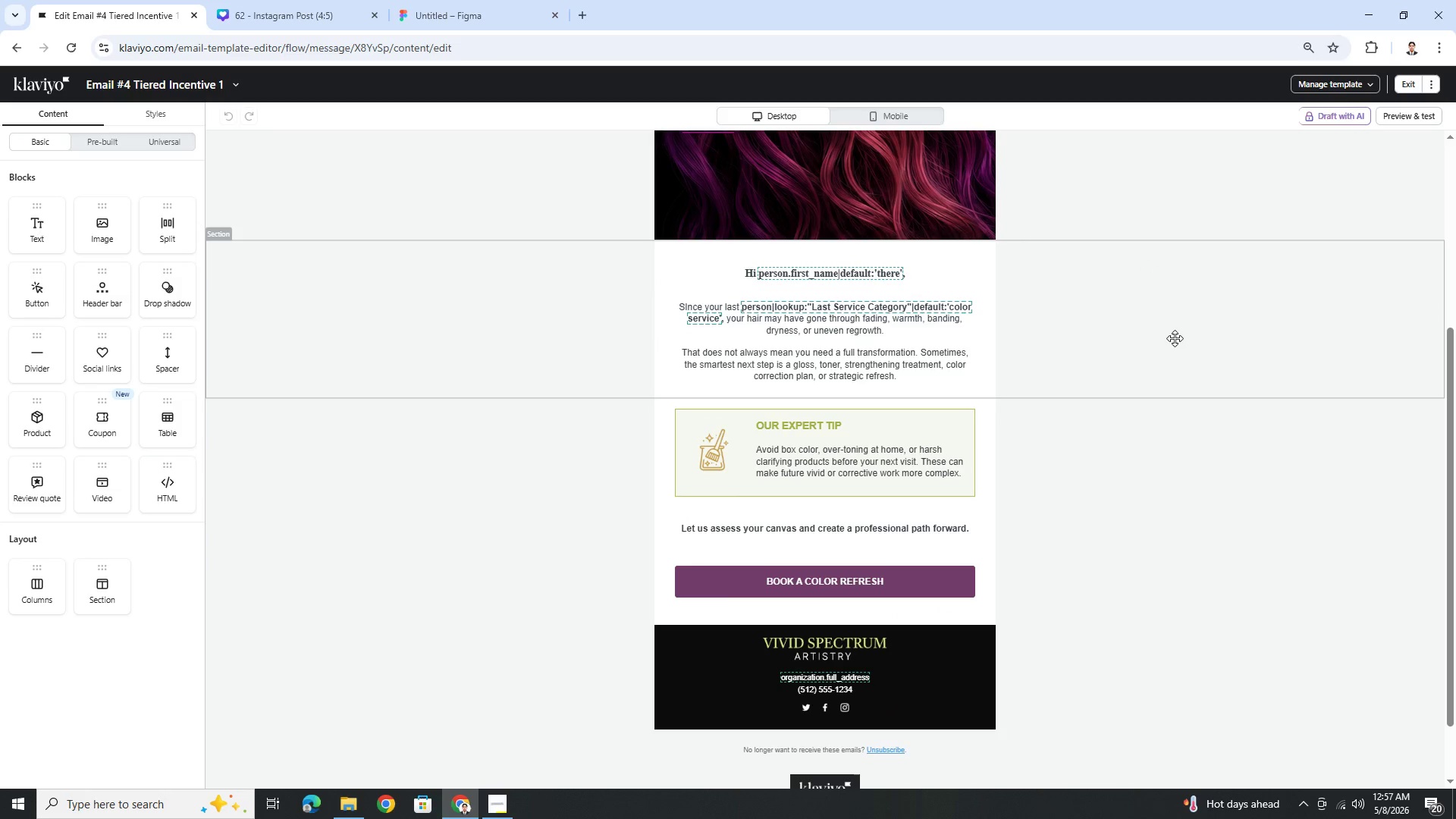 
scroll: coordinate [1172, 345], scroll_direction: up, amount: 4.0
 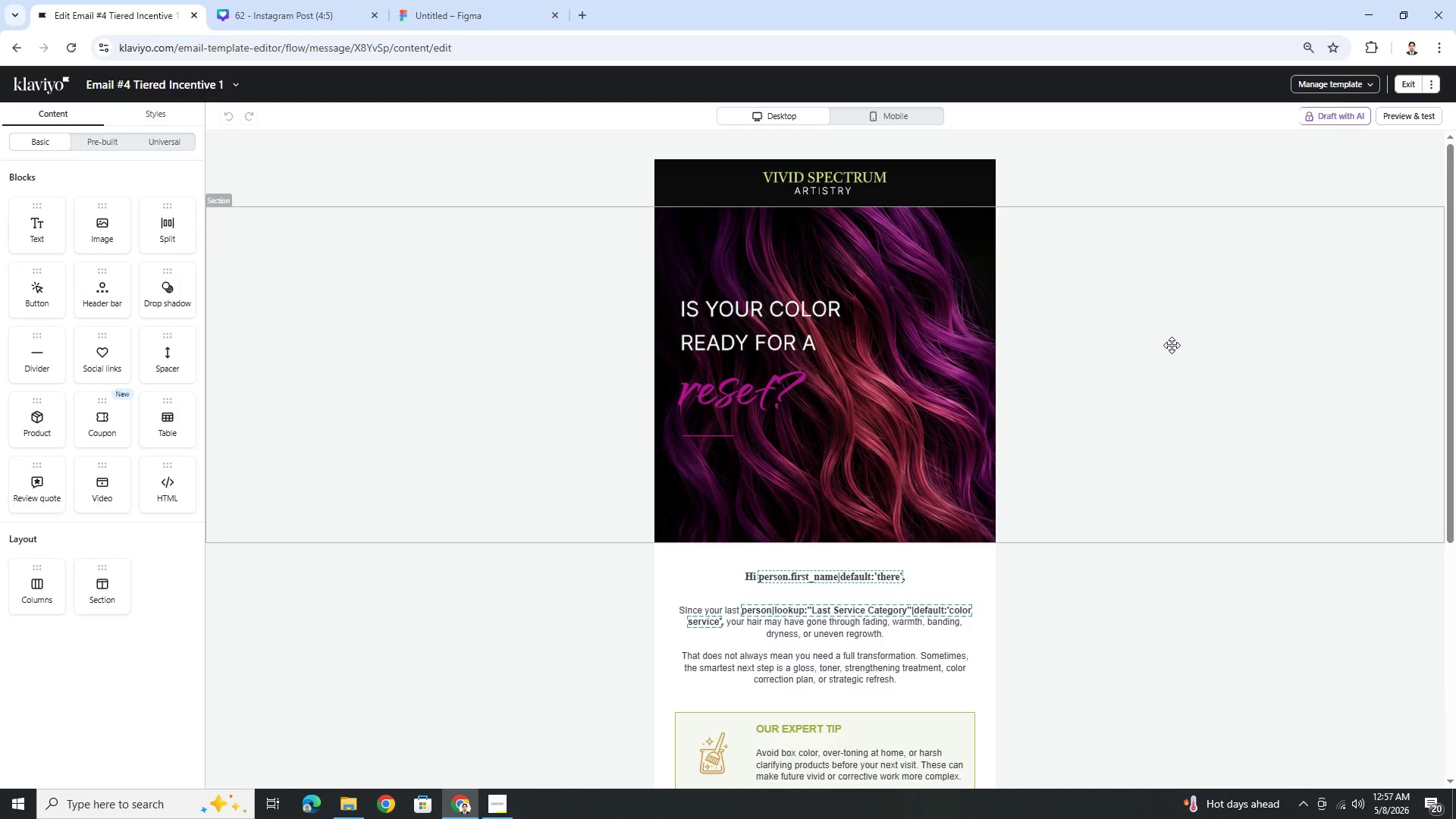 
scroll: coordinate [1170, 352], scroll_direction: down, amount: 6.0
 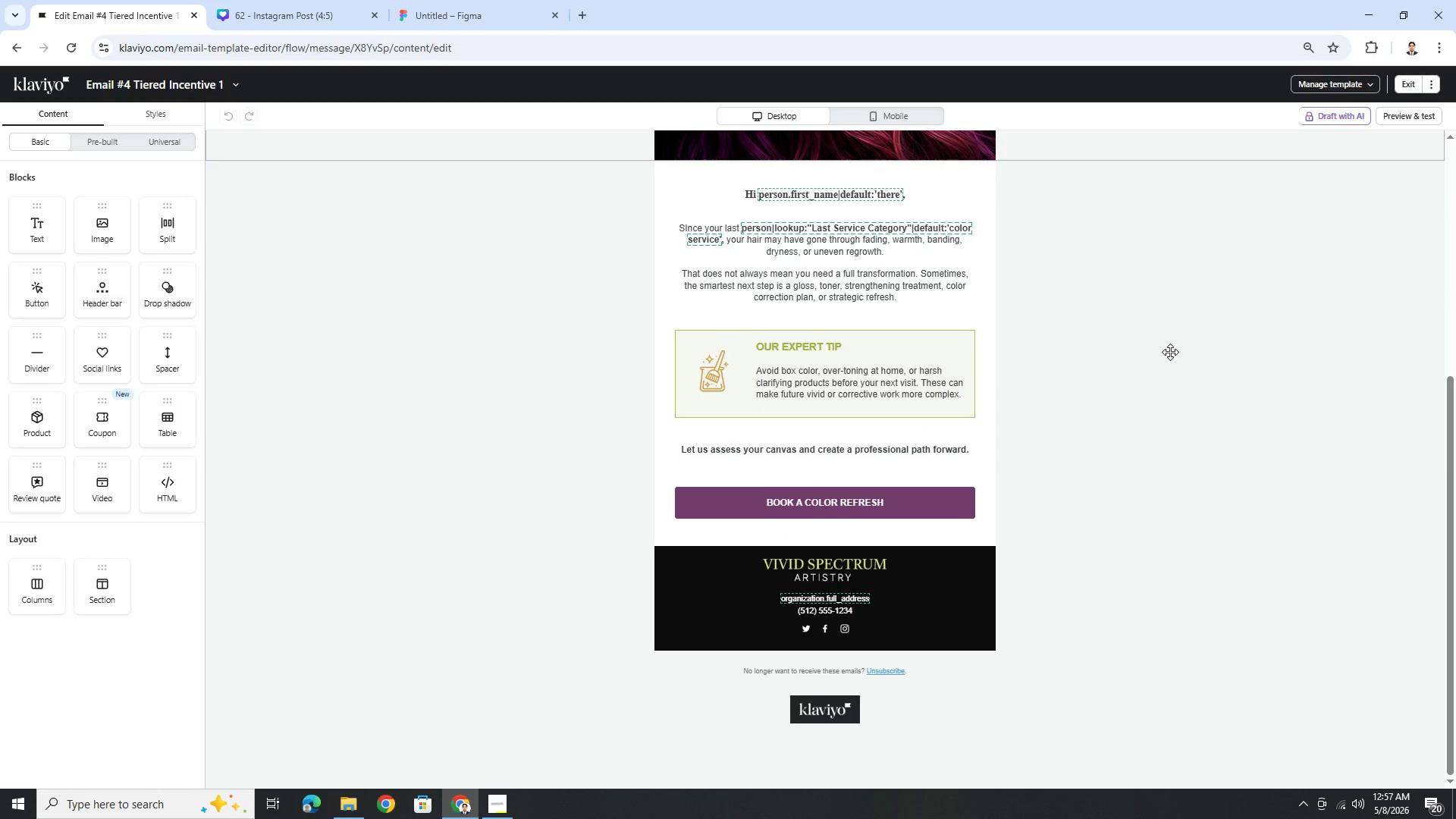 
scroll: coordinate [1170, 352], scroll_direction: up, amount: 3.0
 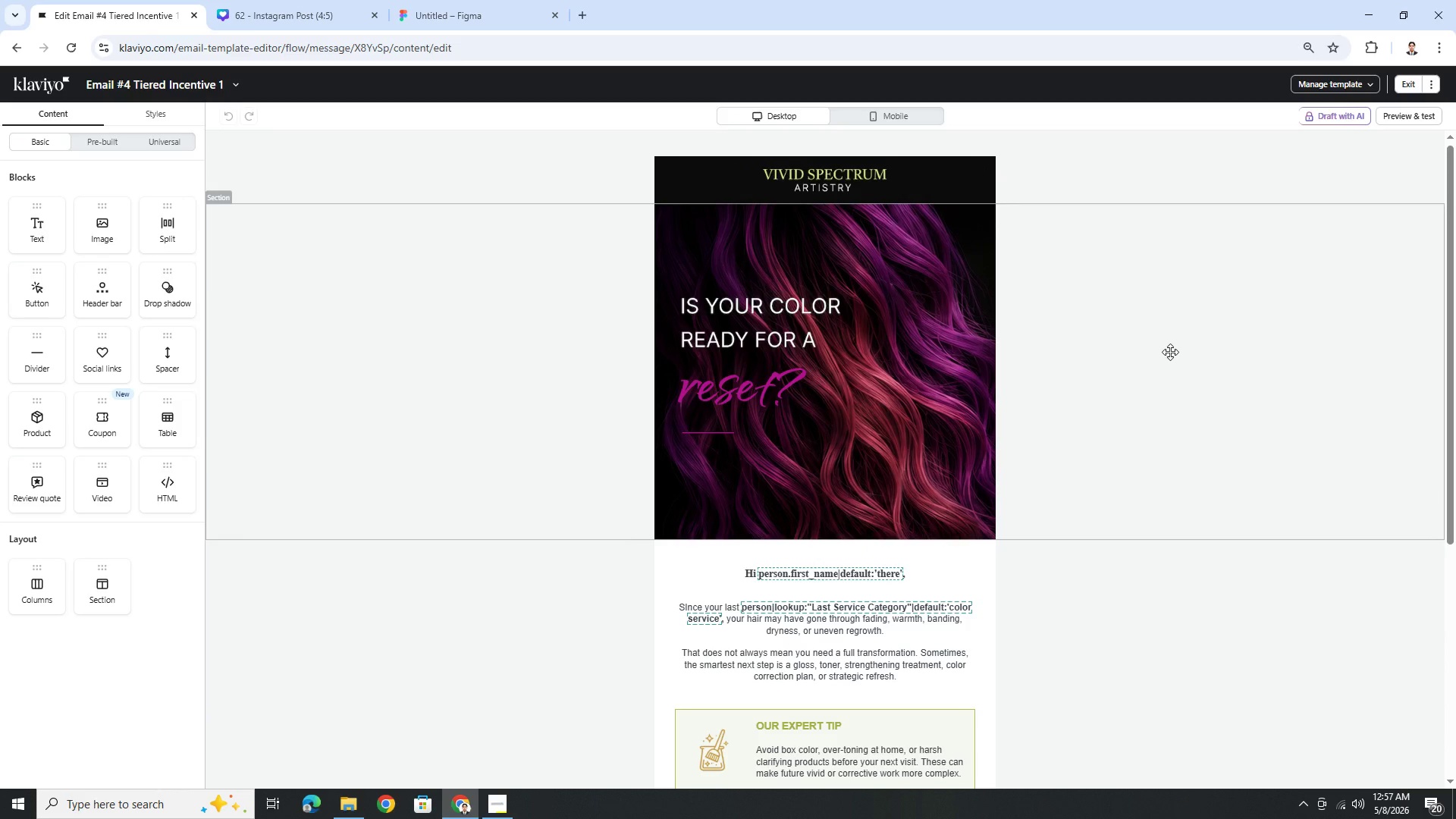 
scroll: coordinate [1170, 352], scroll_direction: down, amount: 3.0
 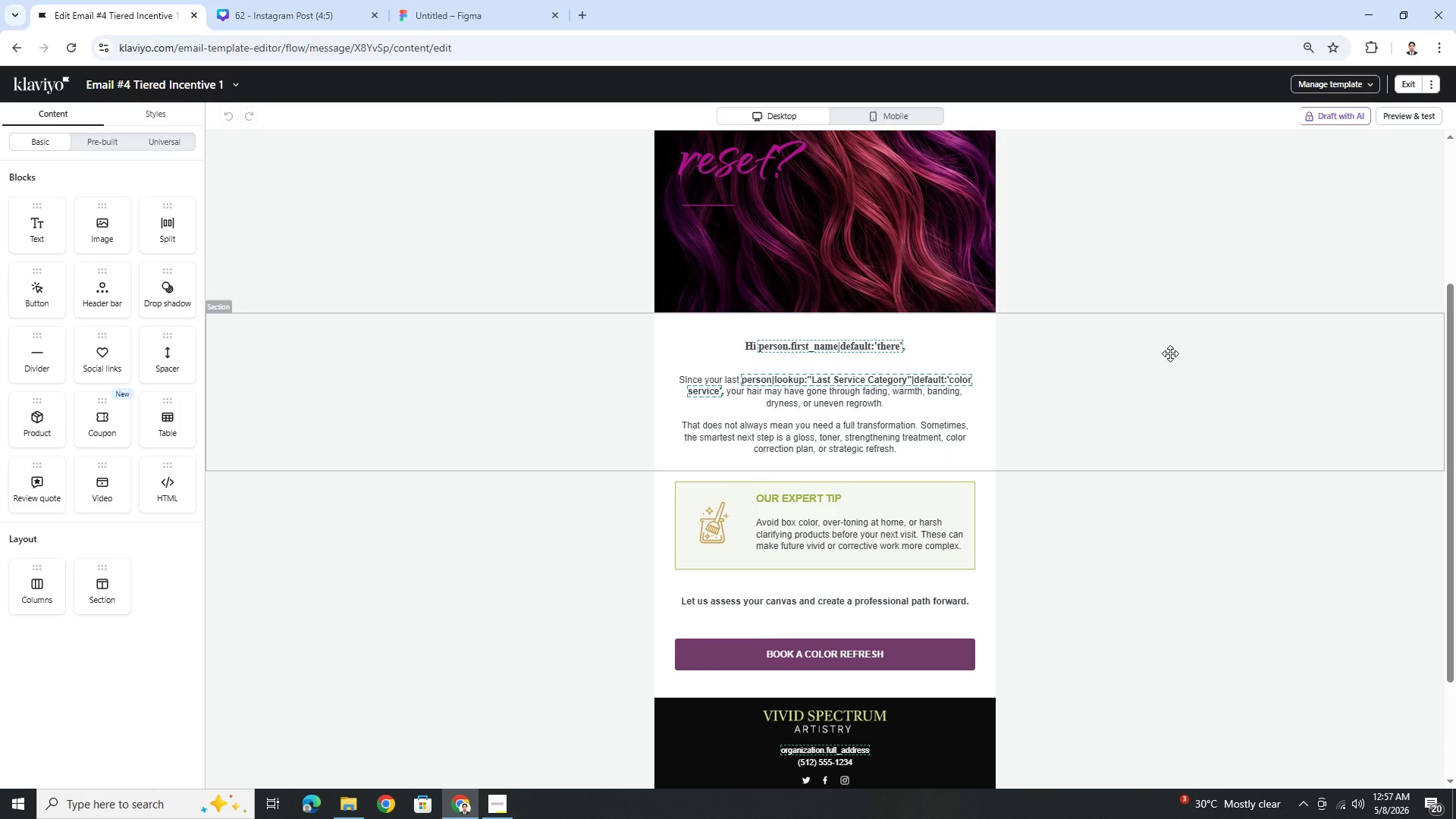 
scroll: coordinate [1170, 353], scroll_direction: up, amount: 3.0
 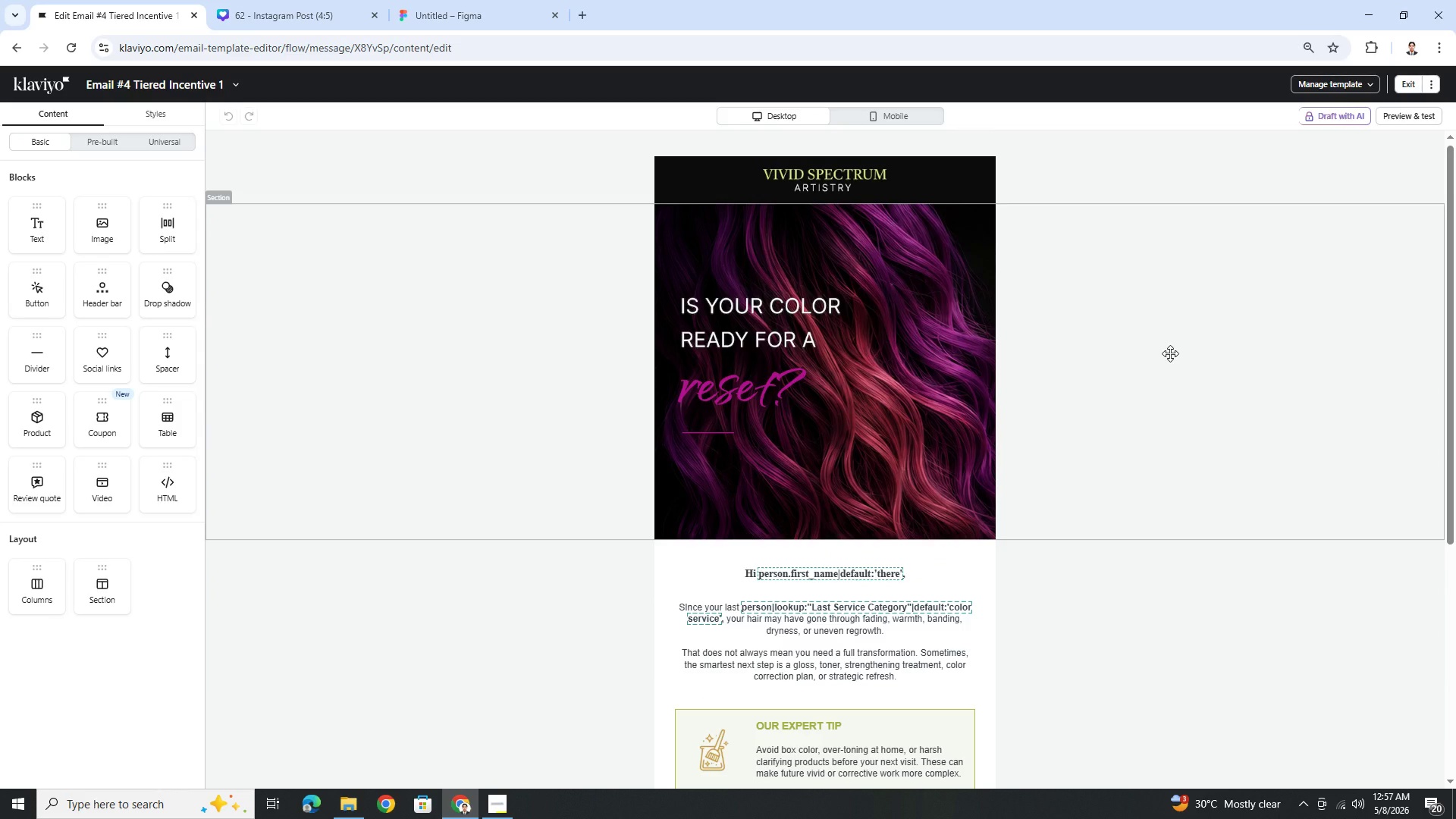 
scroll: coordinate [1170, 353], scroll_direction: down, amount: 4.0
 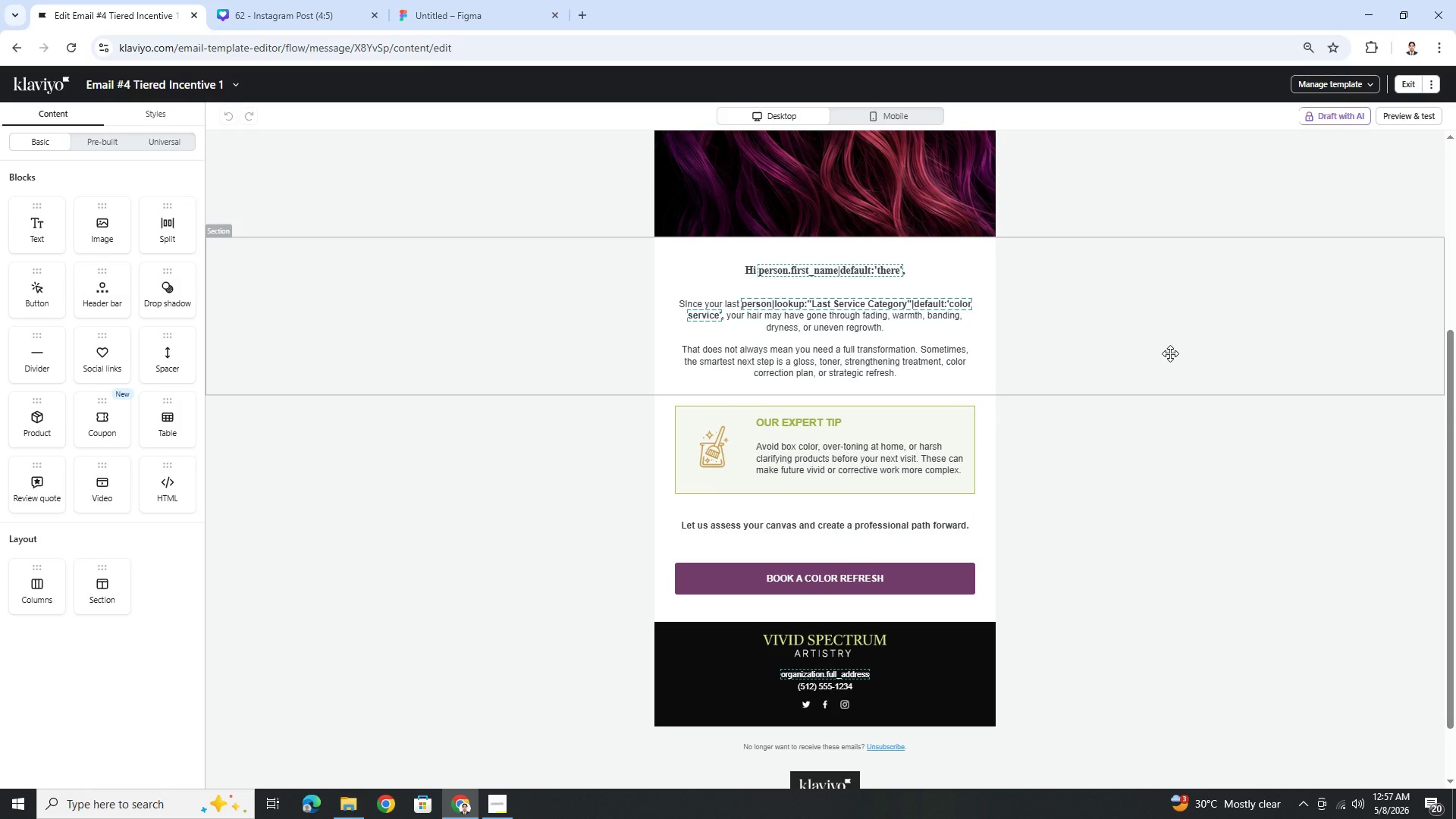 
scroll: coordinate [1170, 353], scroll_direction: up, amount: 3.0
 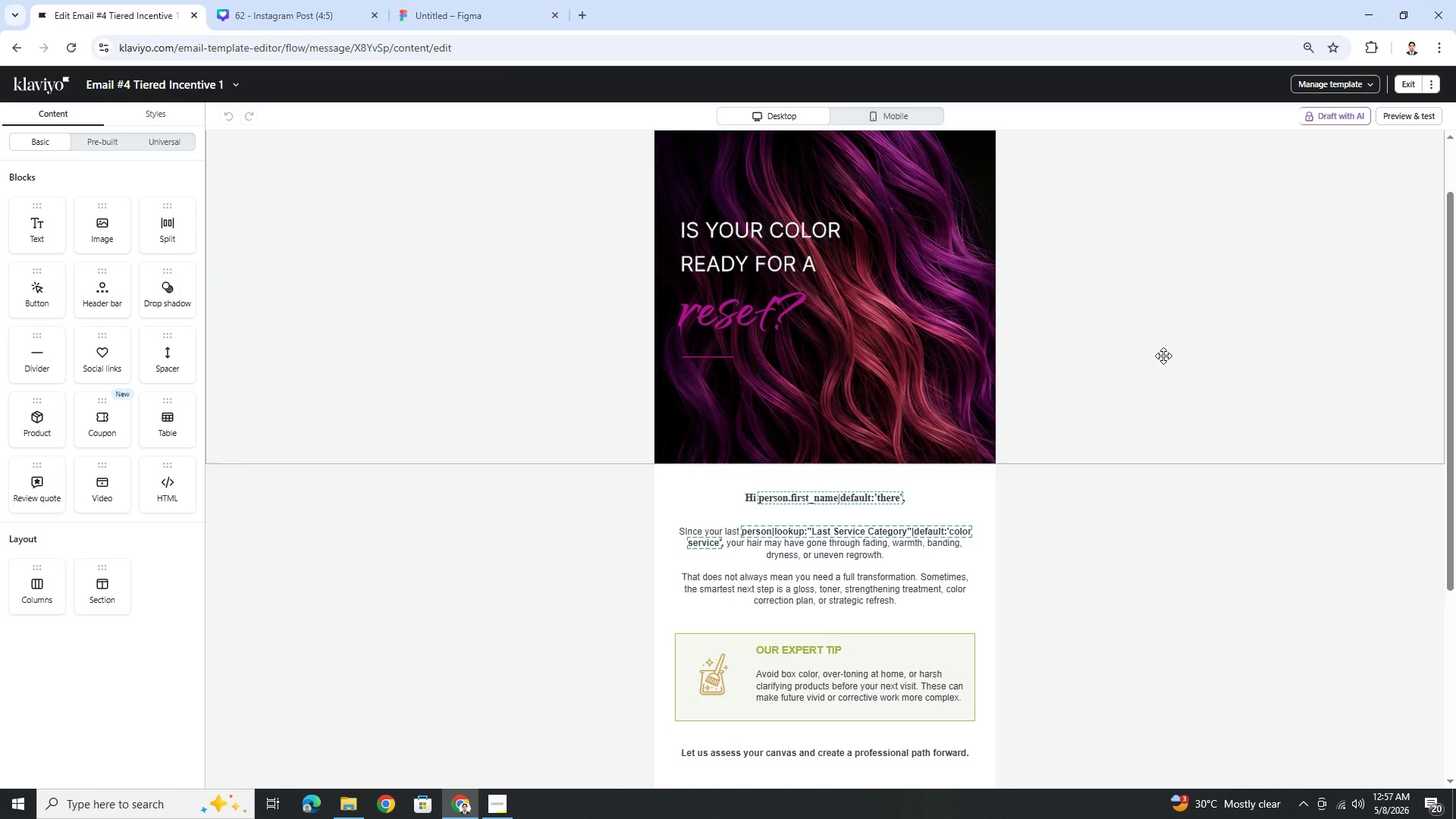 
wait(12.88)
 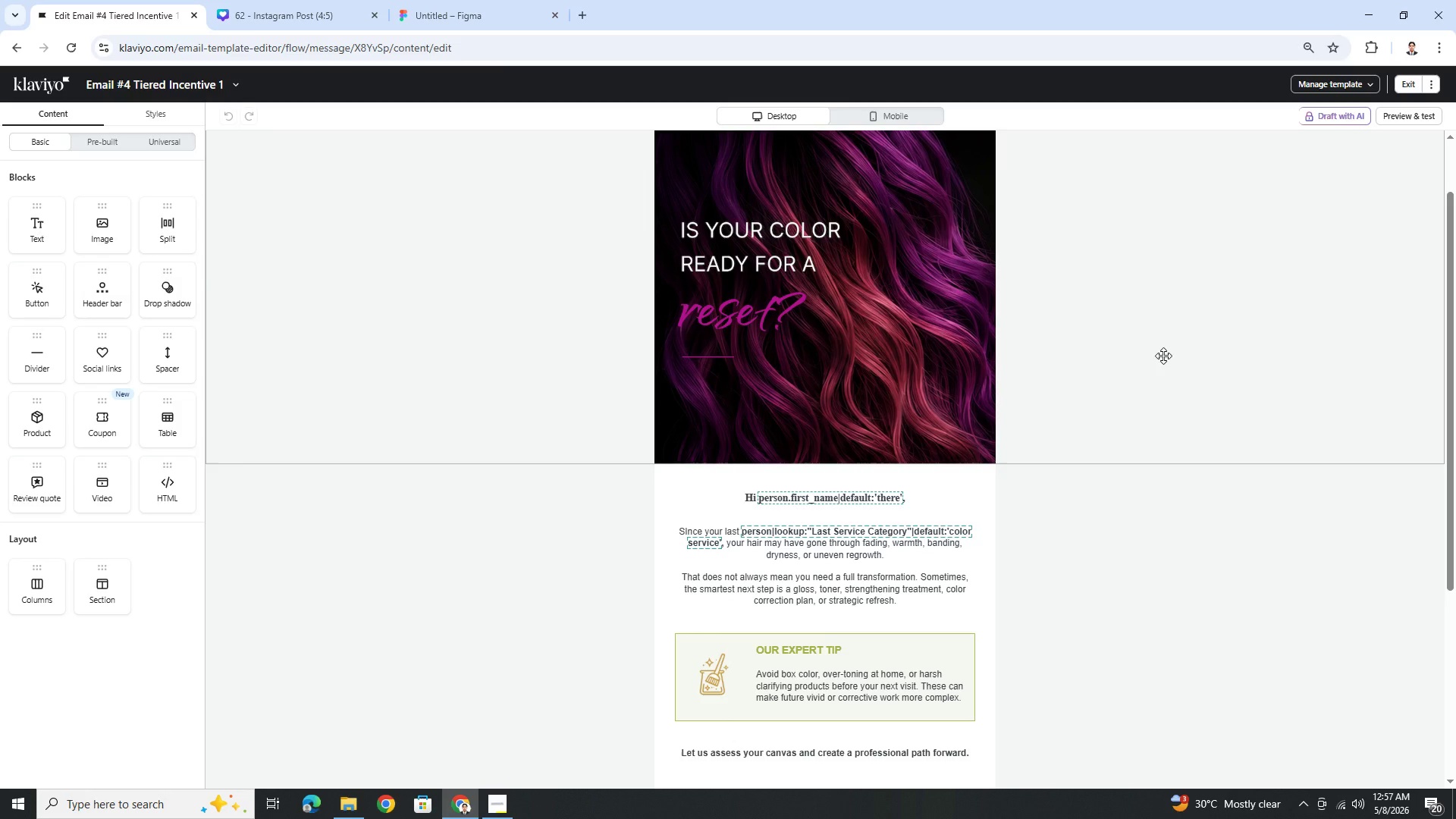 
scroll: coordinate [1163, 370], scroll_direction: up, amount: 3.0
 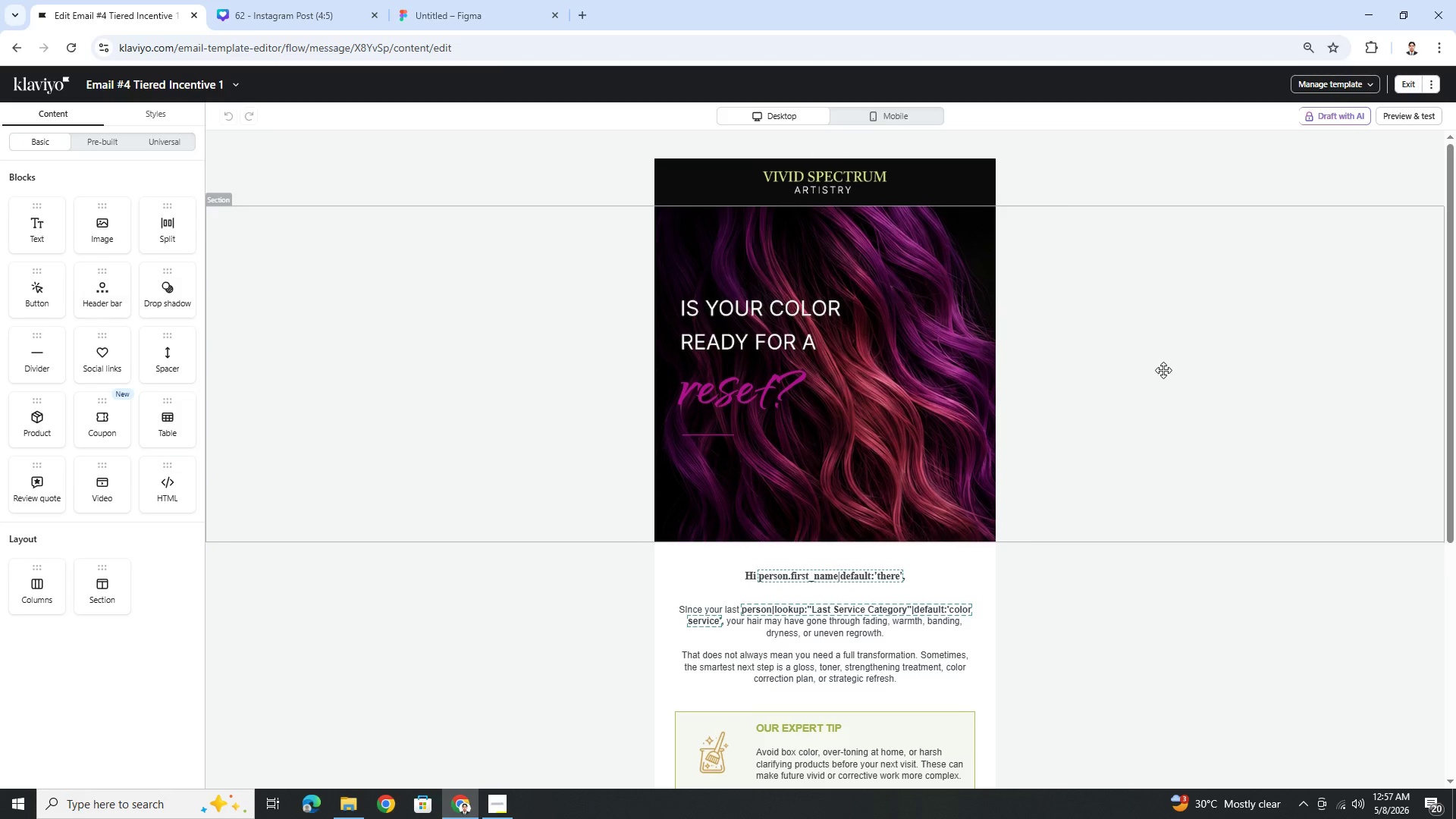 
scroll: coordinate [1163, 370], scroll_direction: down, amount: 2.0
 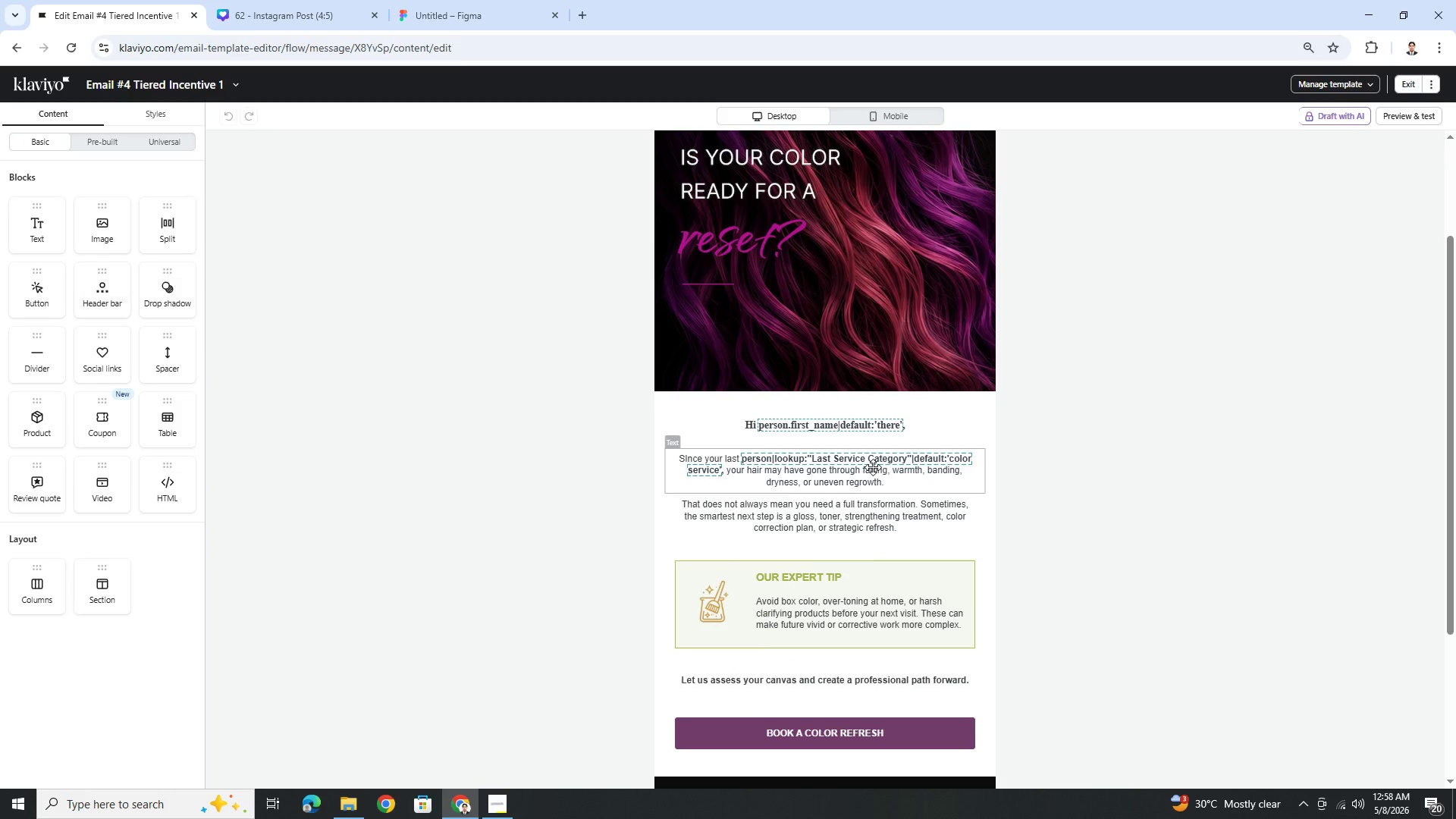 
double_click([873, 466])
 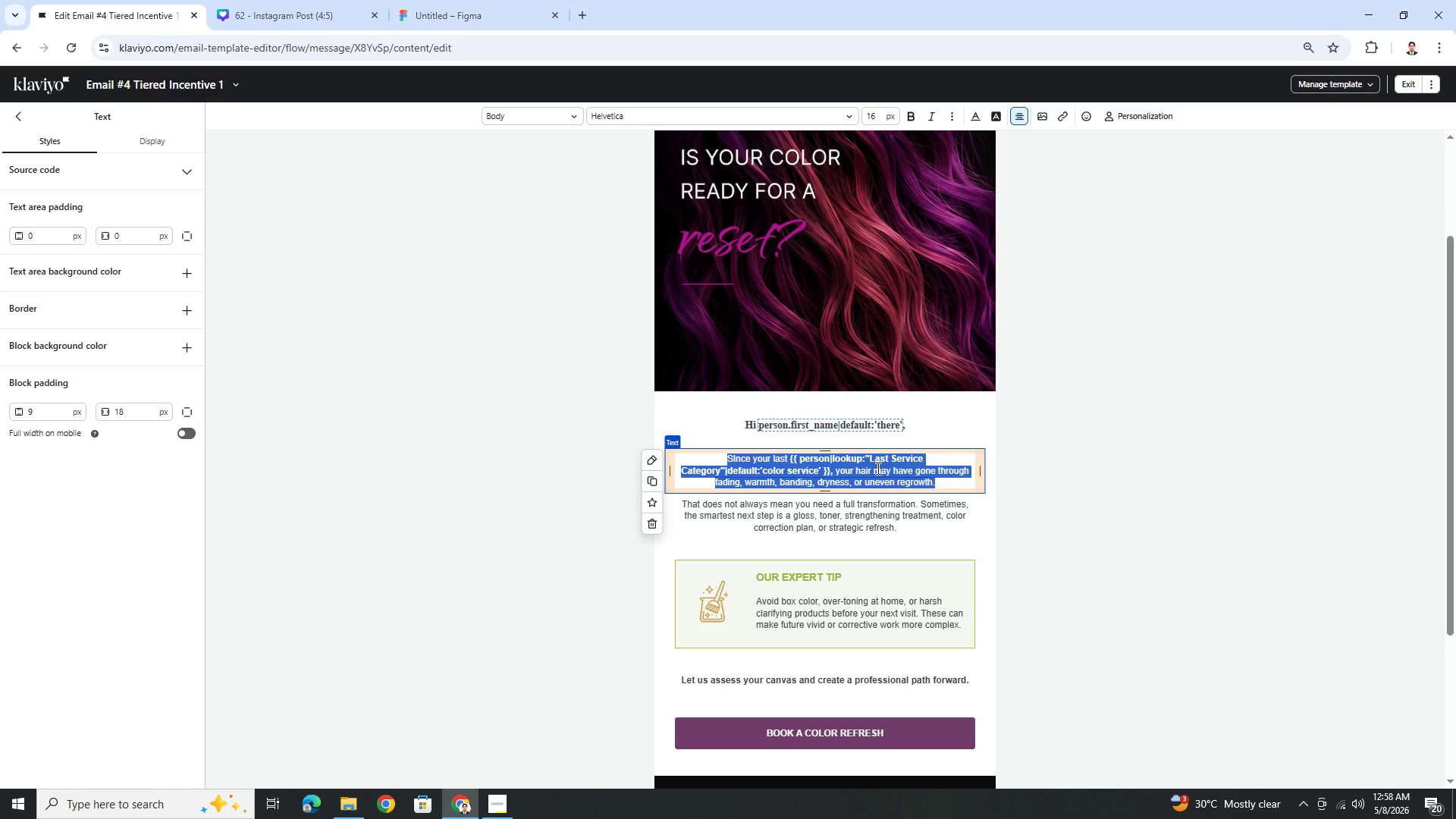 
wait(12.12)
 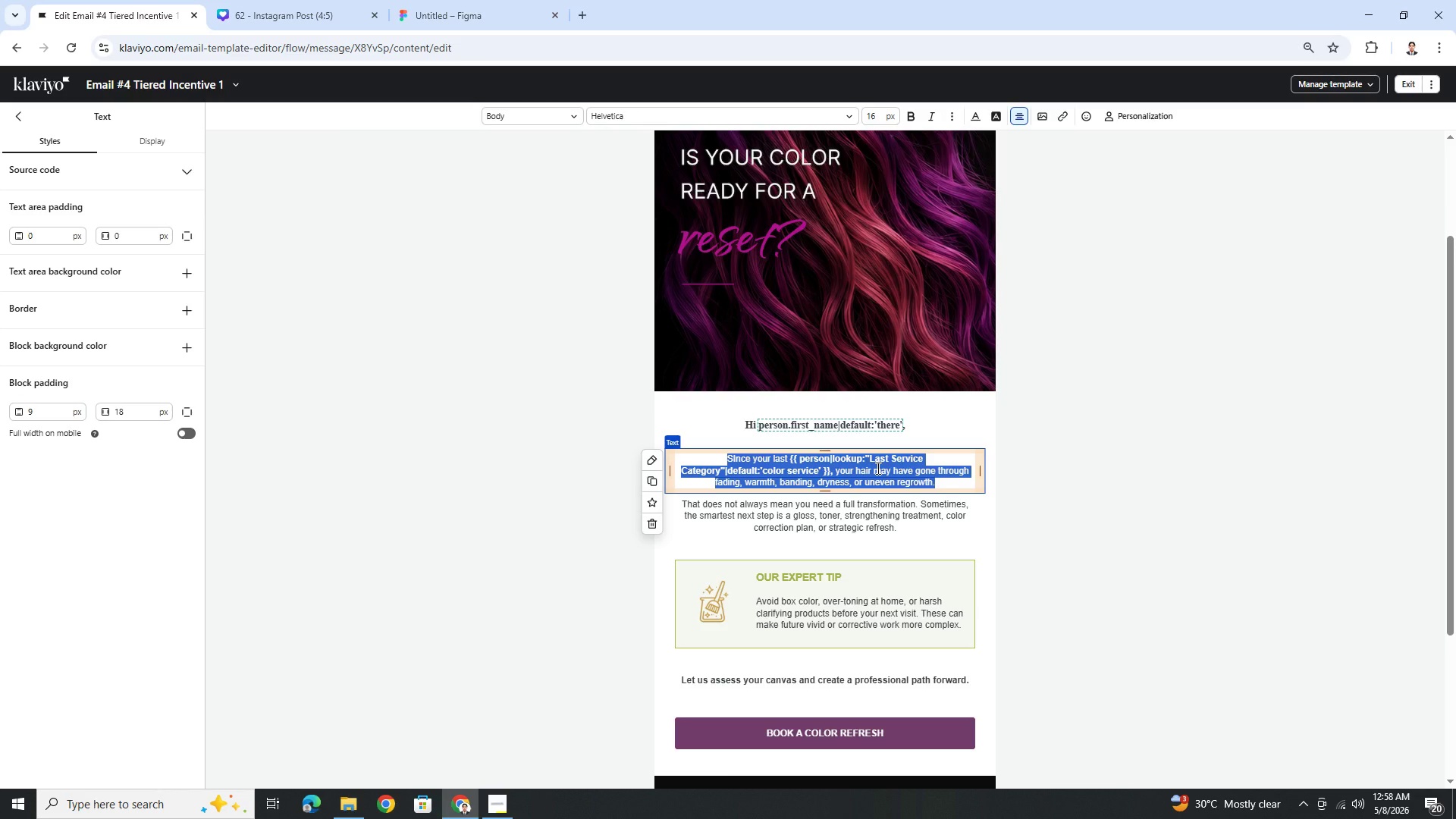 
type(We )
 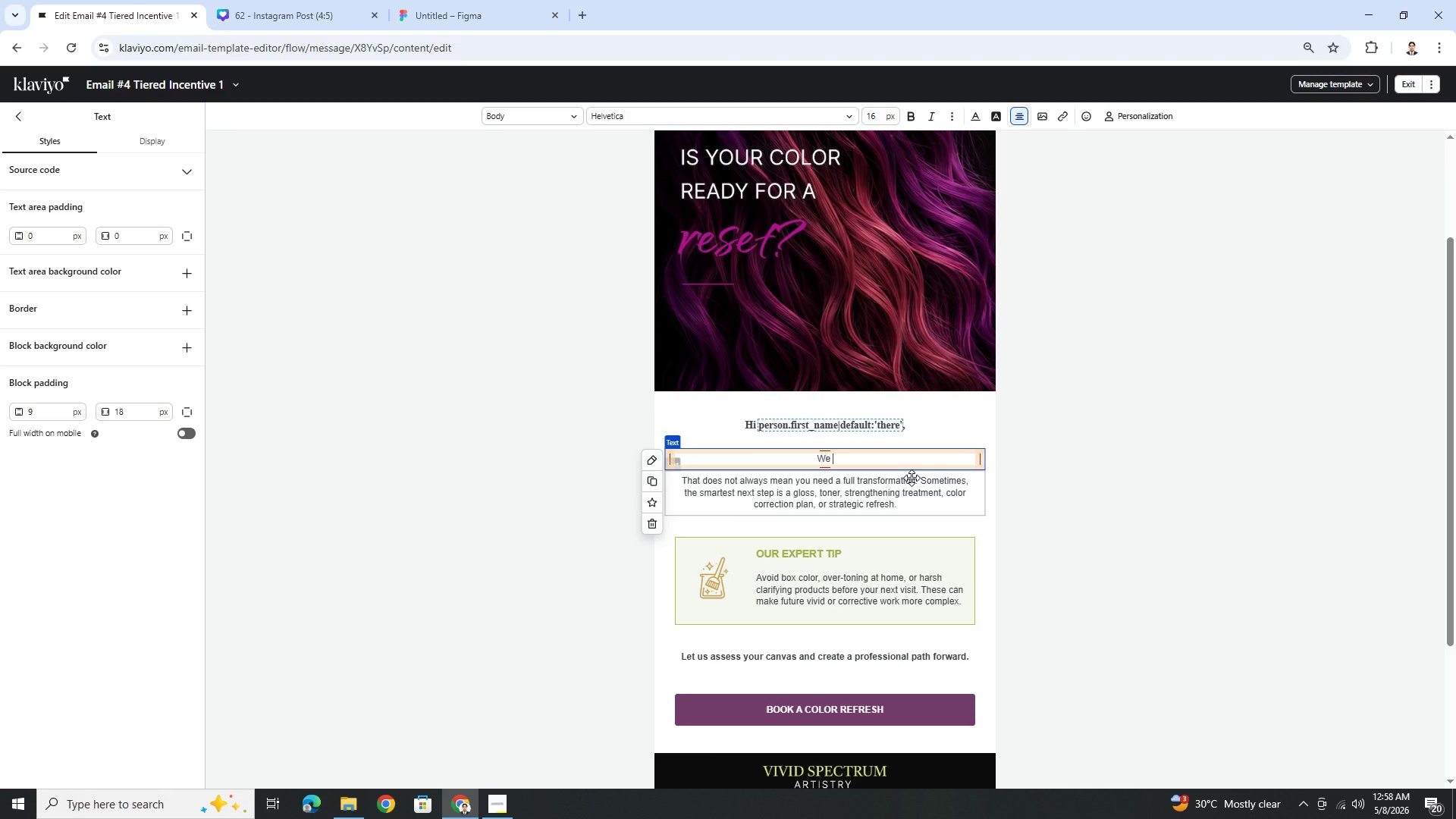 
type(would love )
 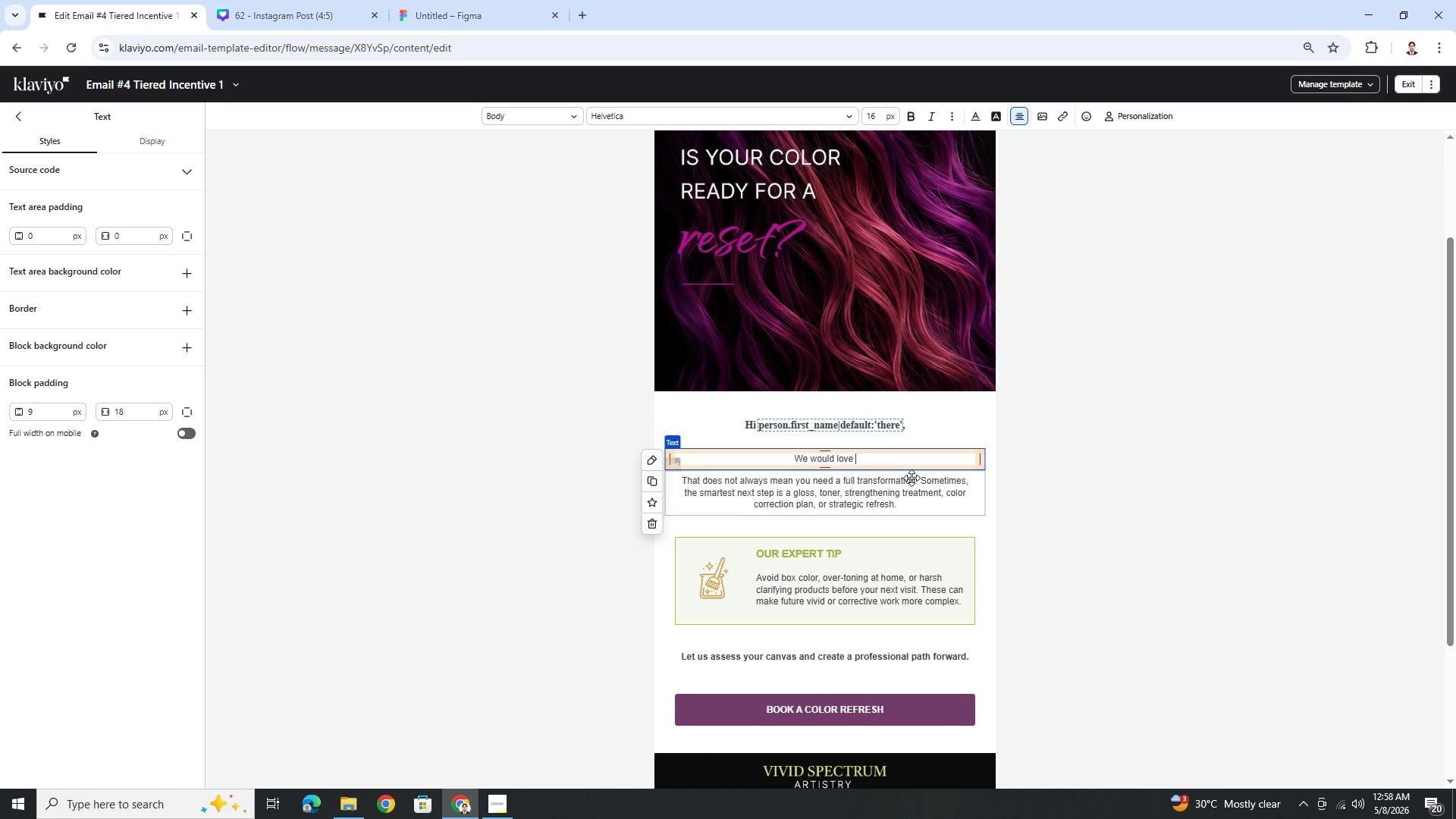 
type(to see you back at VIvid Spectrum A)
 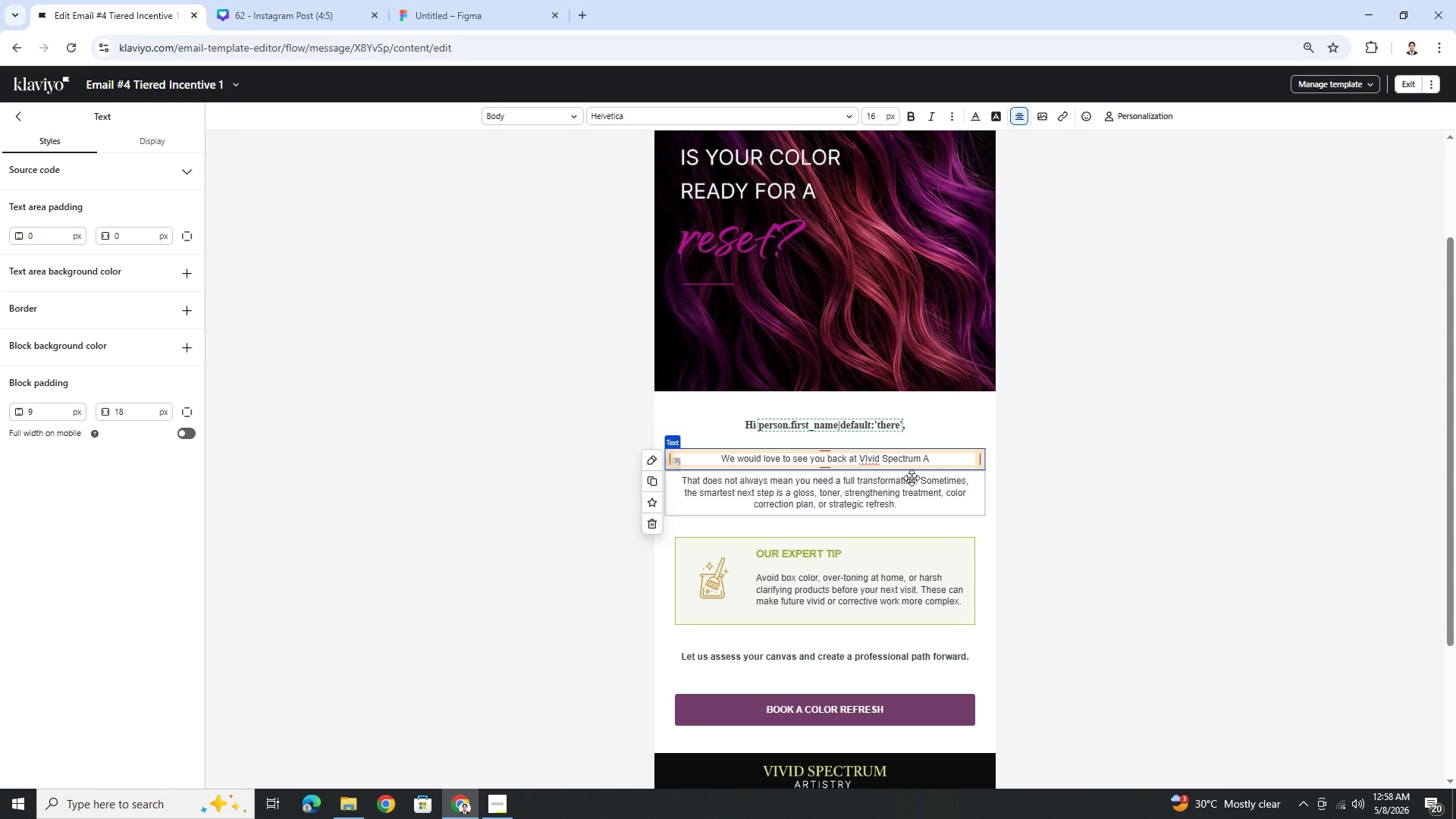 
scroll: coordinate [941, 503], scroll_direction: down, amount: 1.0
 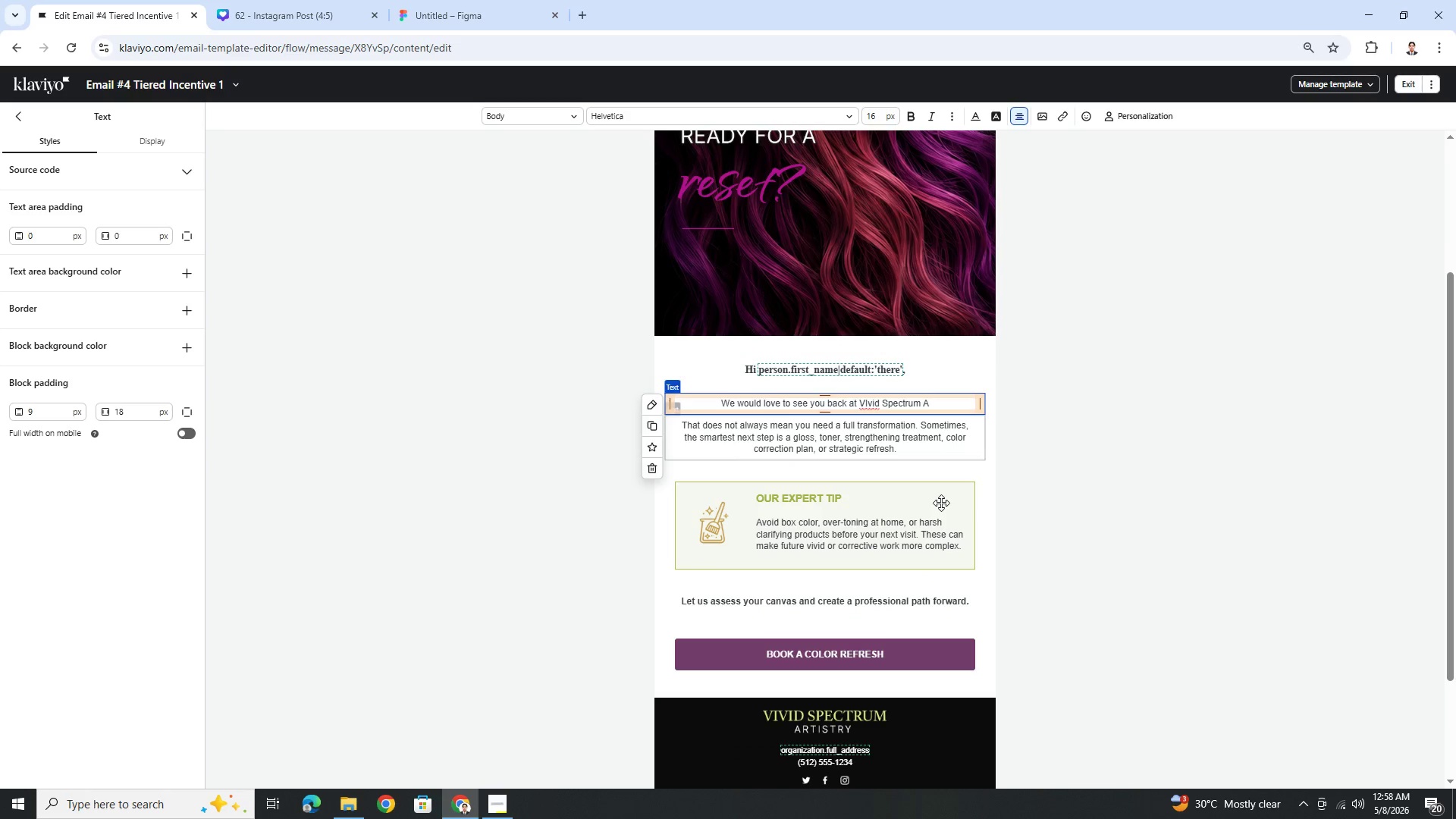 
type(rtistry. )
key(Backspace)
key(Backspace)
type(, )
 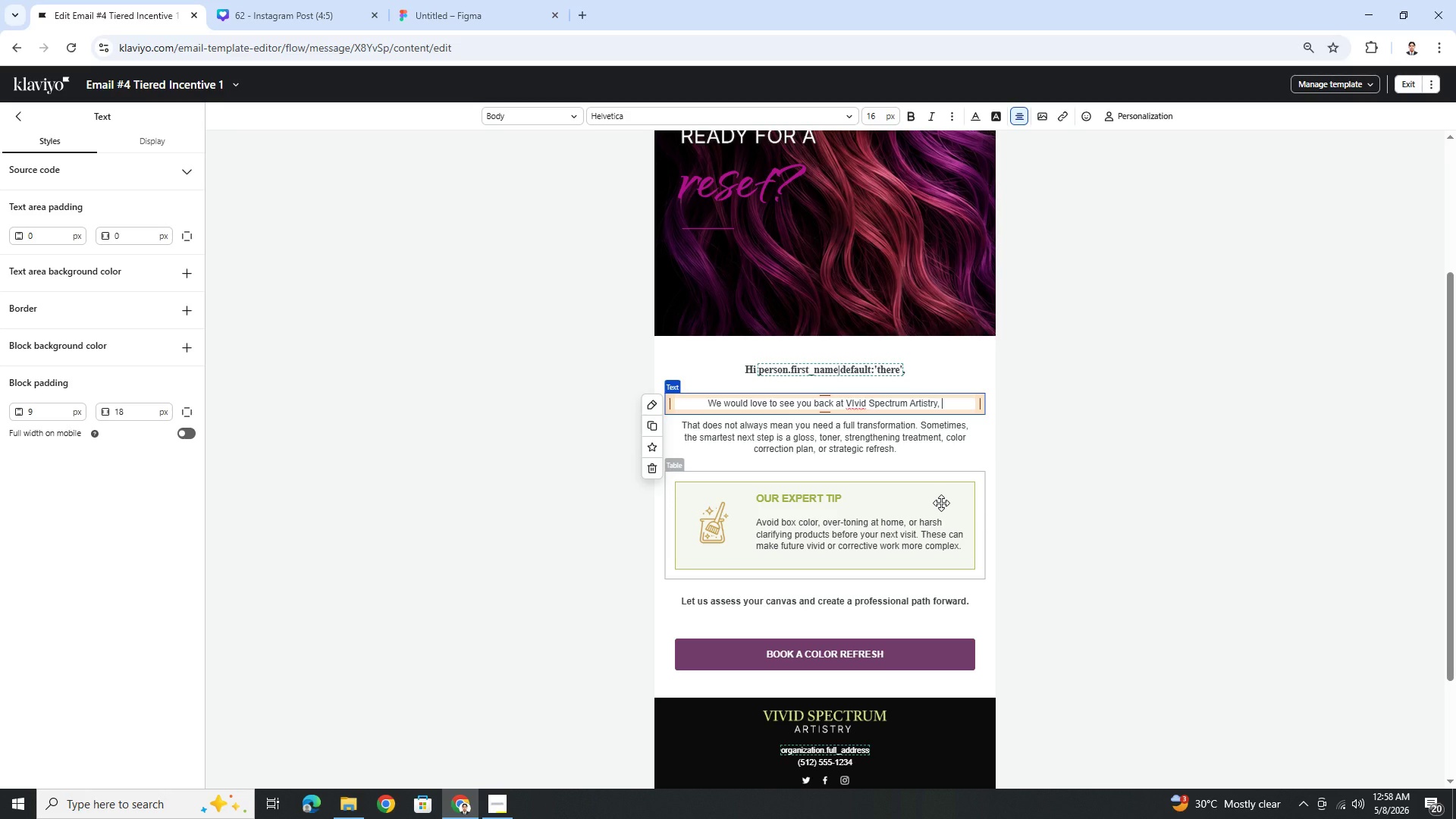 
wait(5.8)
 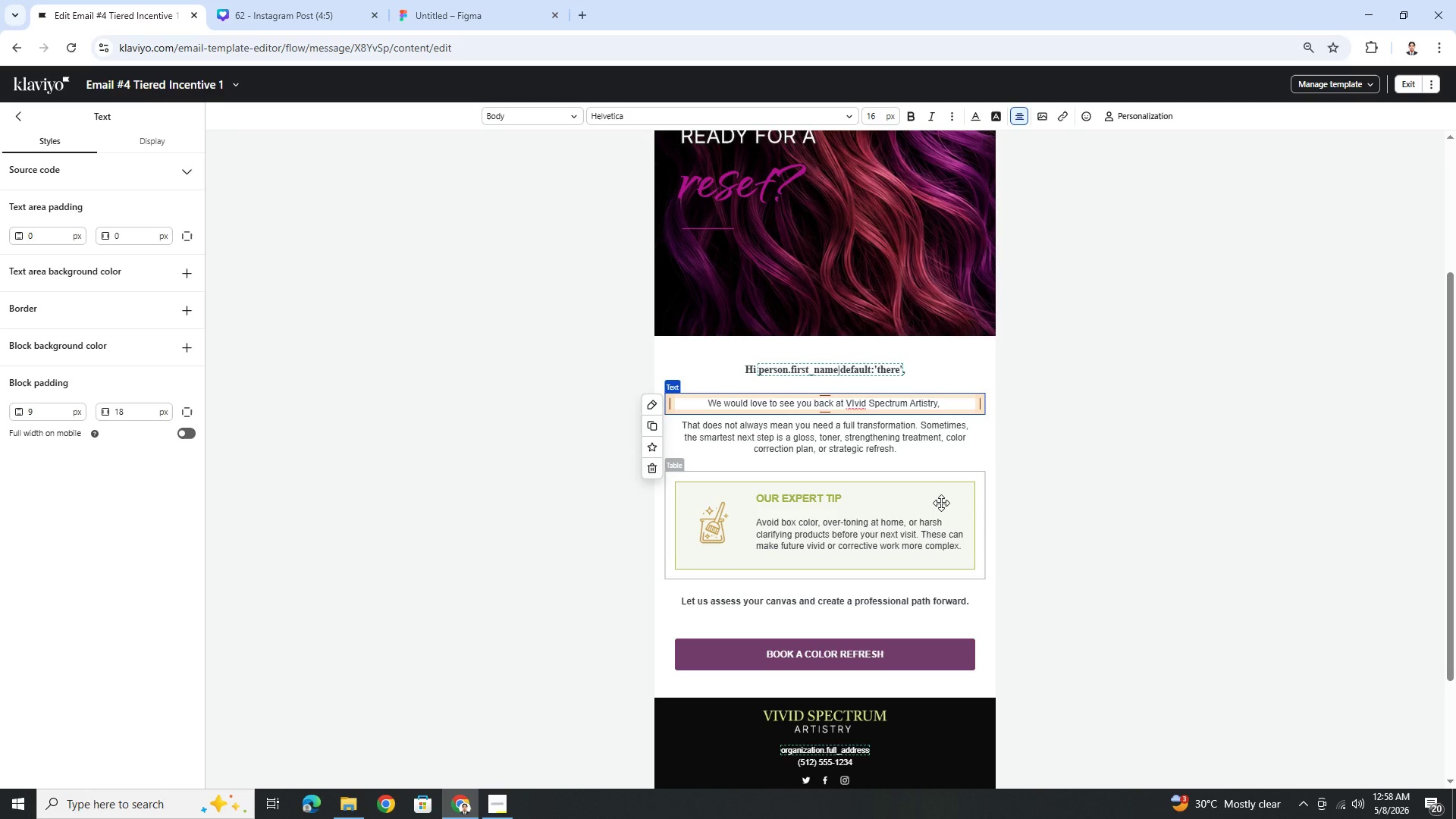 
type(so we created a special )
 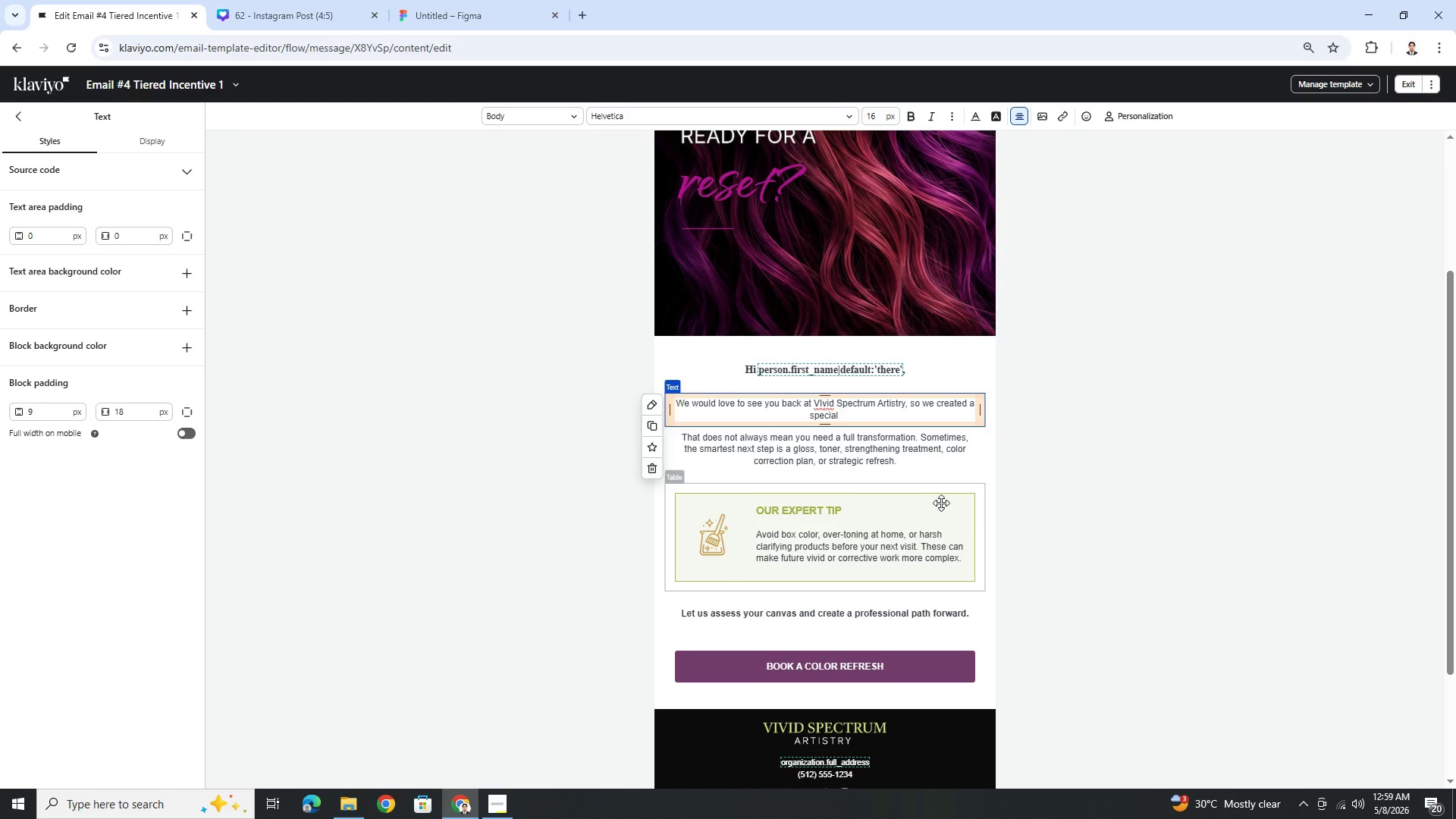 
type(return offer for your next )
 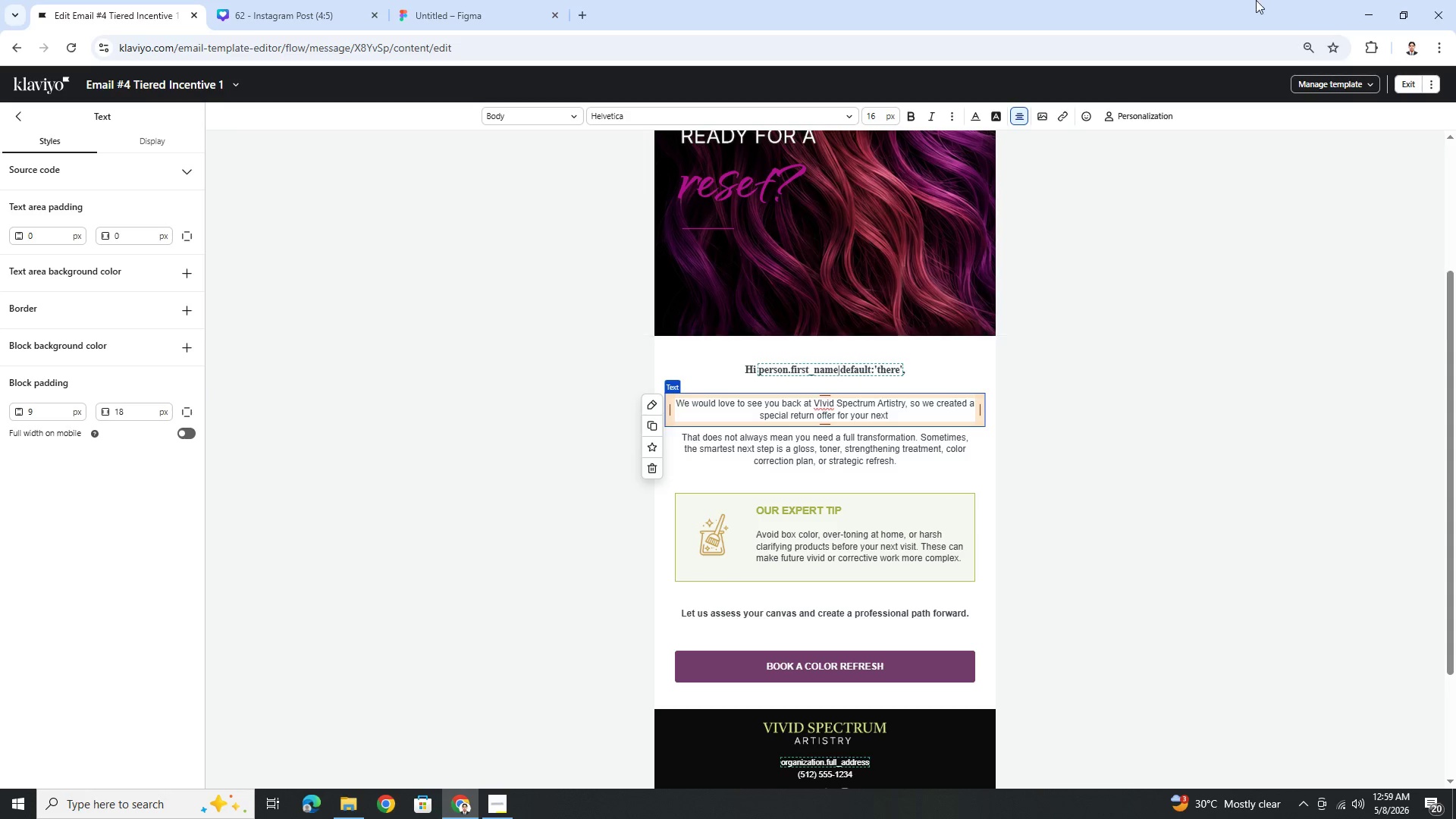 
left_click([1159, 111])
 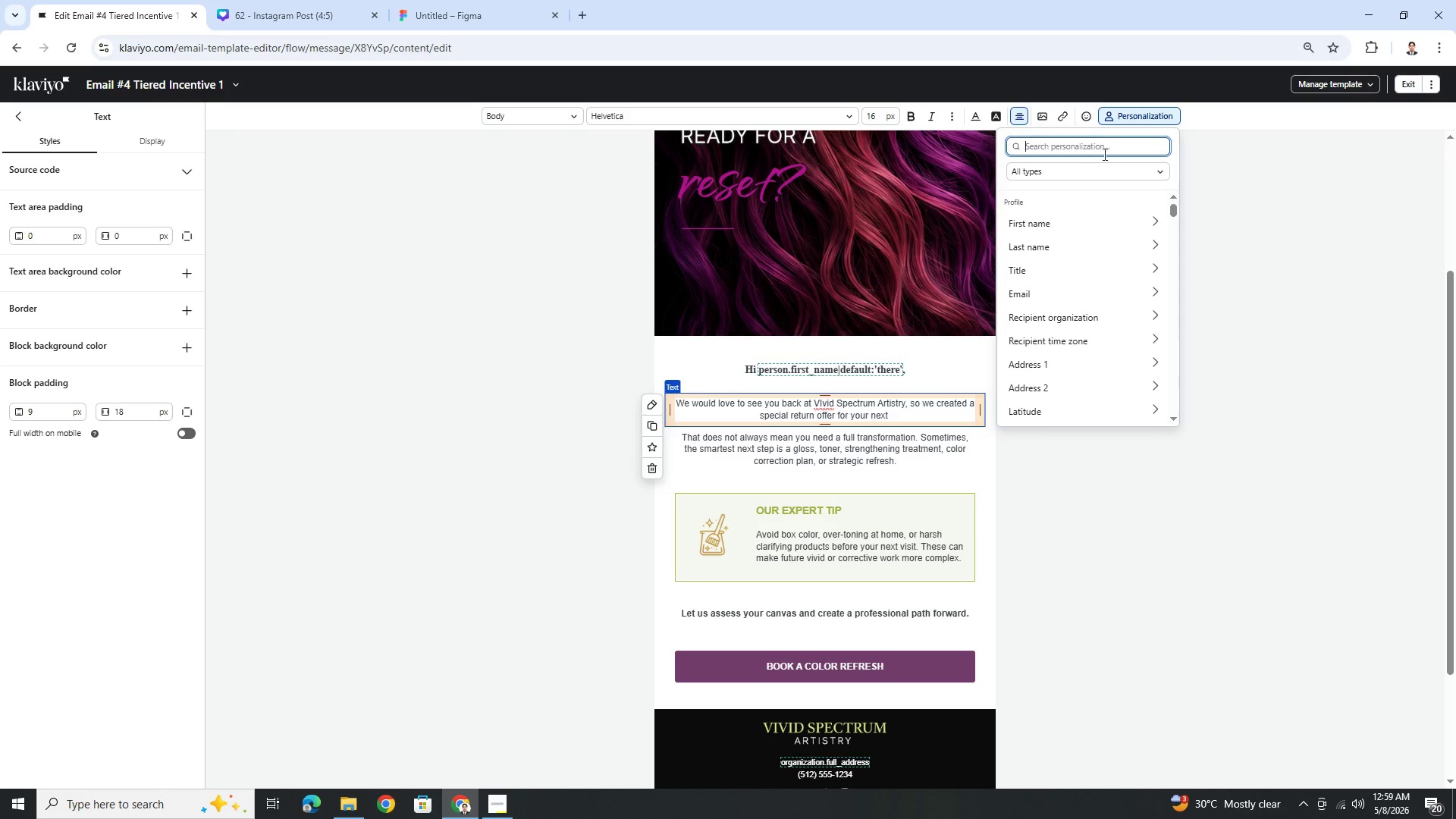 
left_click([1131, 222])
 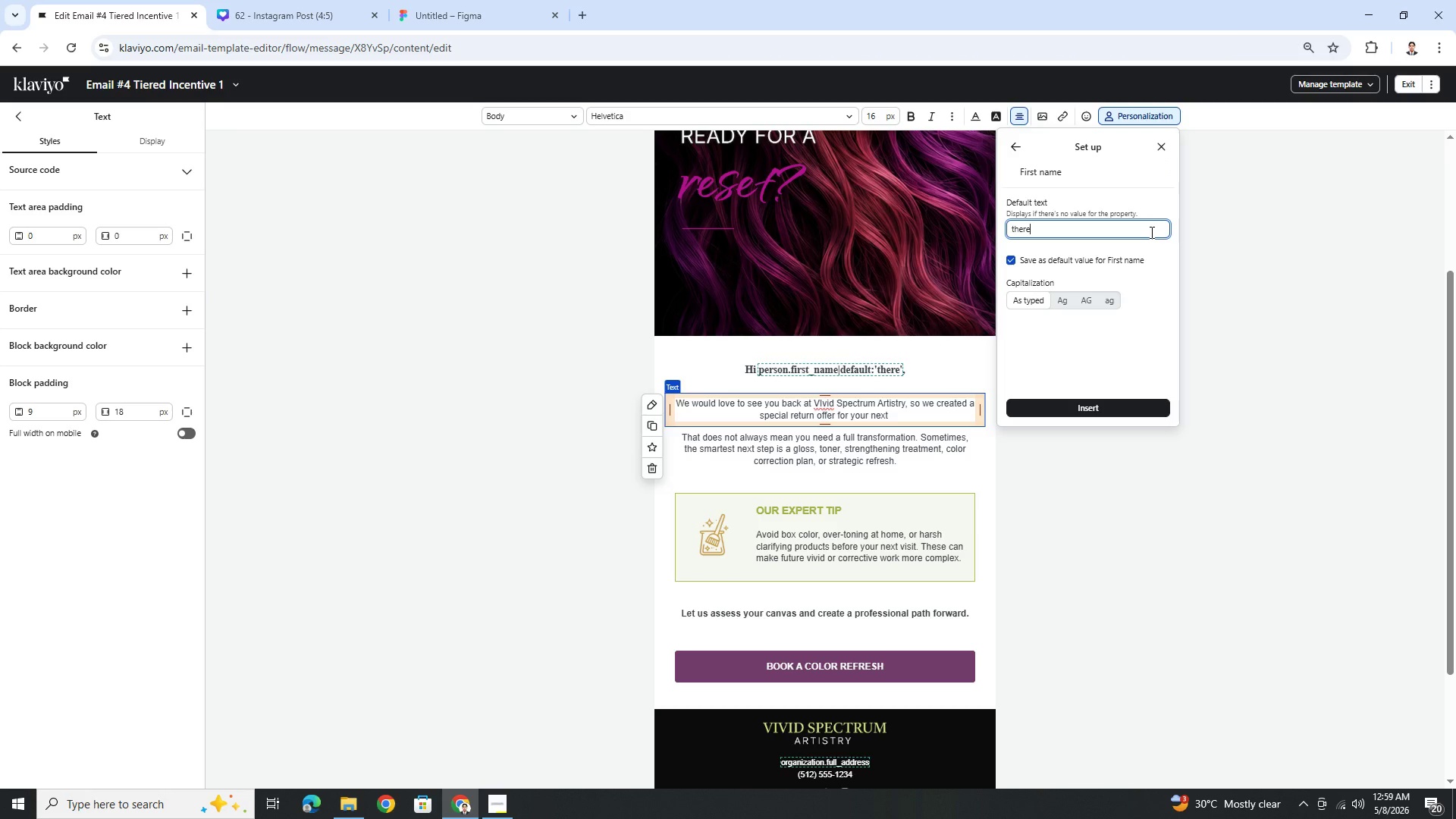 
double_click([1150, 232])
 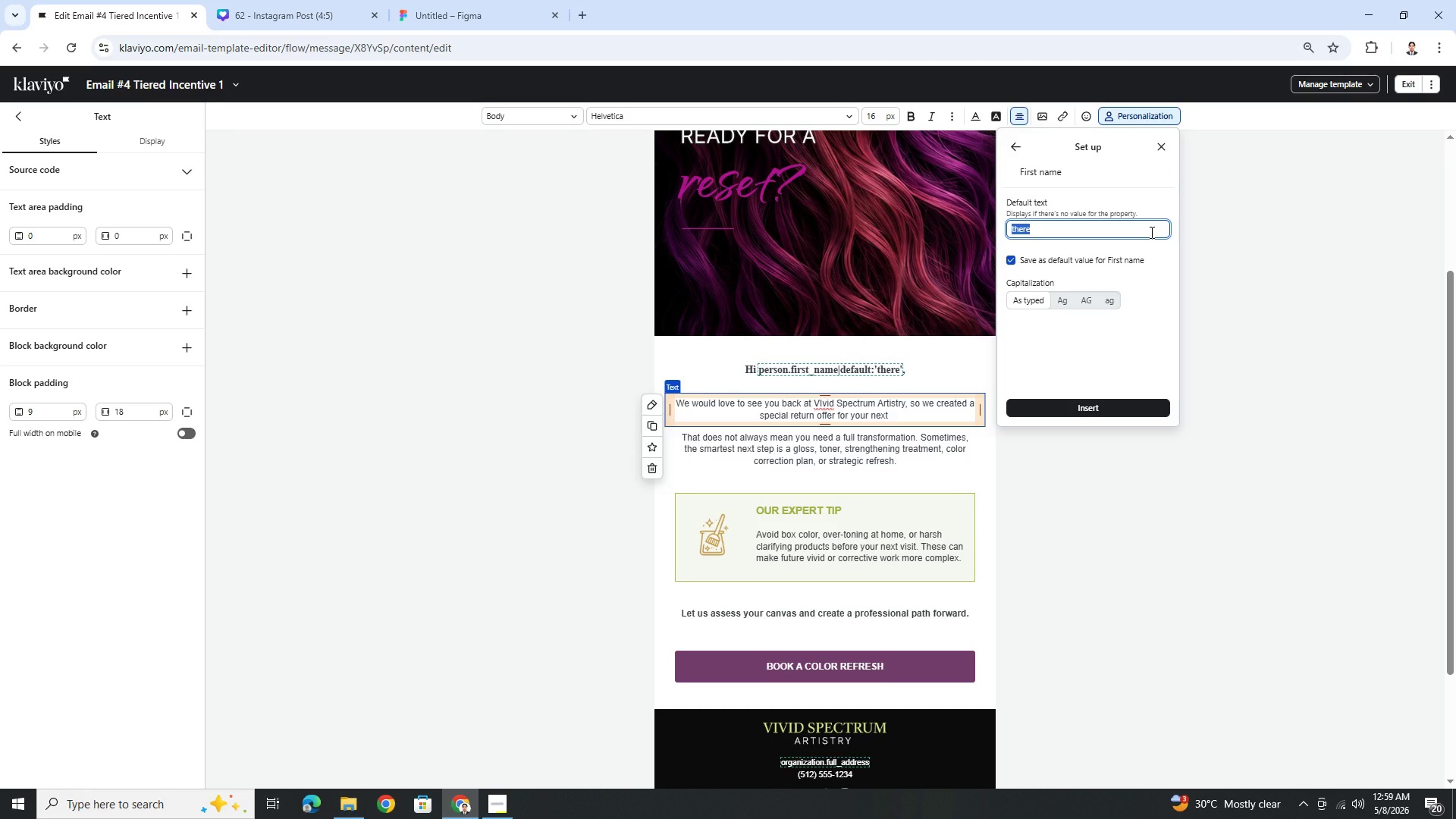 
triple_click([1150, 232])
 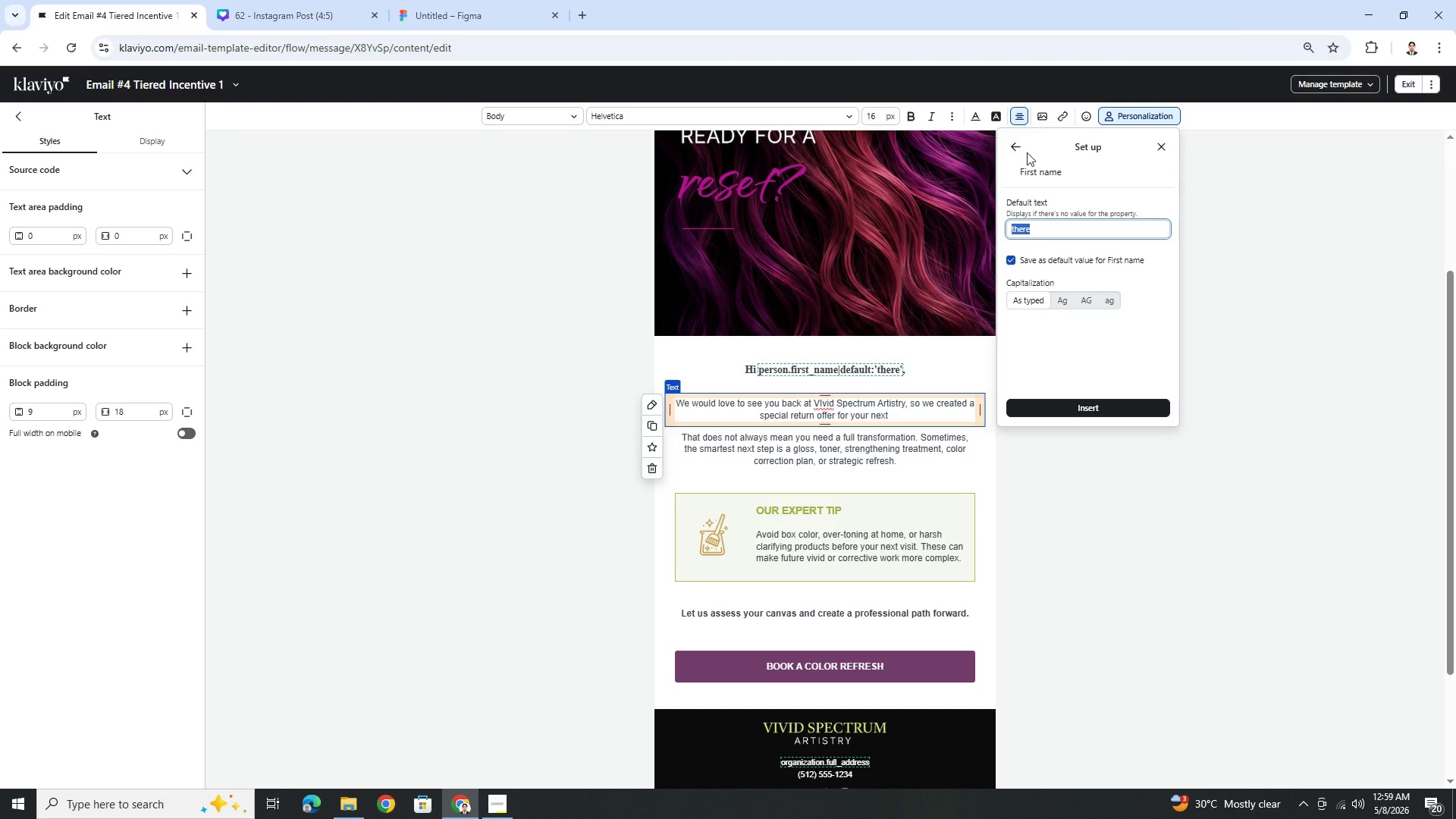 
left_click([1020, 152])
 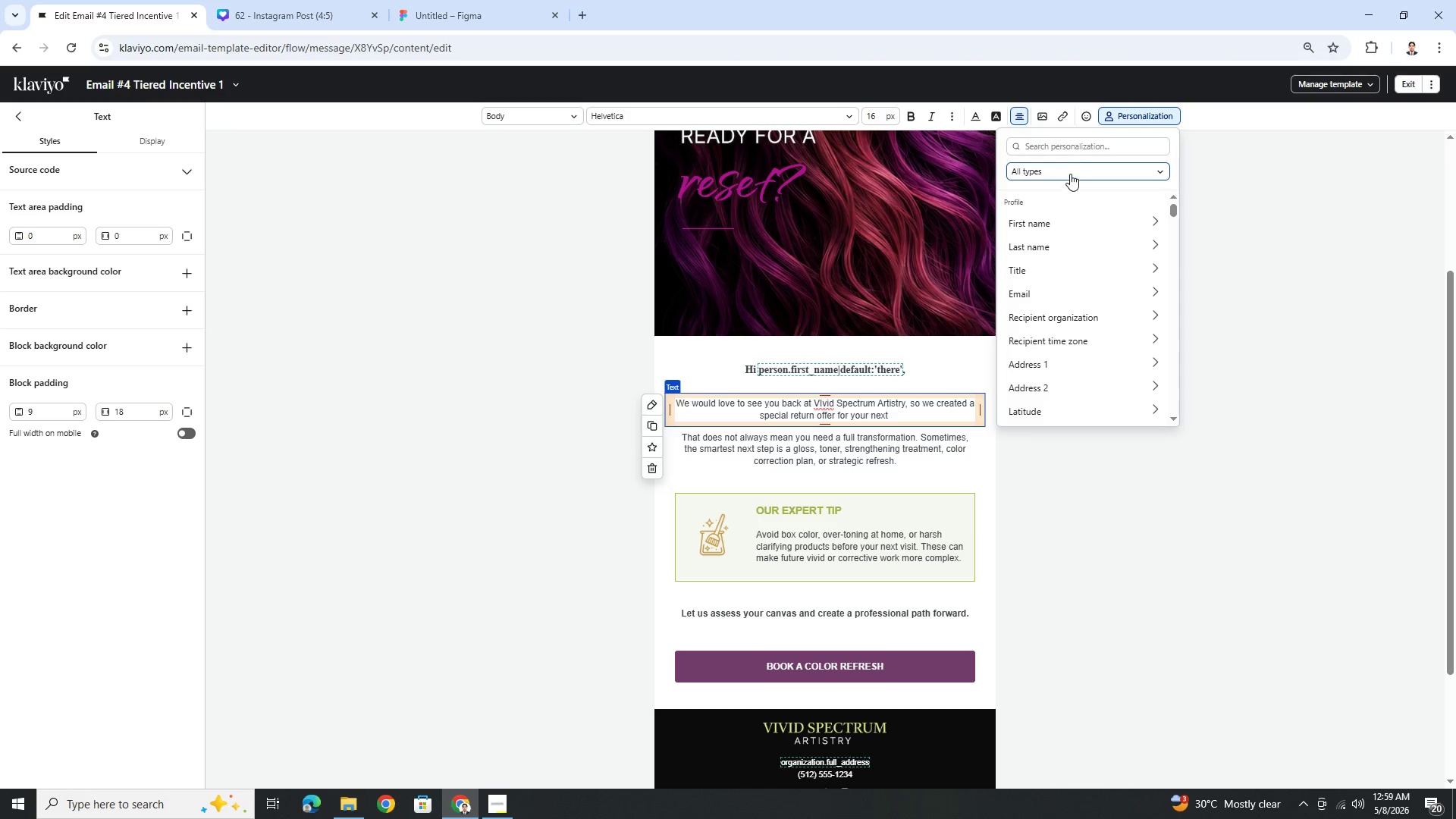 
left_click([1070, 149])
 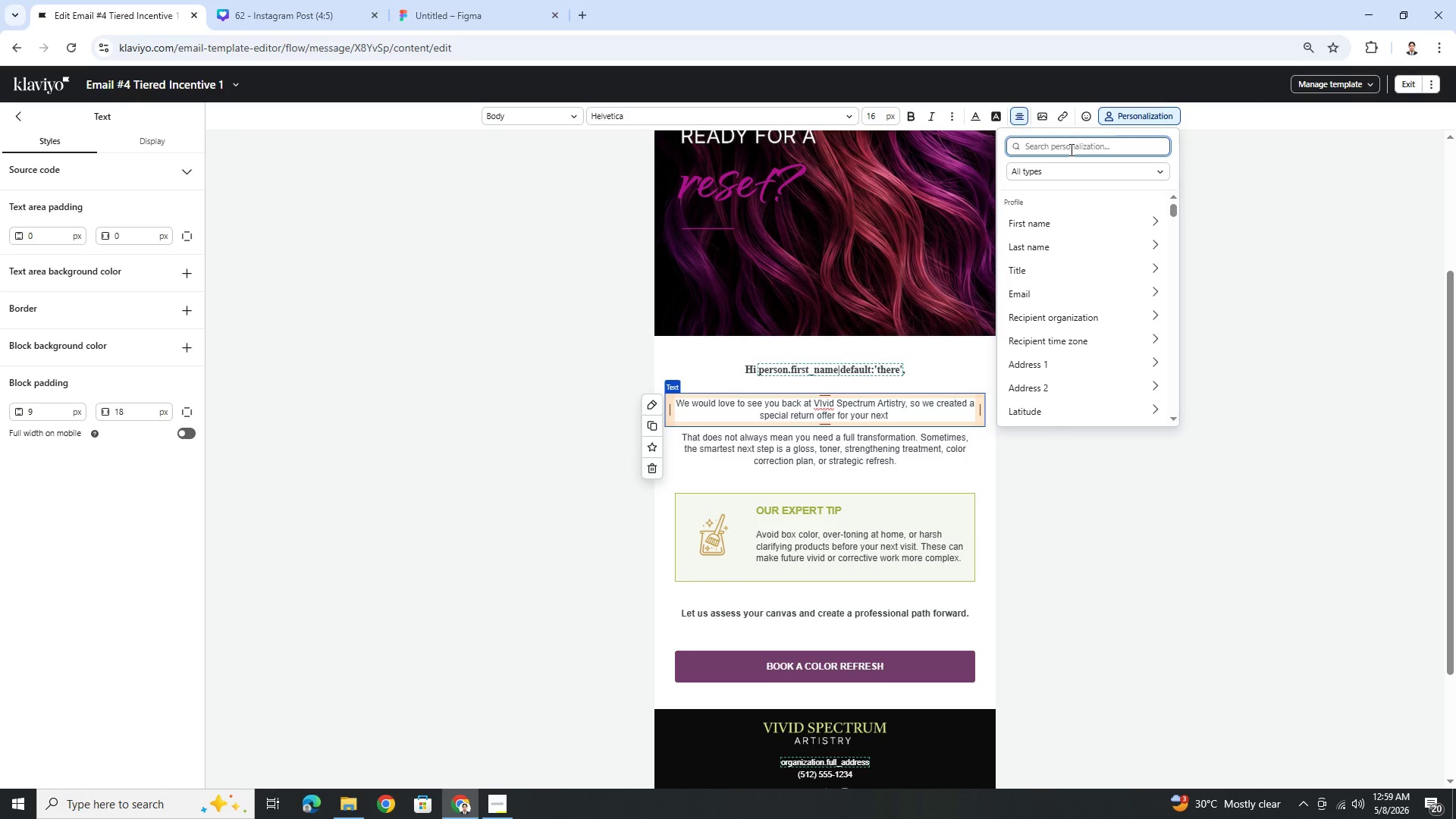 
type(salon)
key(Backspace)
key(Backspace)
key(Backspace)
key(Backspace)
key(Backspace)
key(Backspace)
type(servi)
 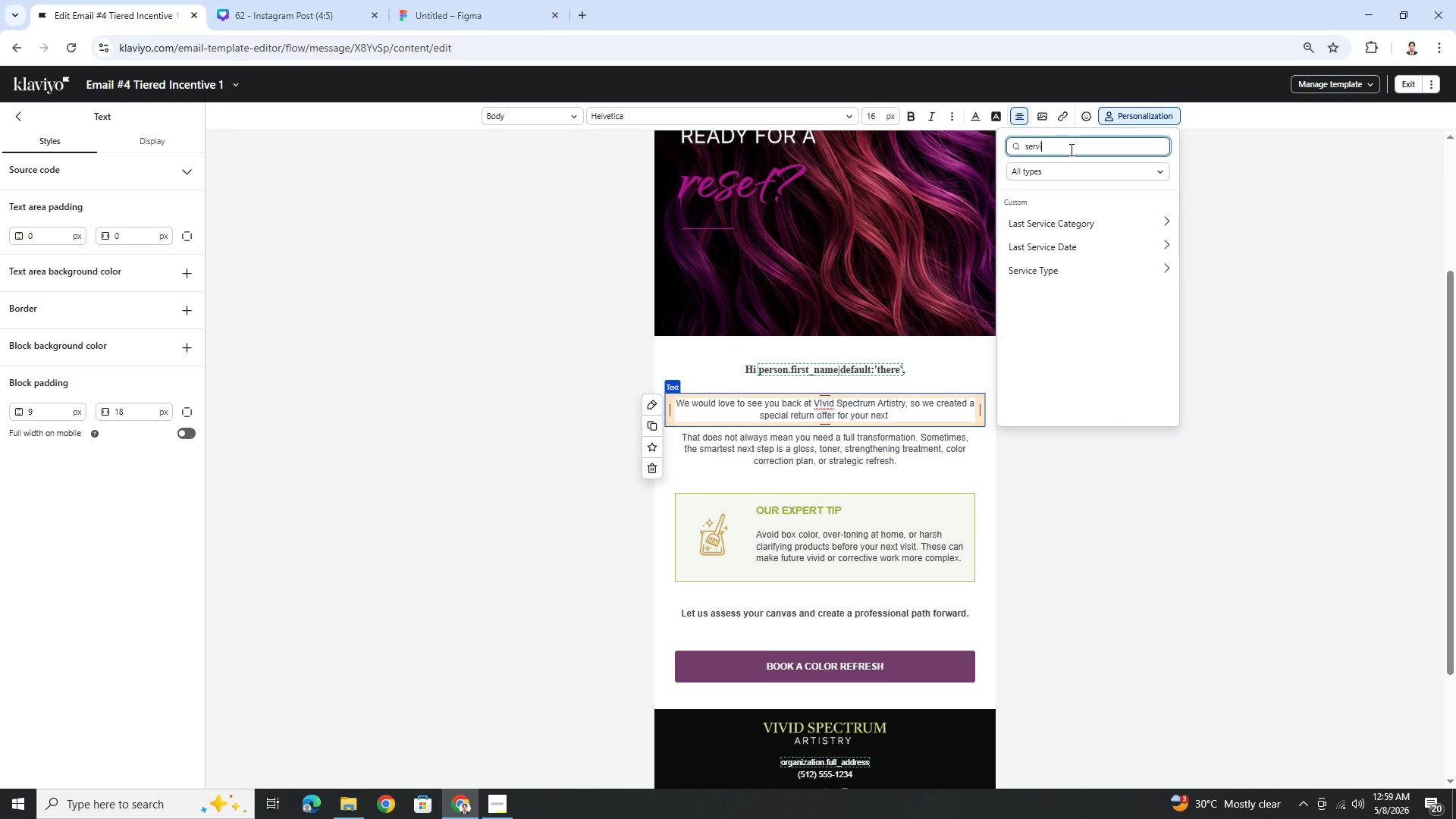 
hold_key(key=C, duration=0.31)
 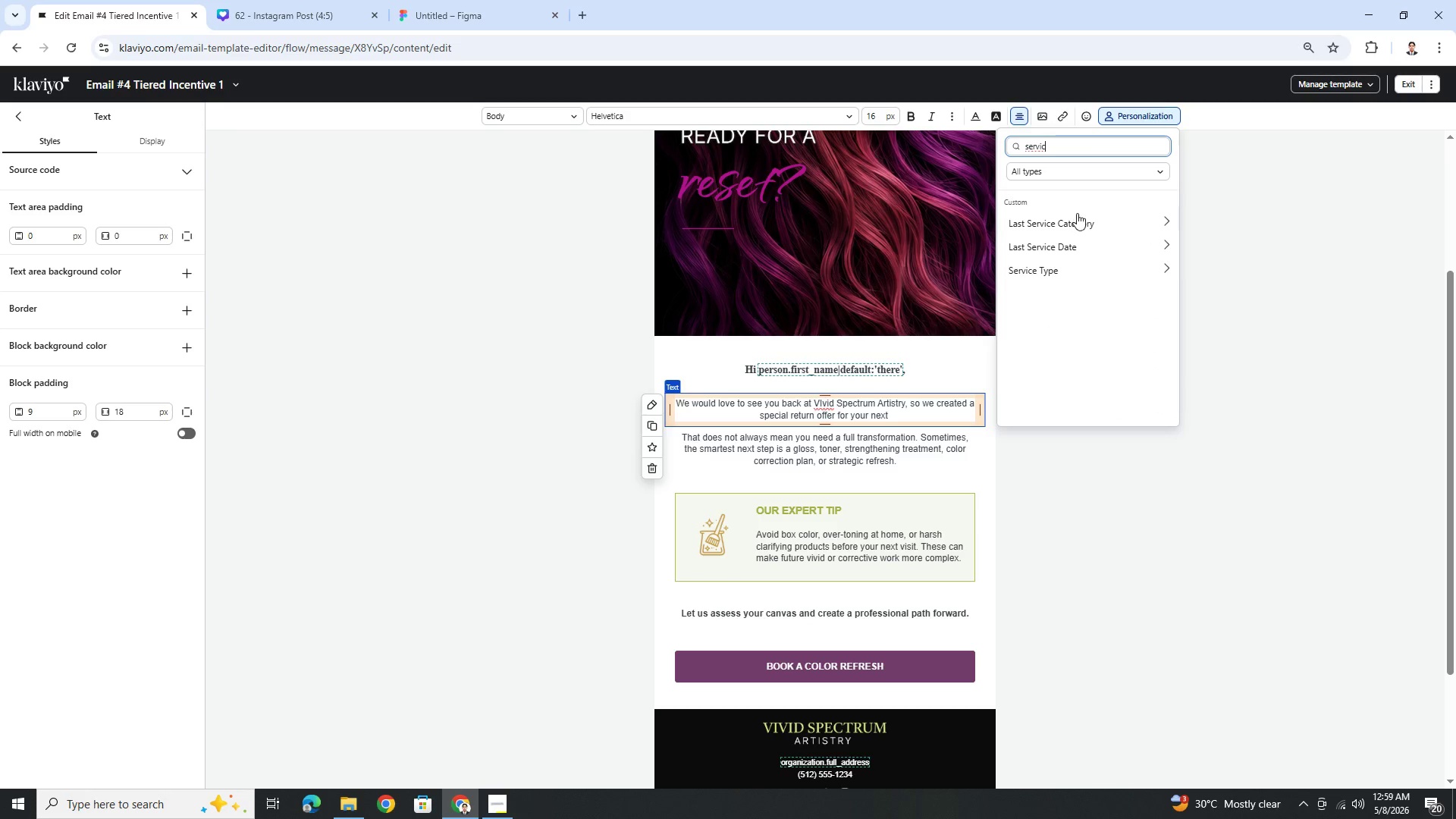 
left_click([1079, 218])
 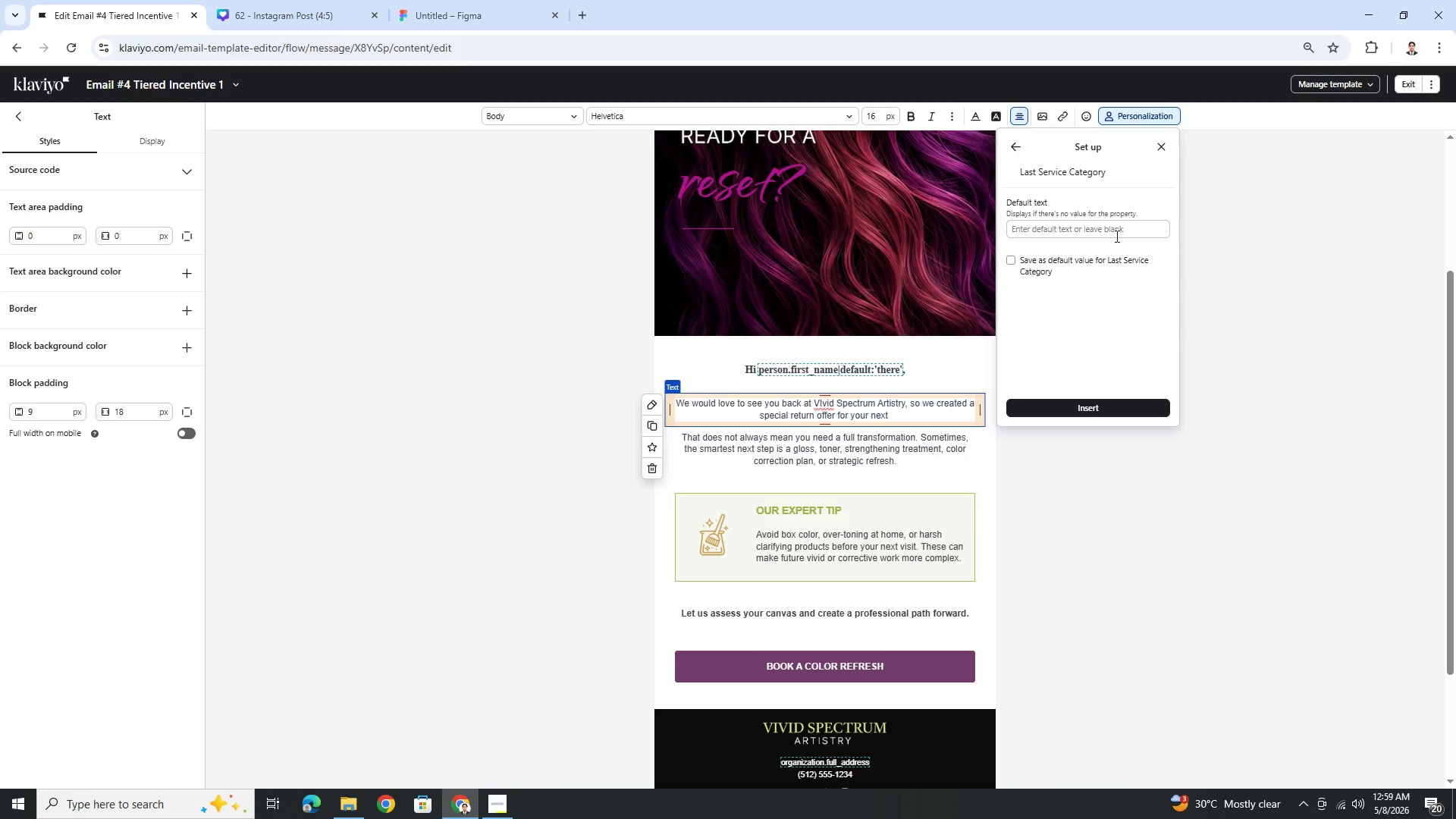 
left_click([1116, 234])
 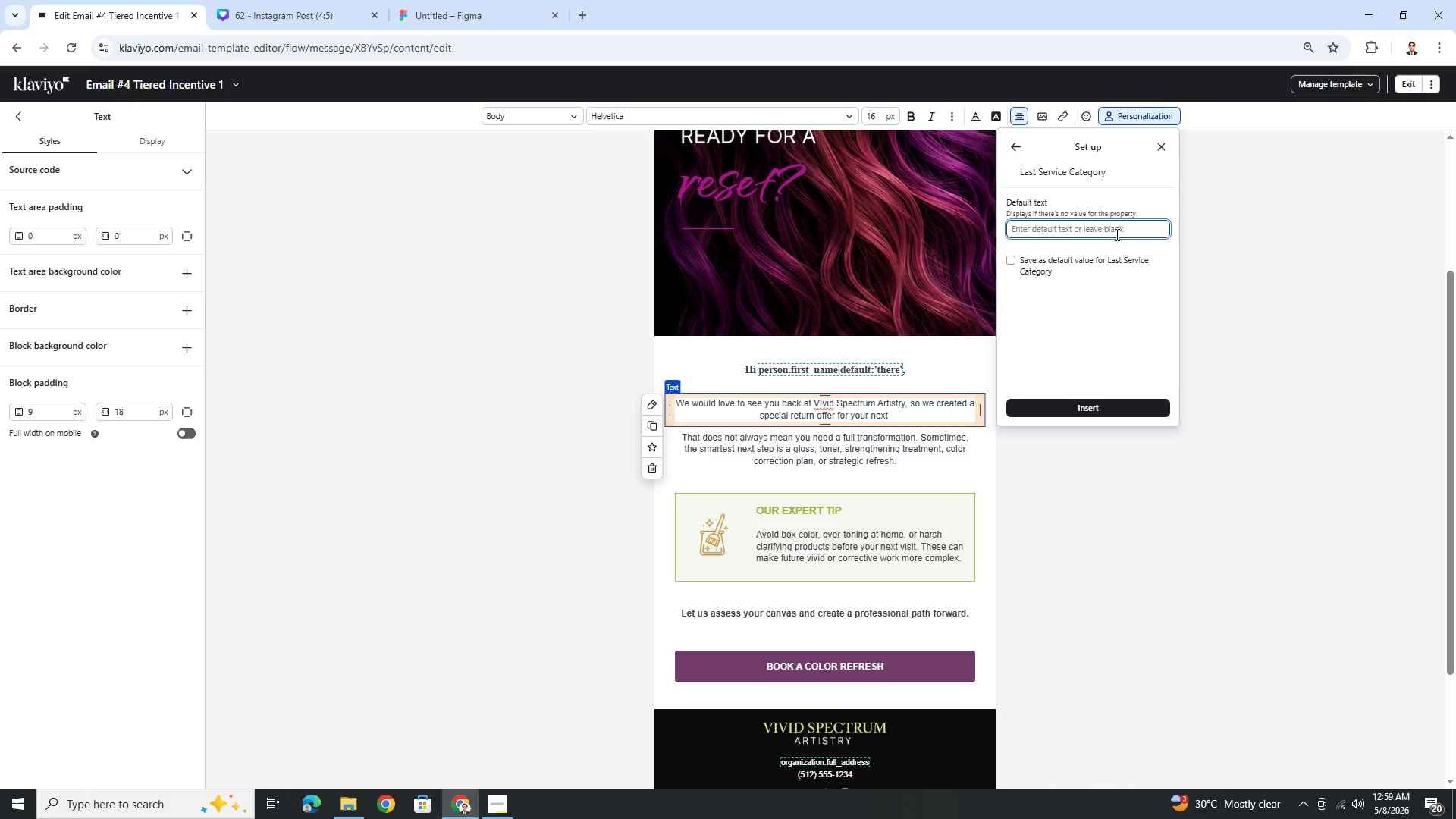 
type(salon service)
 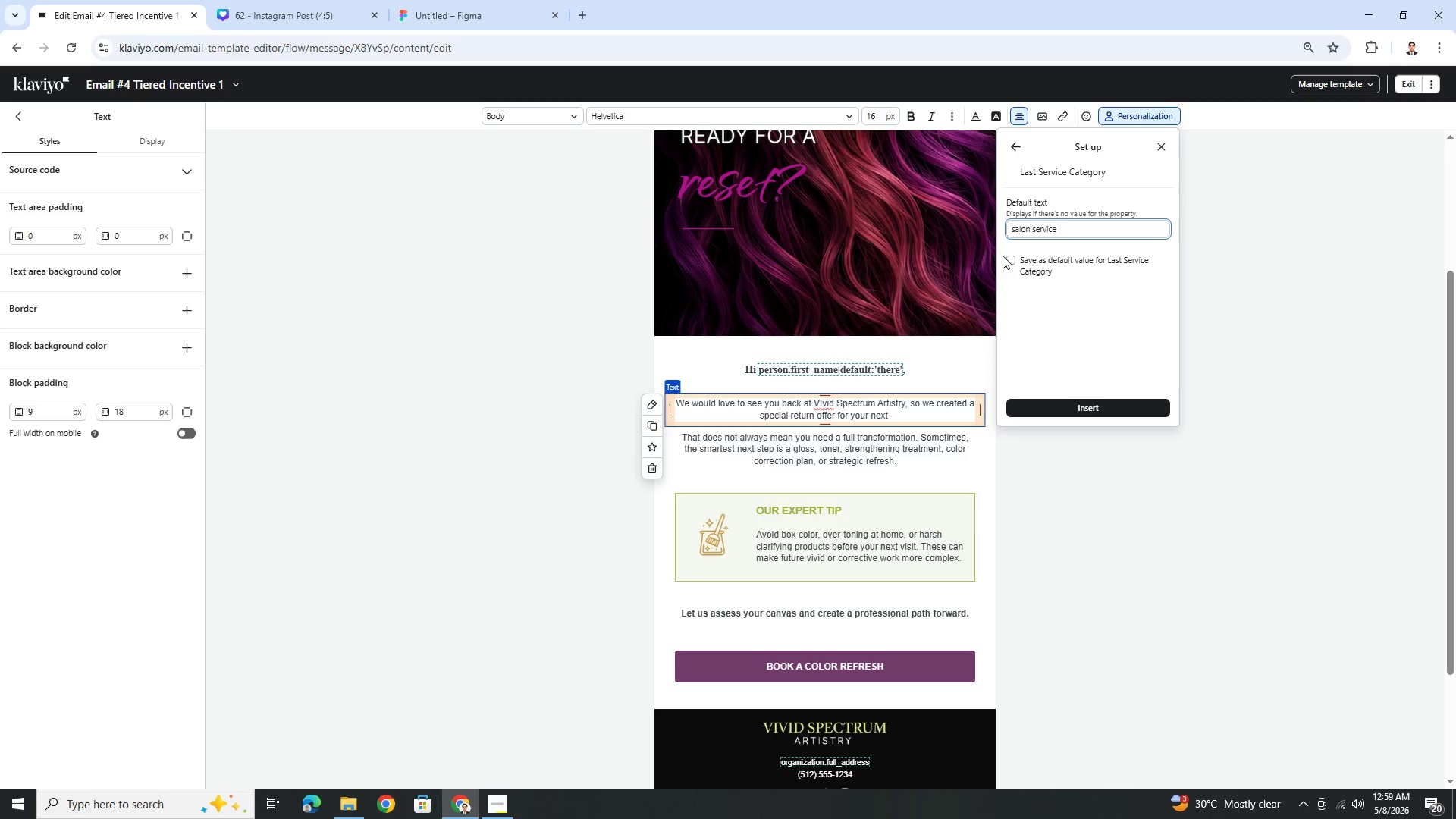 
left_click([1008, 257])
 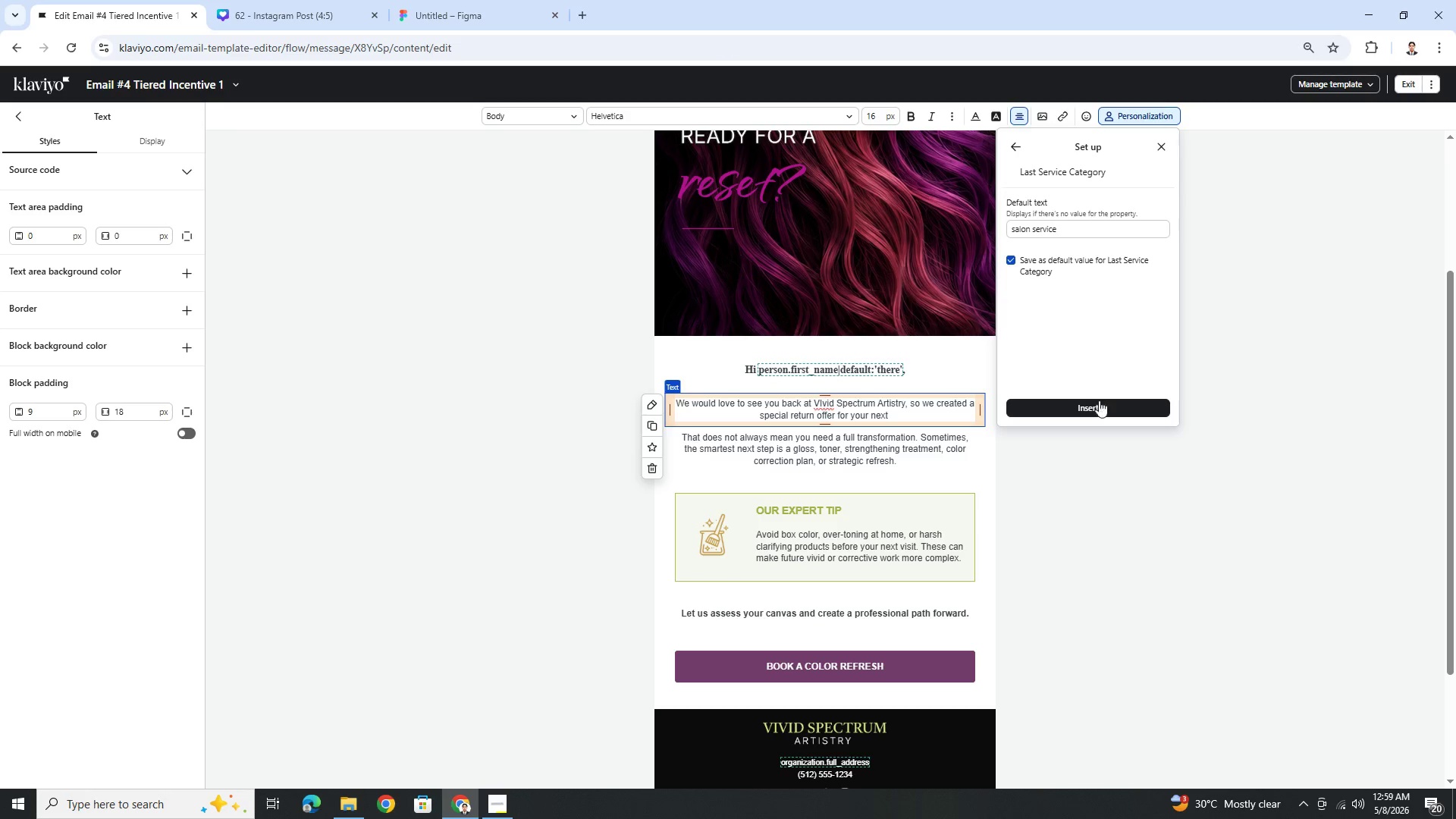 
left_click([1101, 408])
 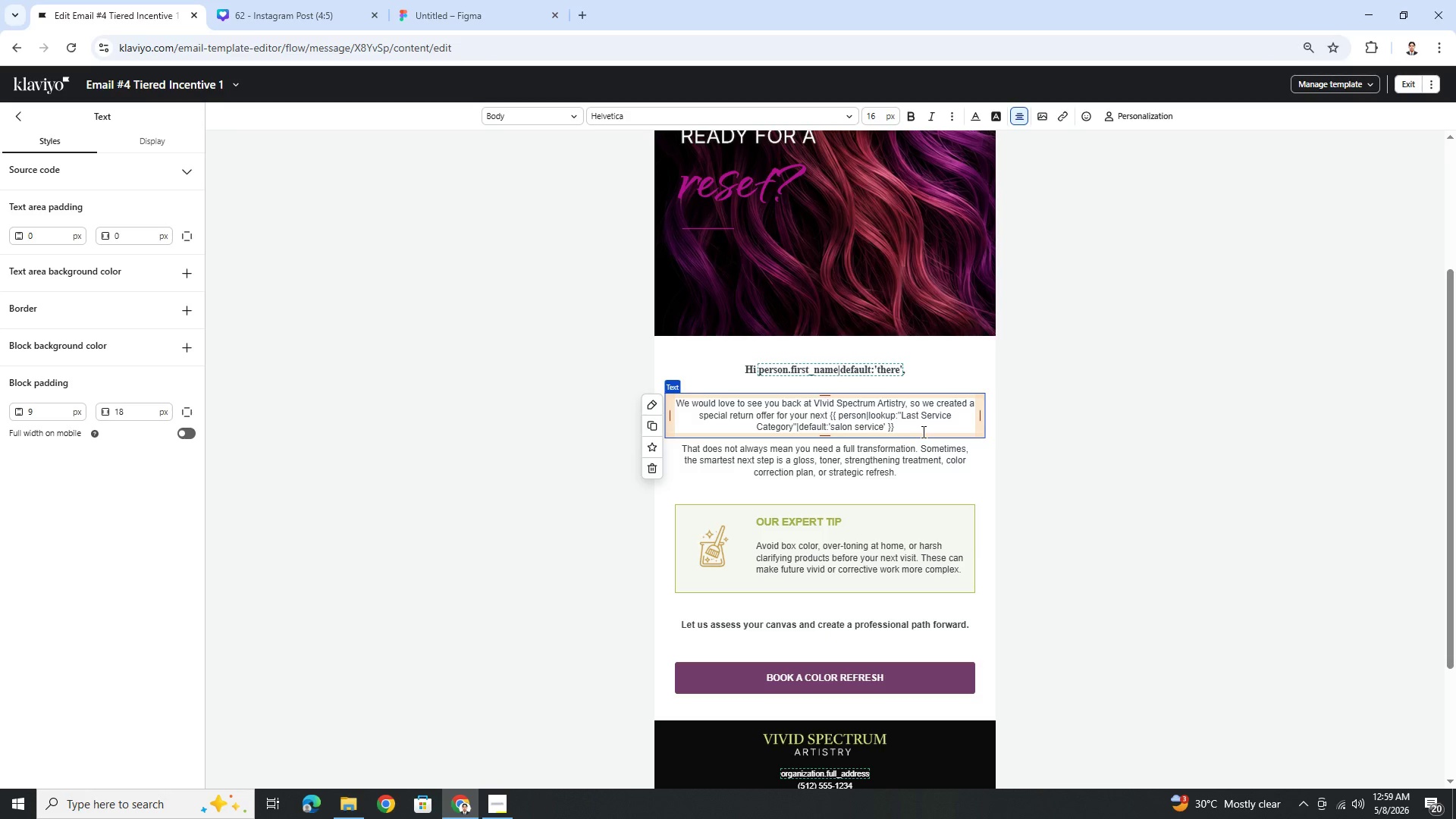 
key(Comma)
 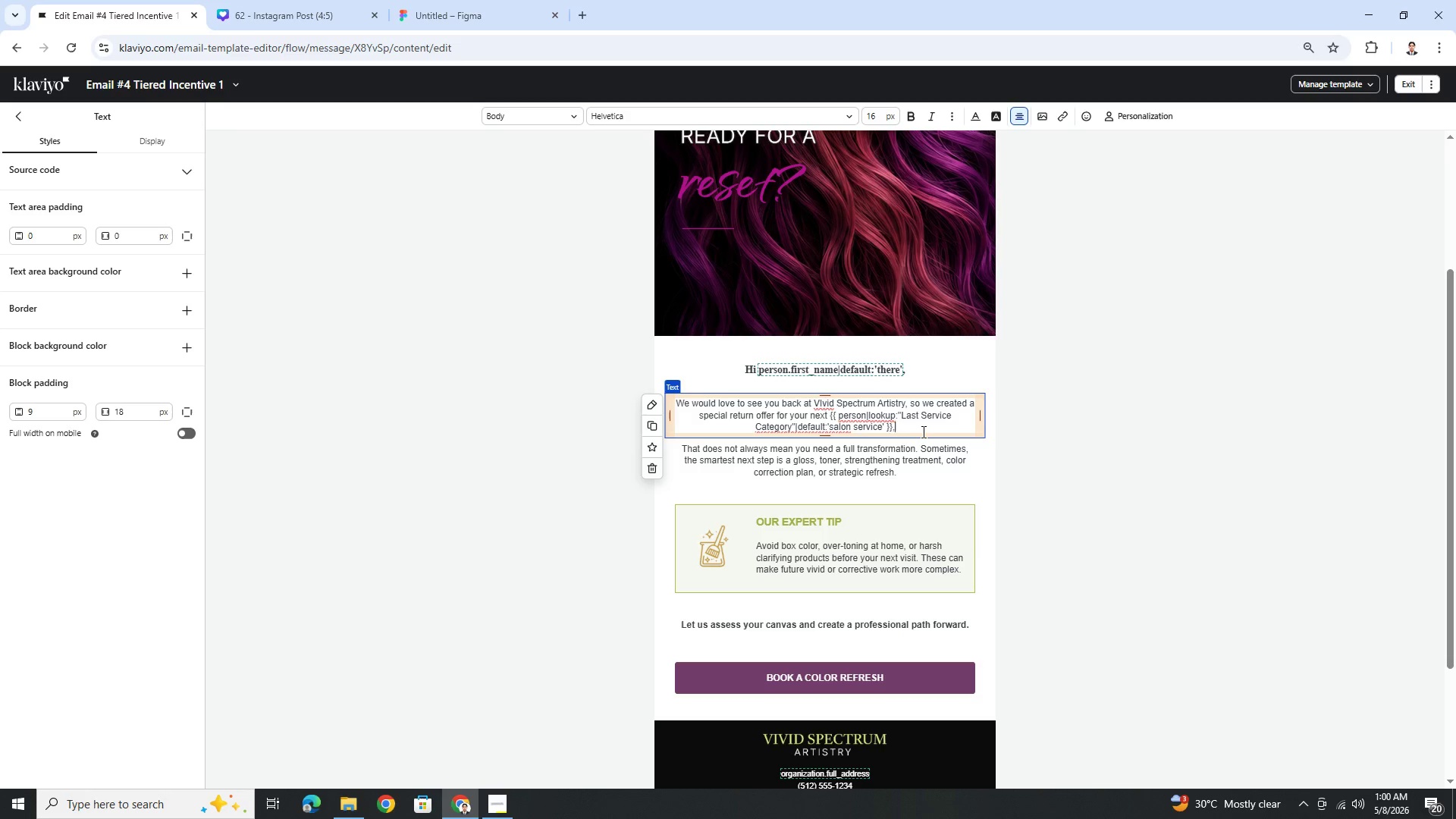 
wait(15.02)
 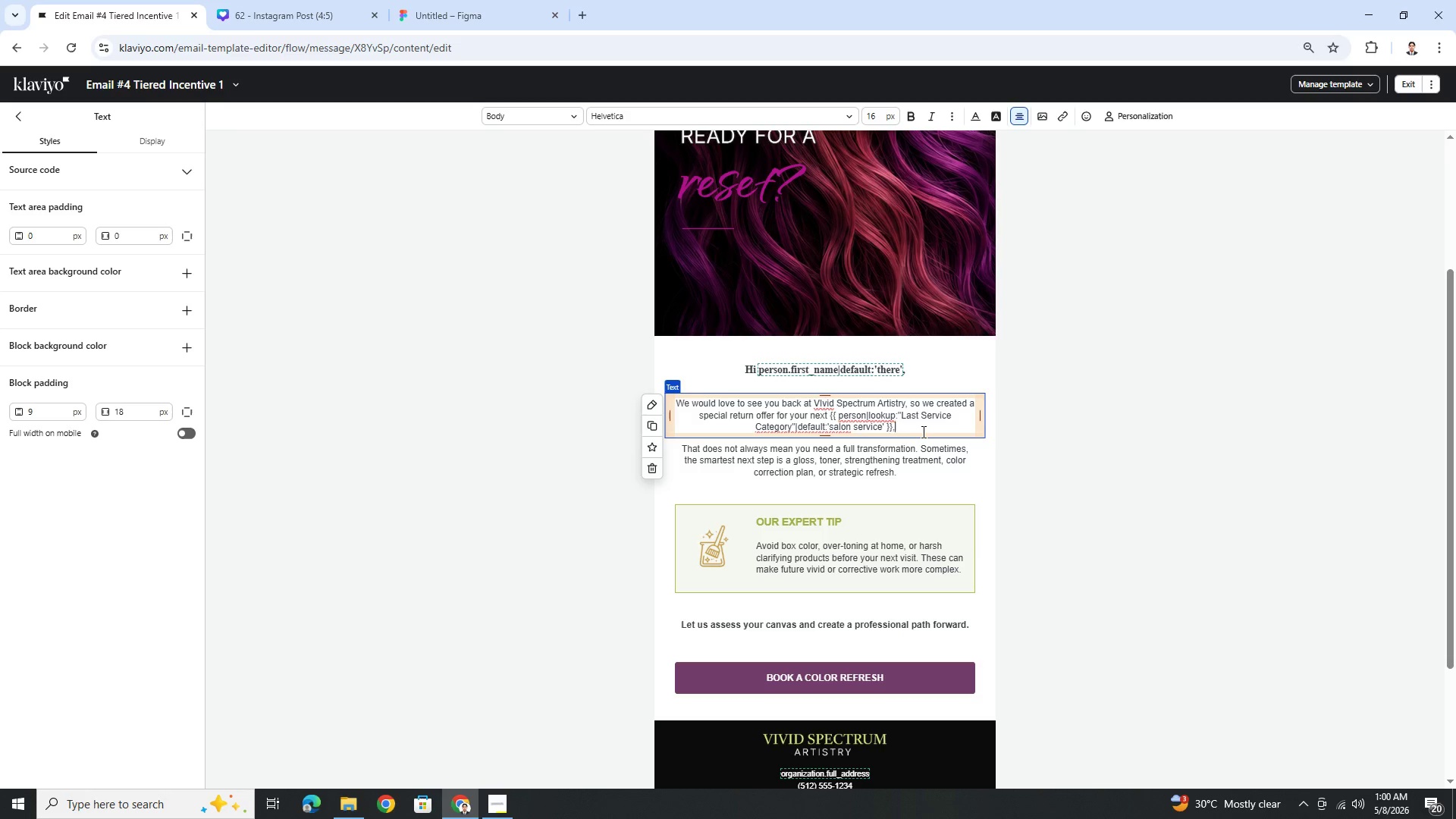 
key(Backspace)
 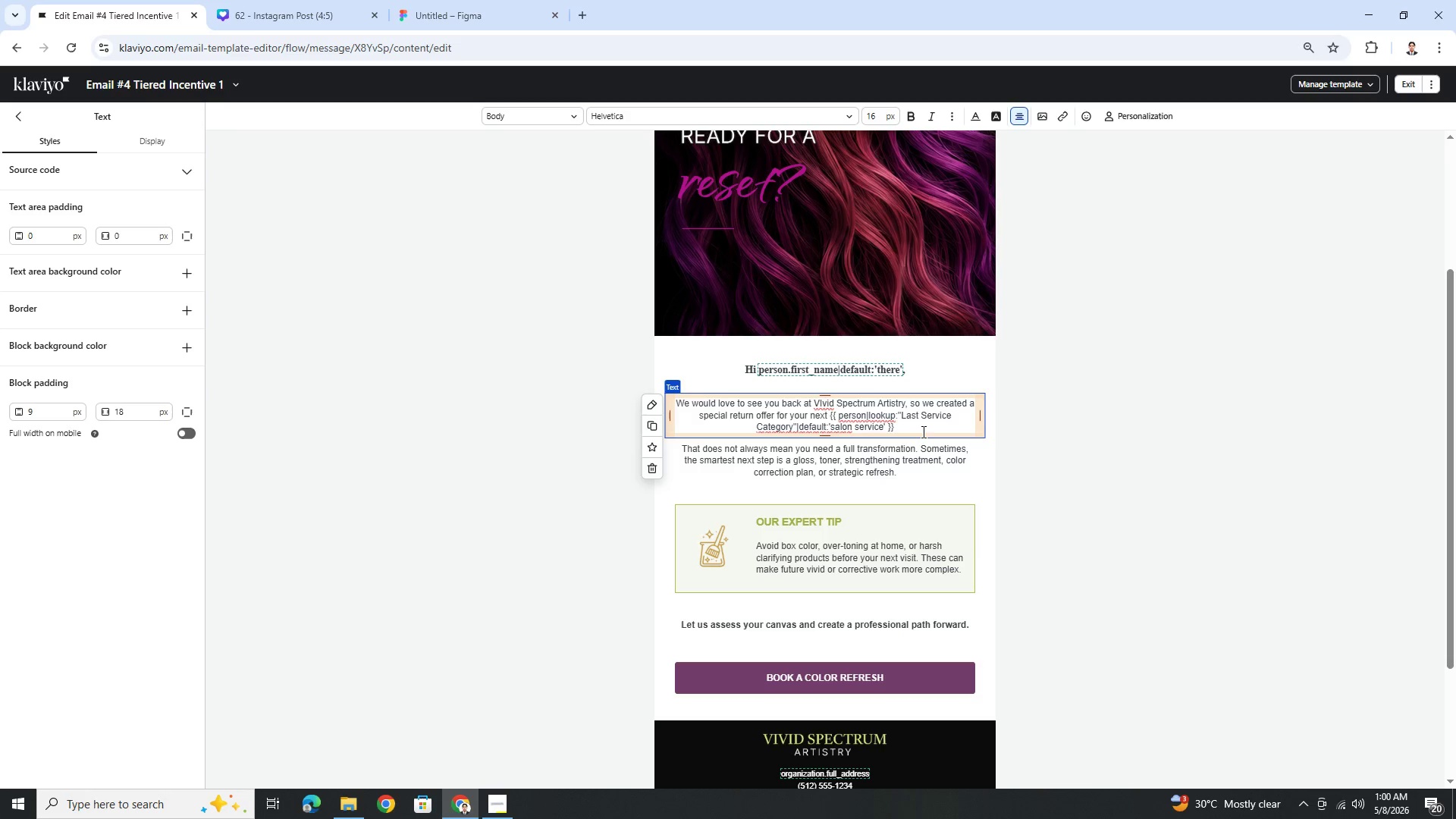 
key(Period)
 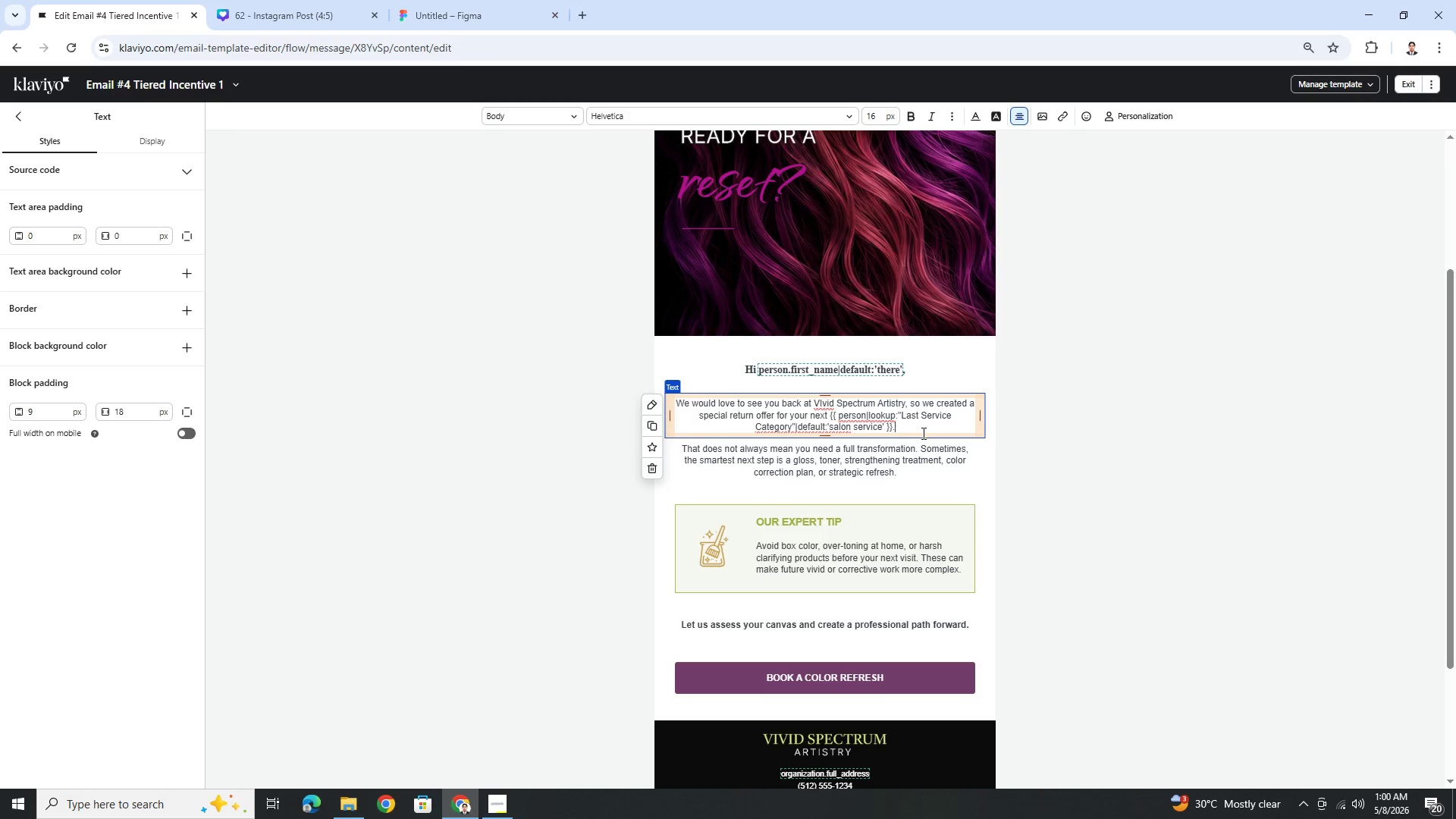 
left_click([922, 451])
 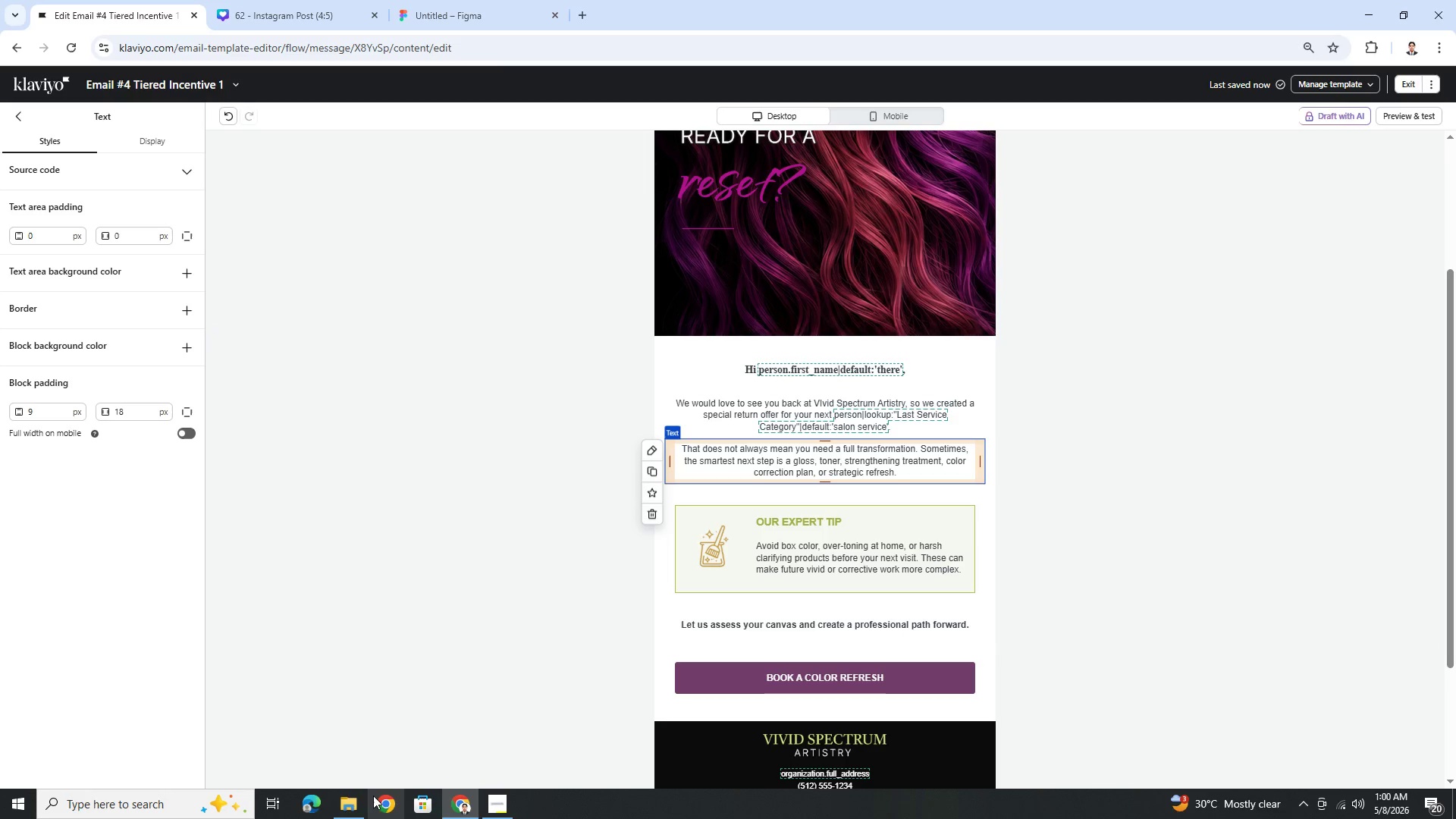 
wait(5.72)
 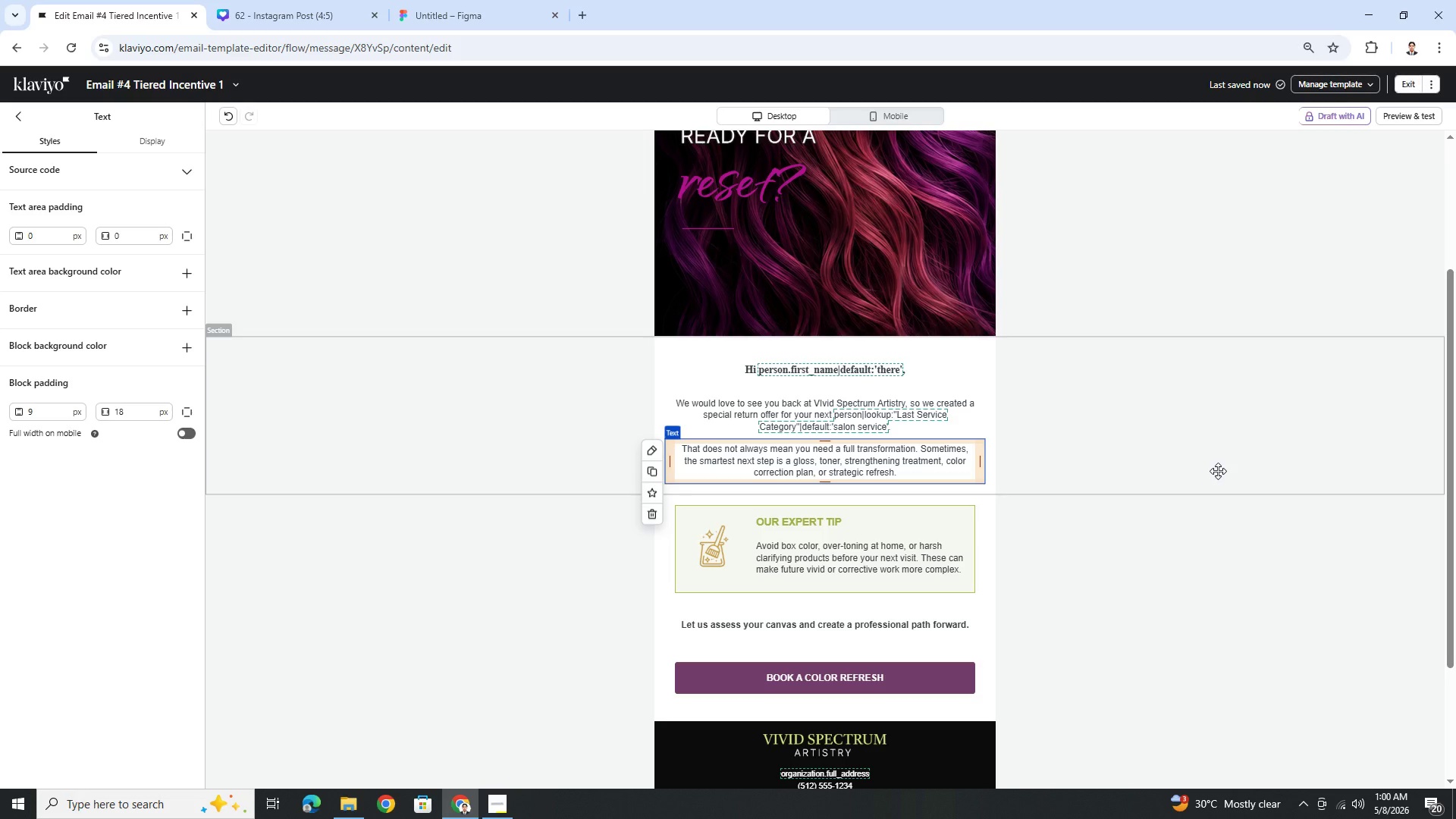 
left_click([359, 803])
 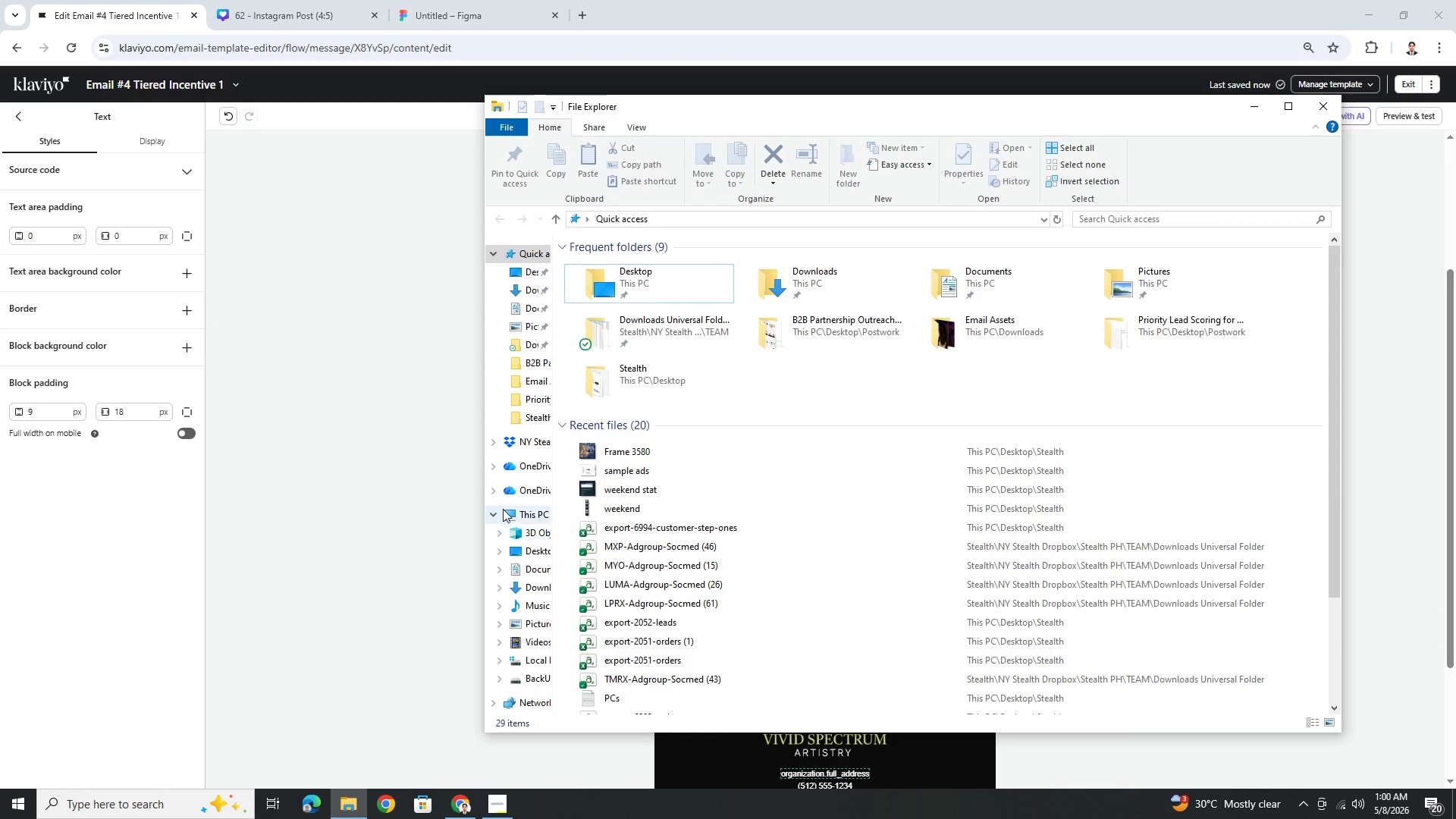 
mouse_move([535, 408])
 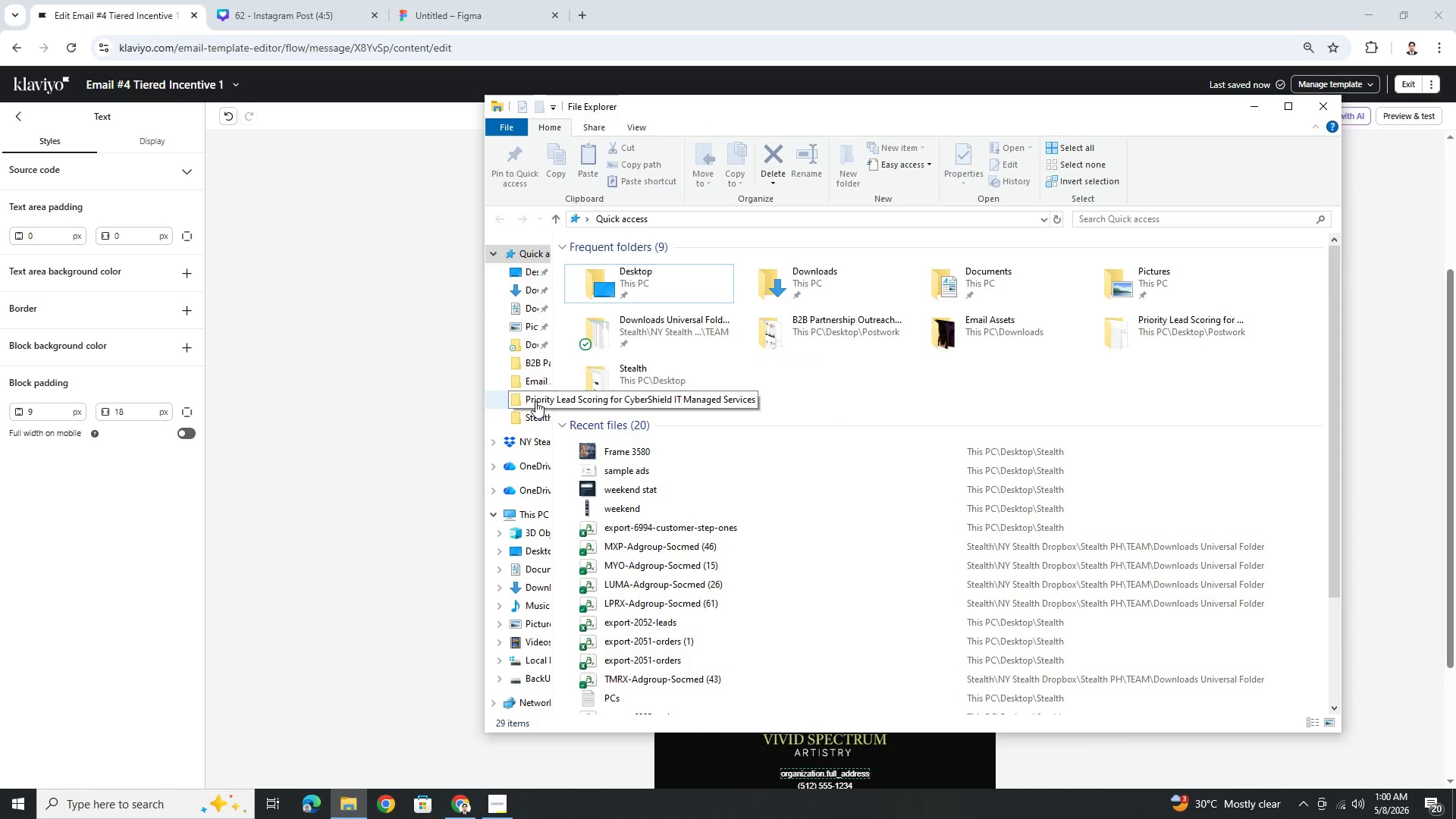 
left_click([535, 401])
 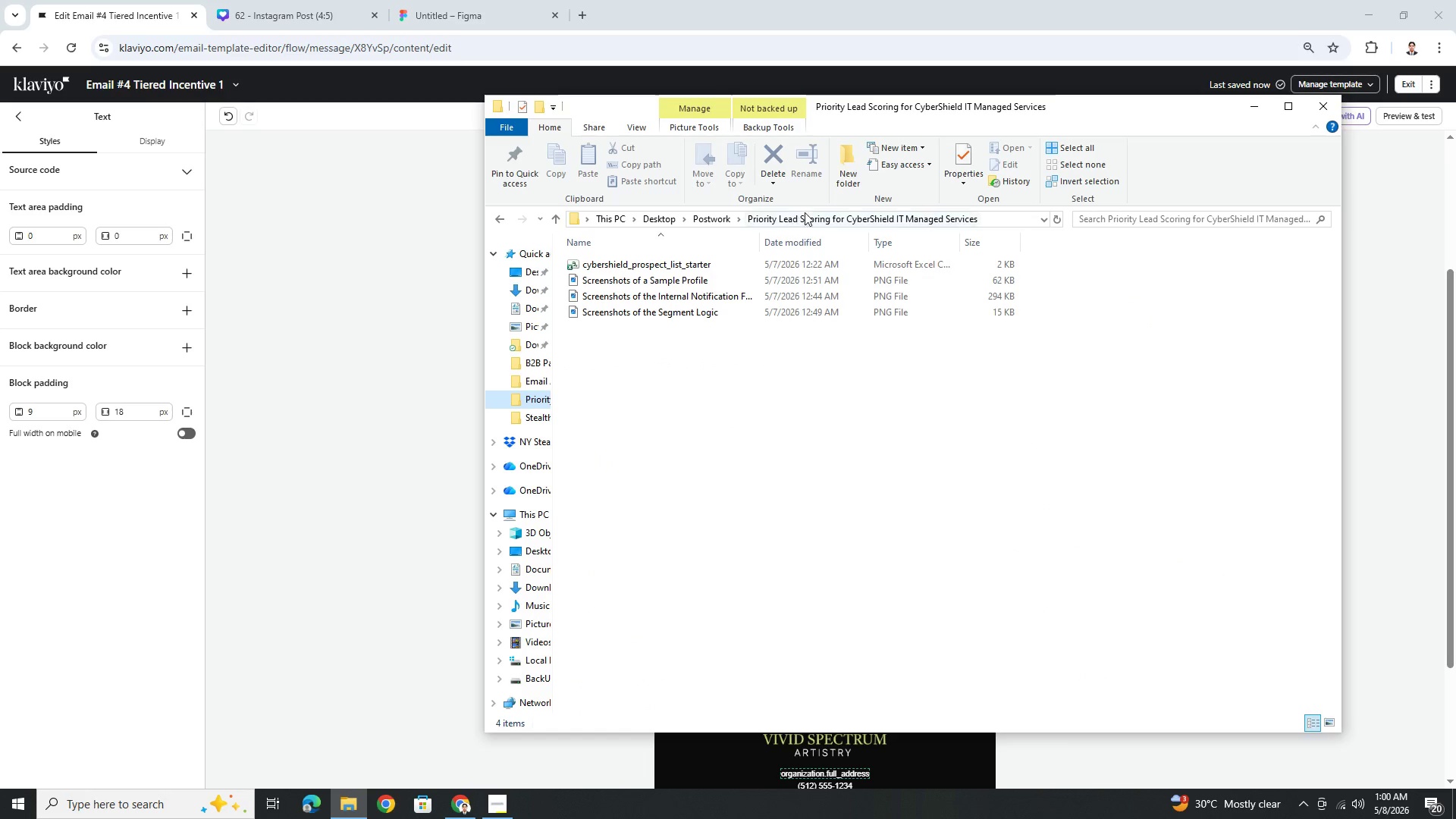 
left_click([705, 217])
 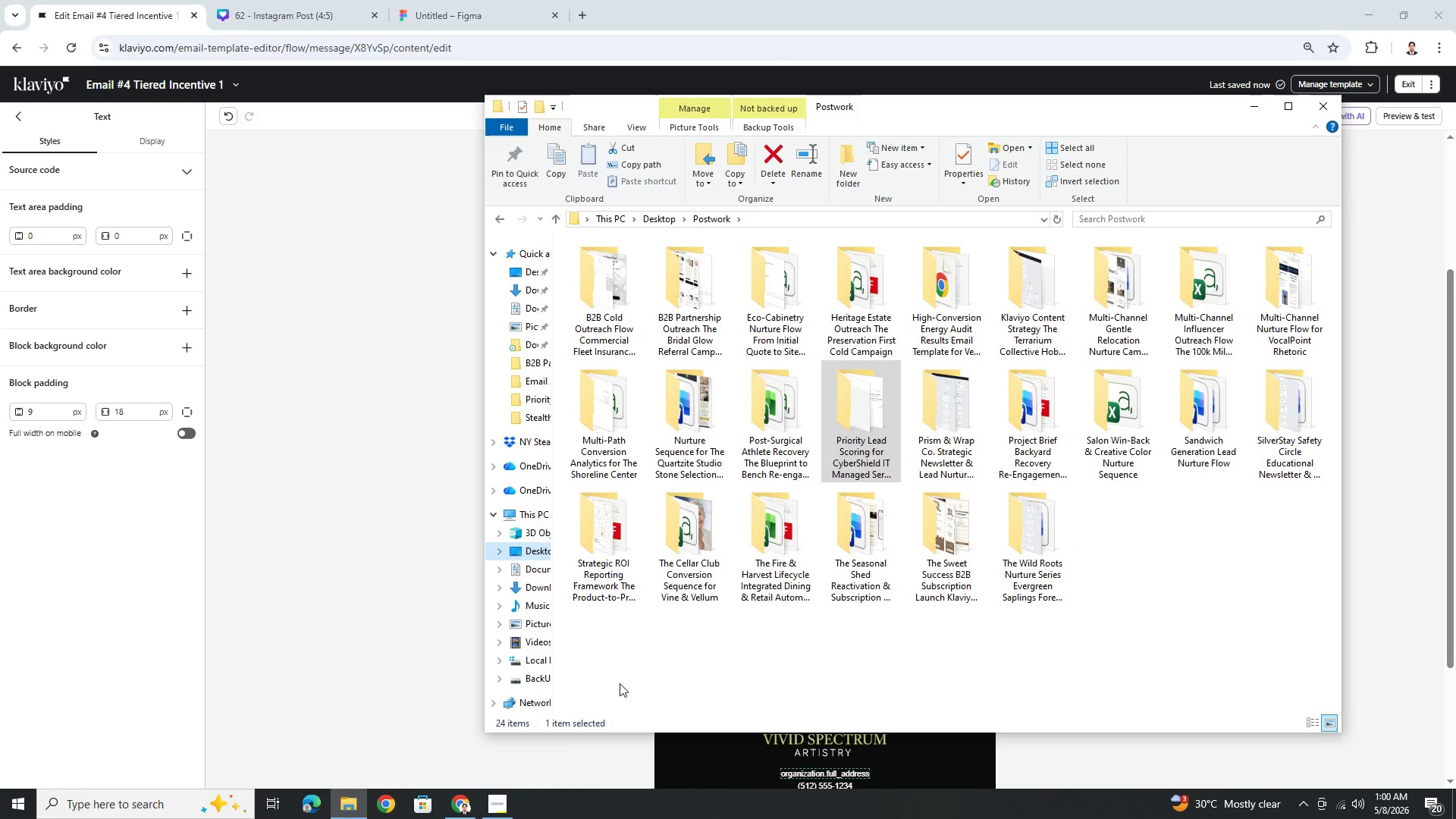 
left_click([501, 799])